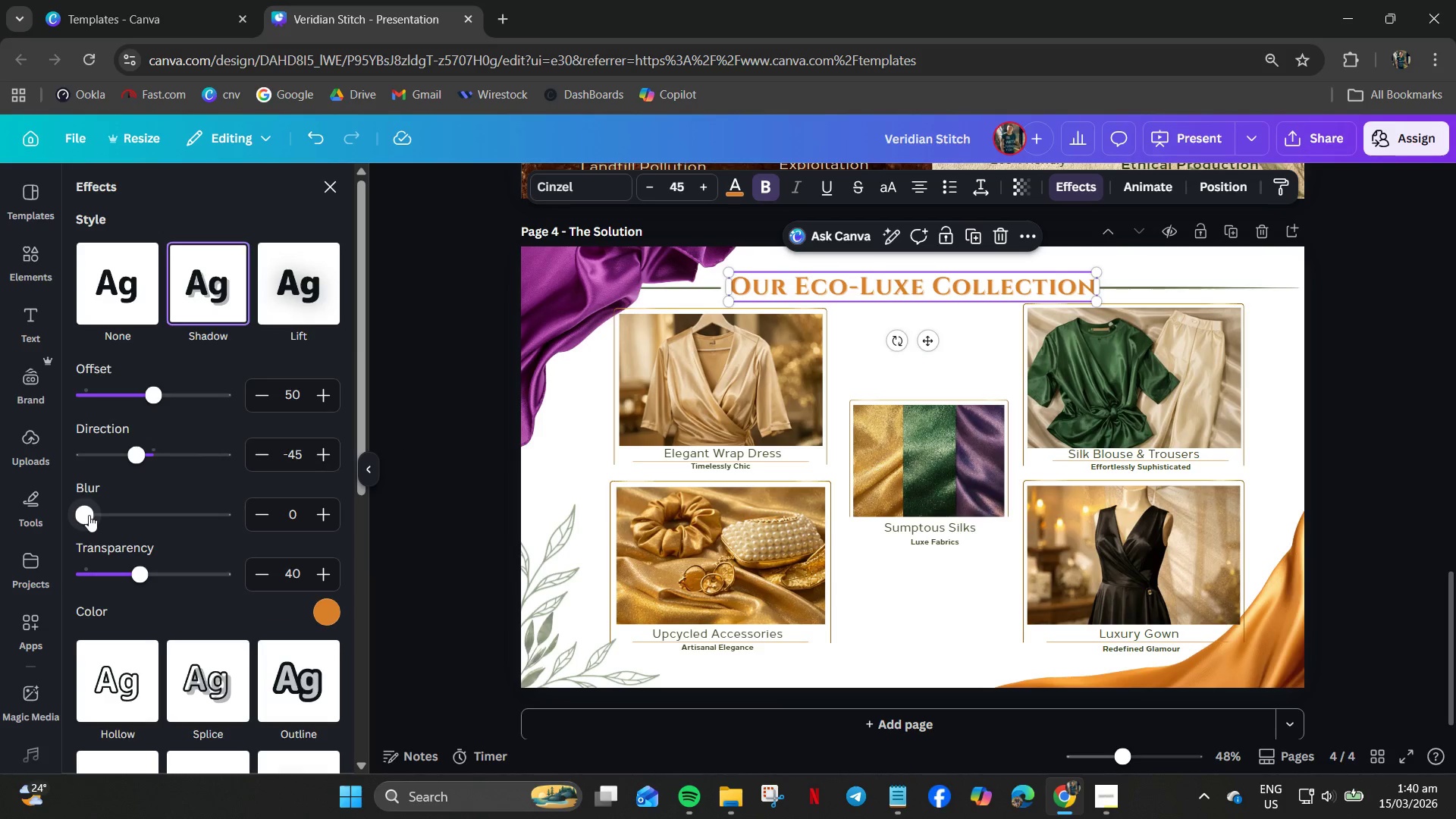 
left_click_drag(start_coordinate=[94, 515], to_coordinate=[24, 530])
 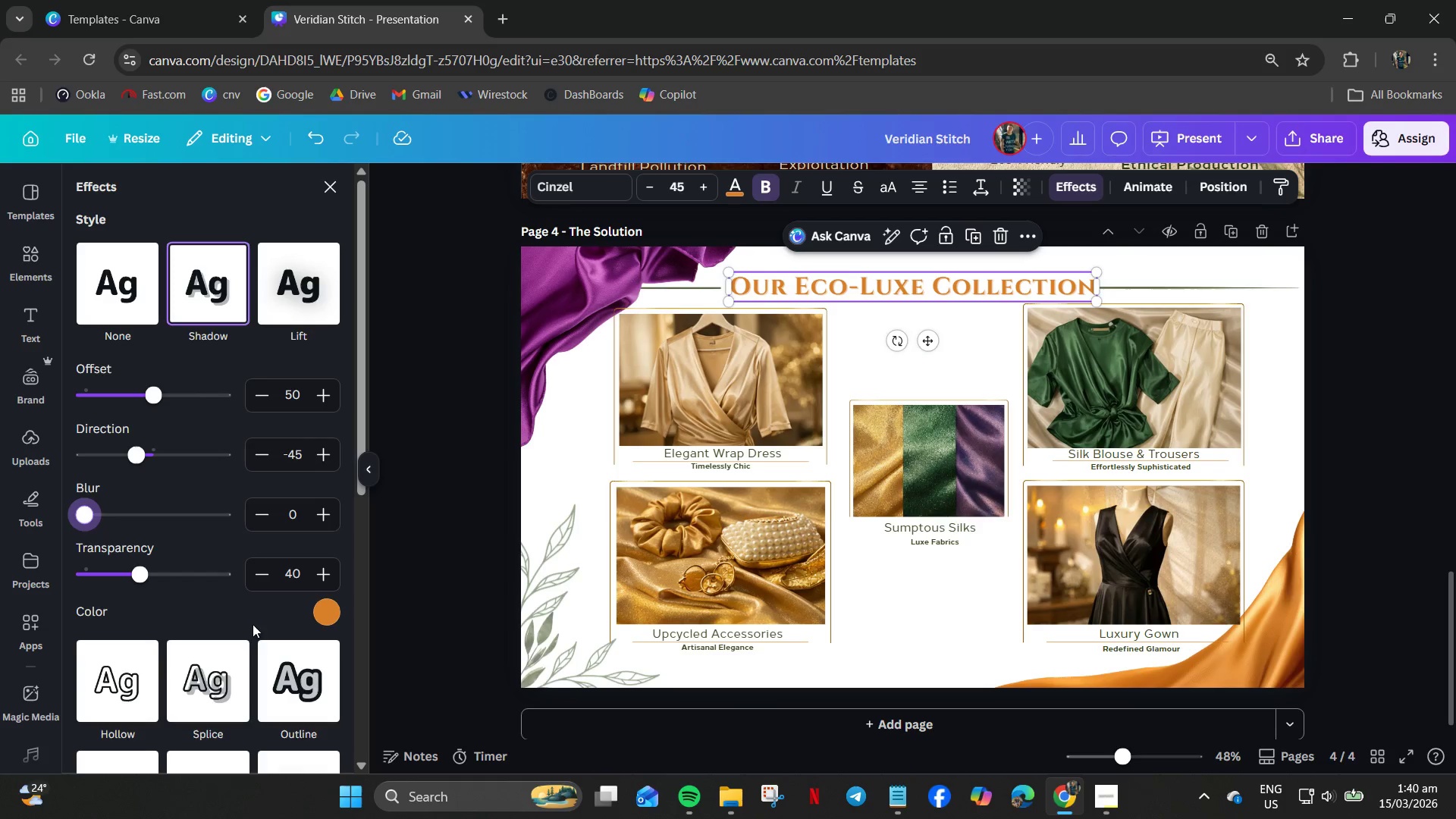 
scroll: coordinate [239, 639], scroll_direction: down, amount: 1.0
 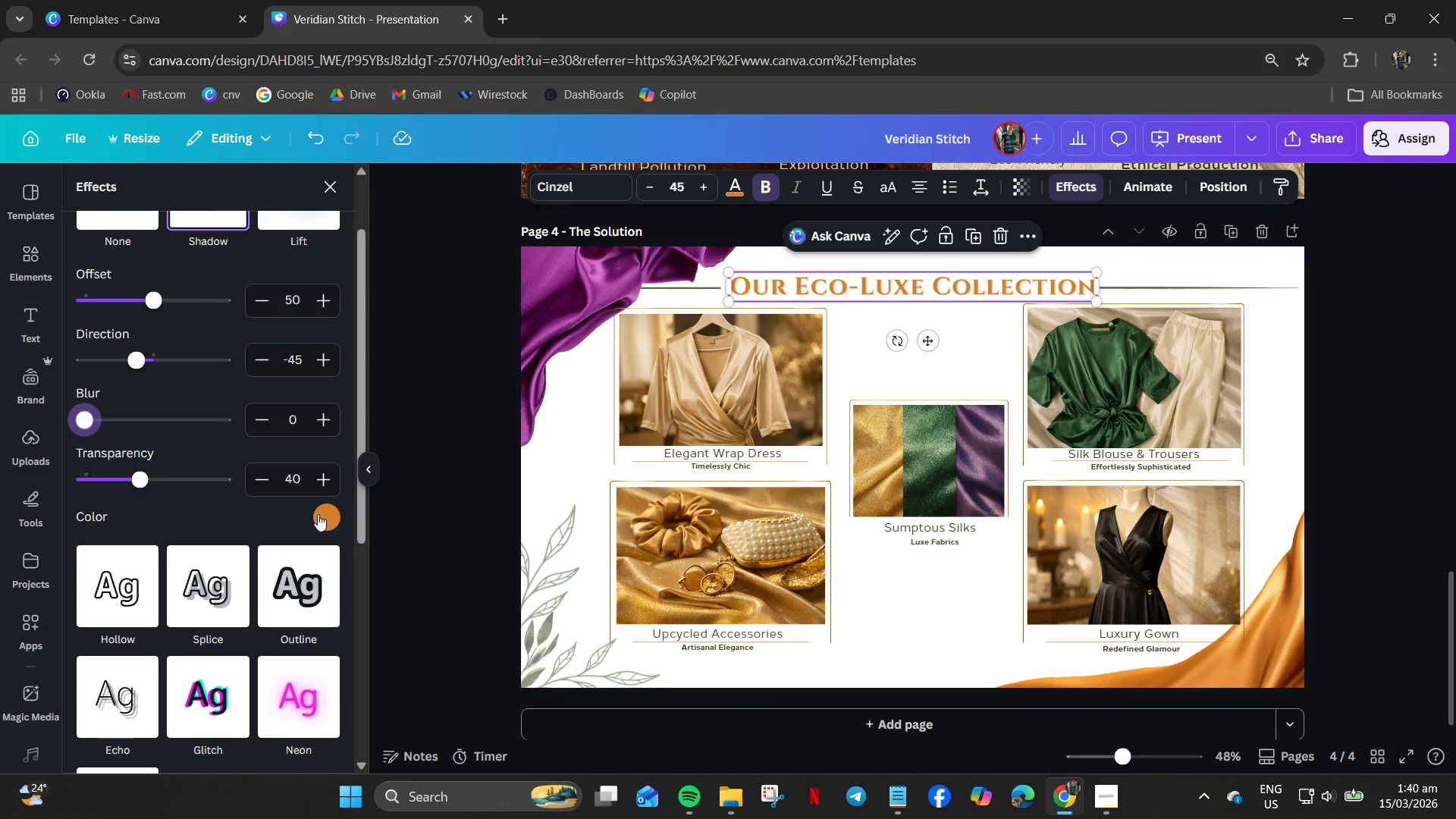 
left_click([326, 514])
 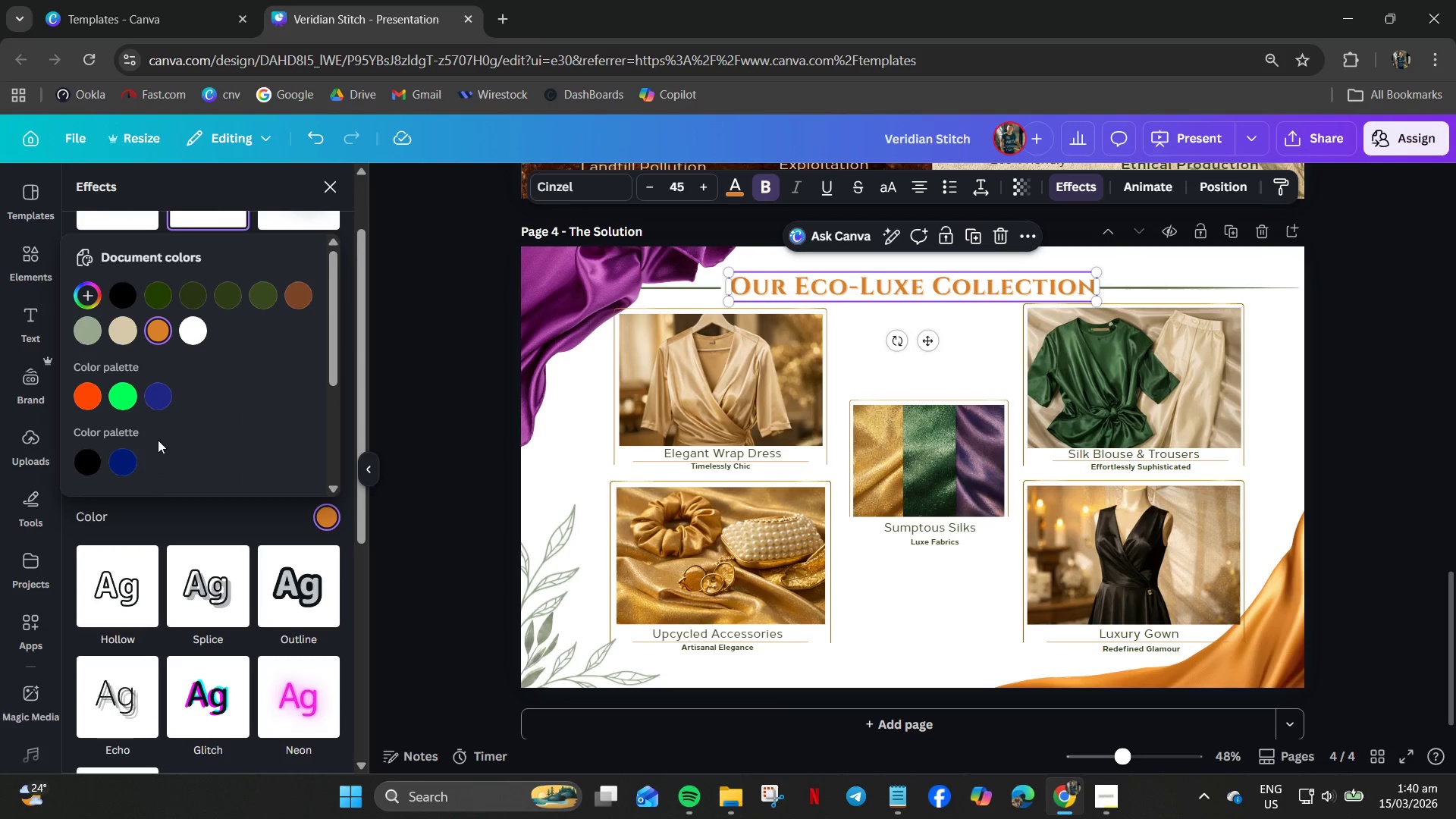 
scroll: coordinate [223, 464], scroll_direction: down, amount: 12.0
 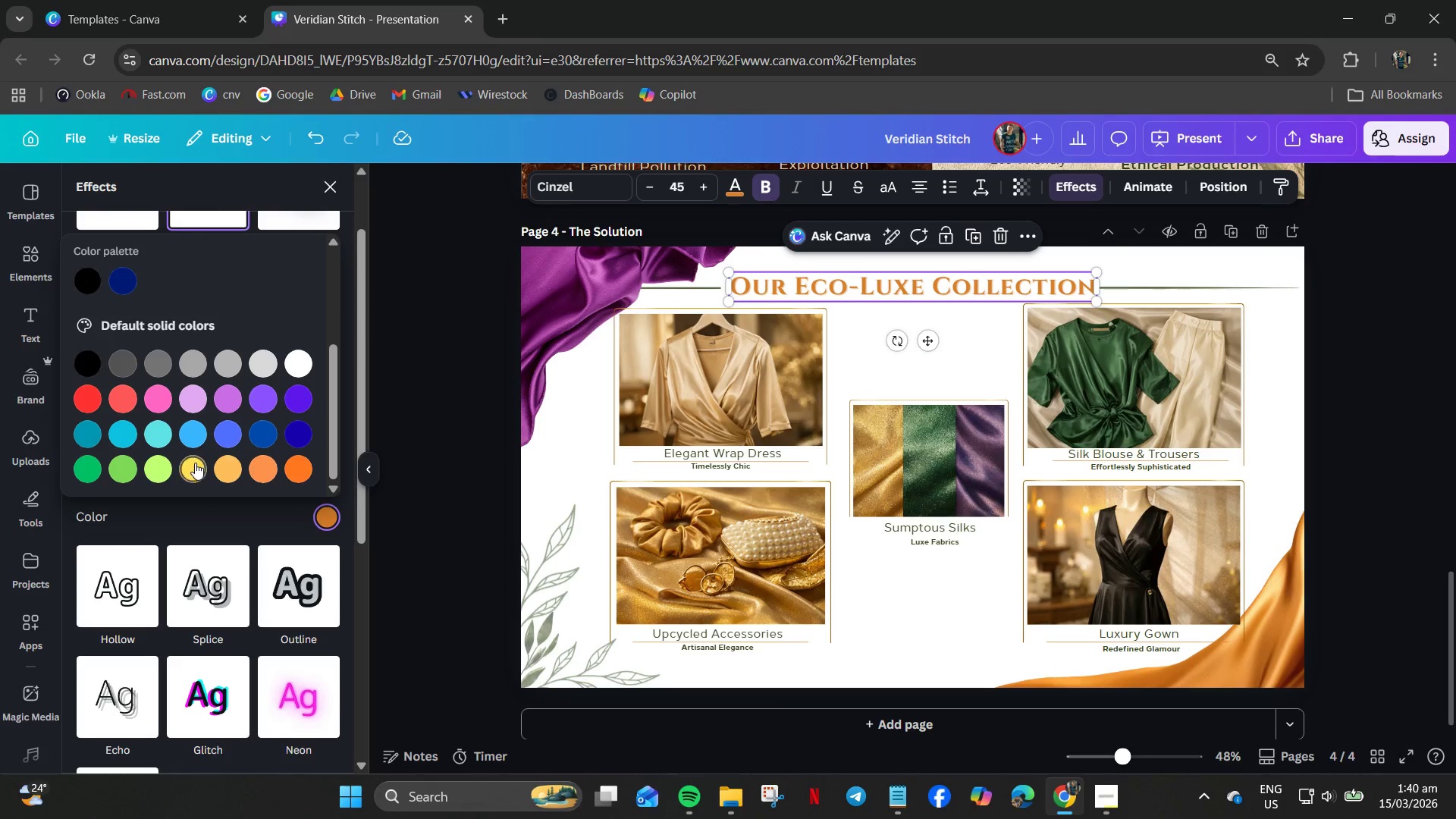 
left_click([195, 463])
 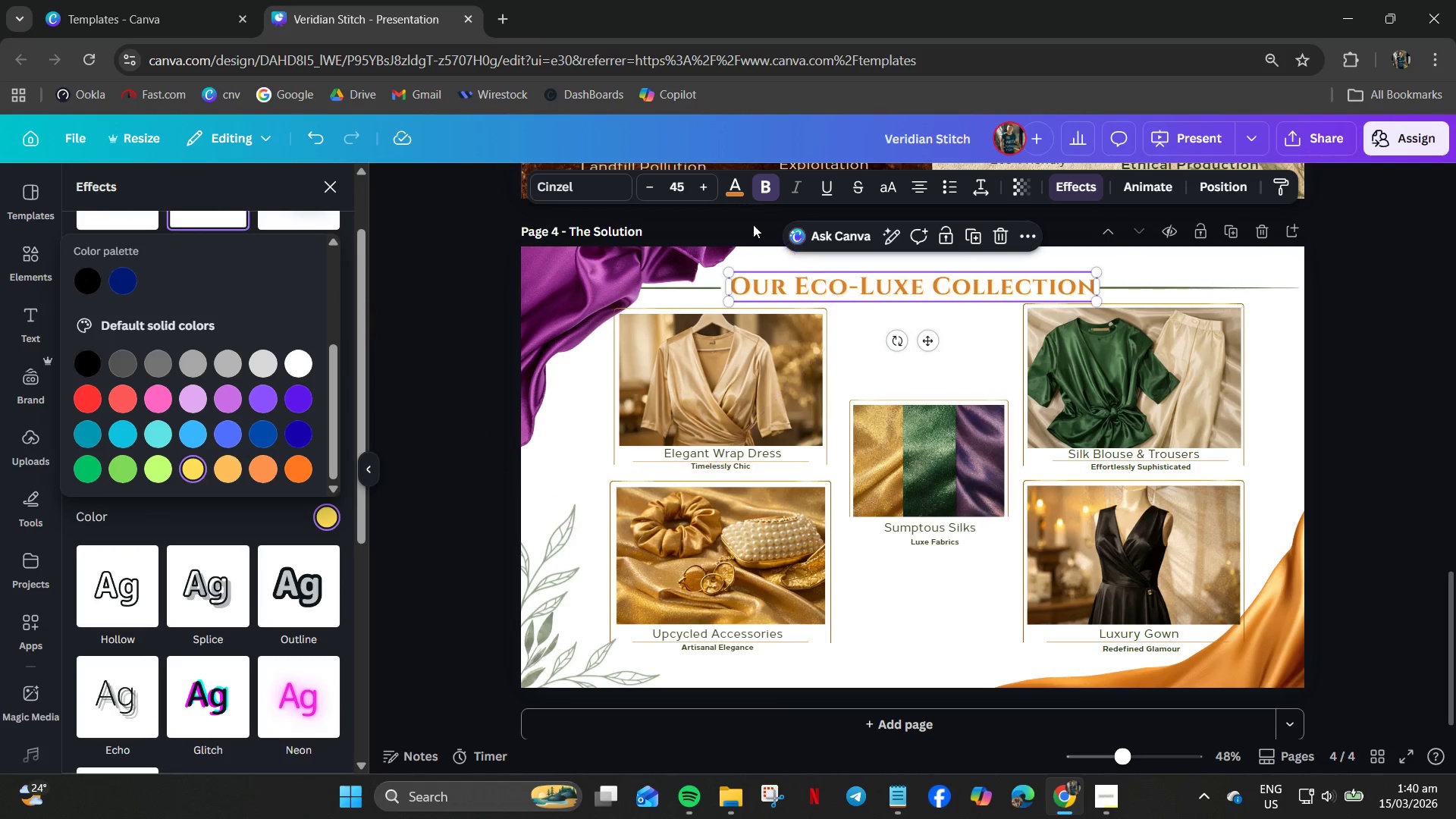 
left_click([736, 193])
 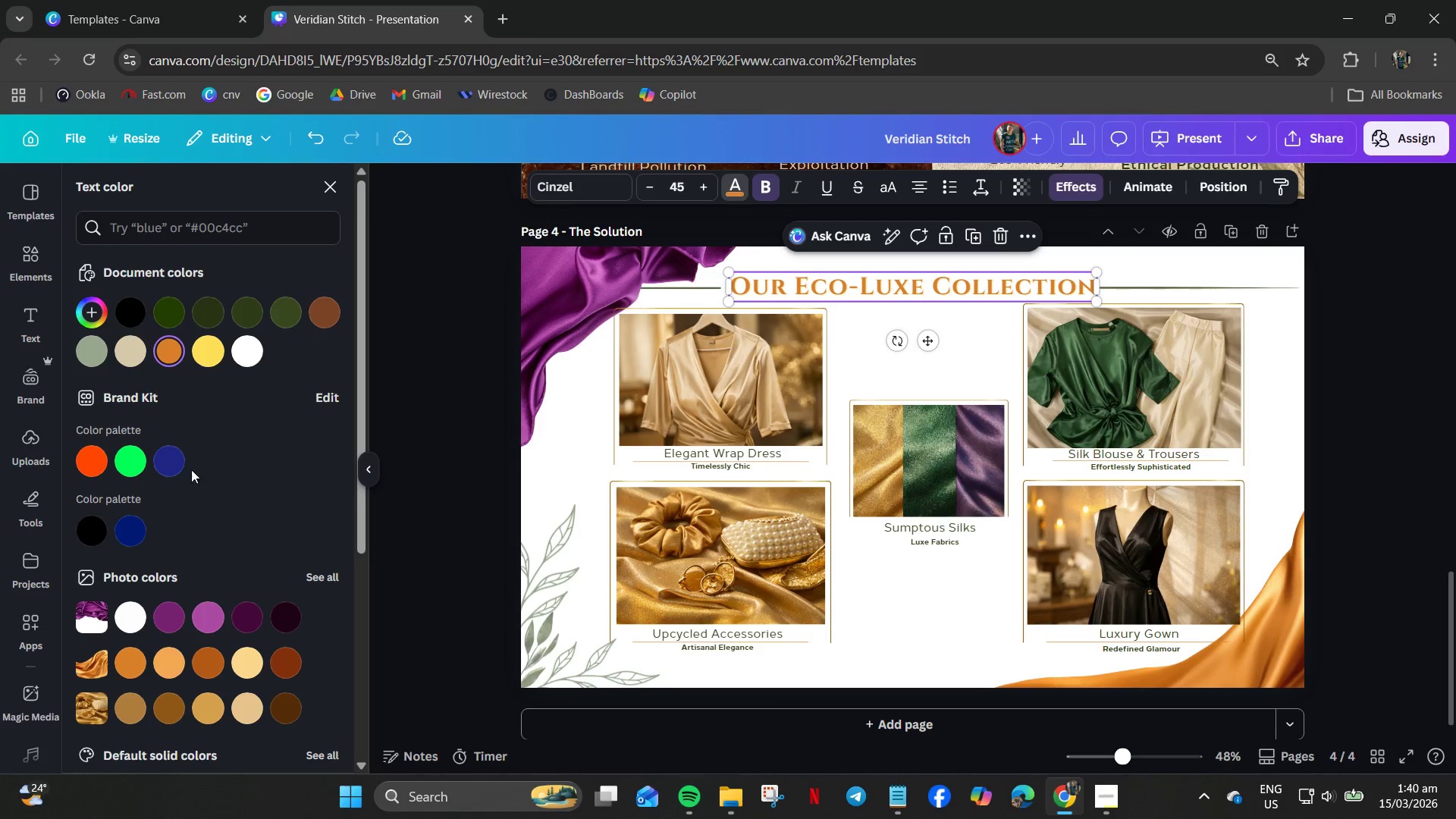 
scroll: coordinate [224, 585], scroll_direction: down, amount: 4.0
 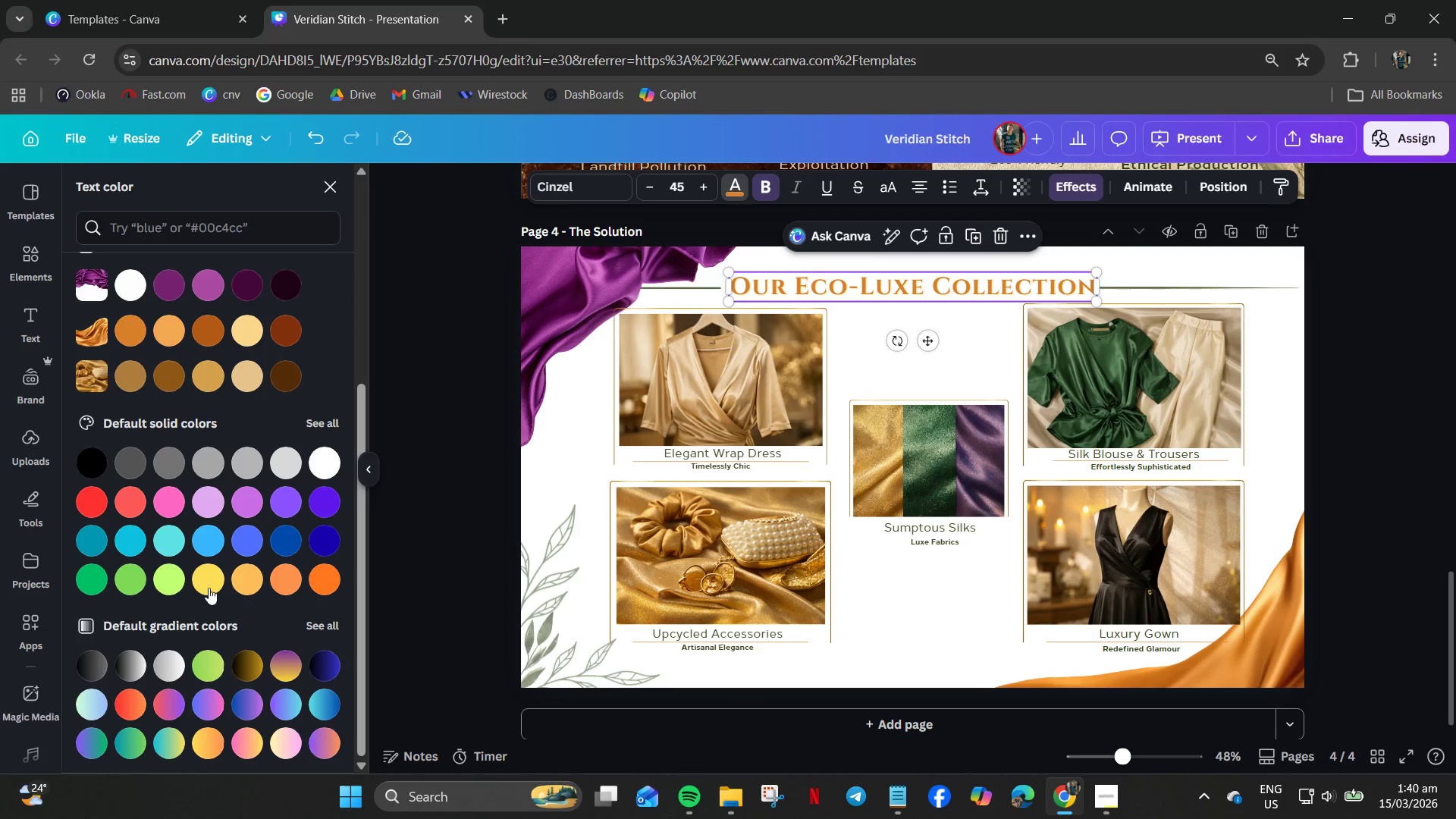 
left_click([206, 582])
 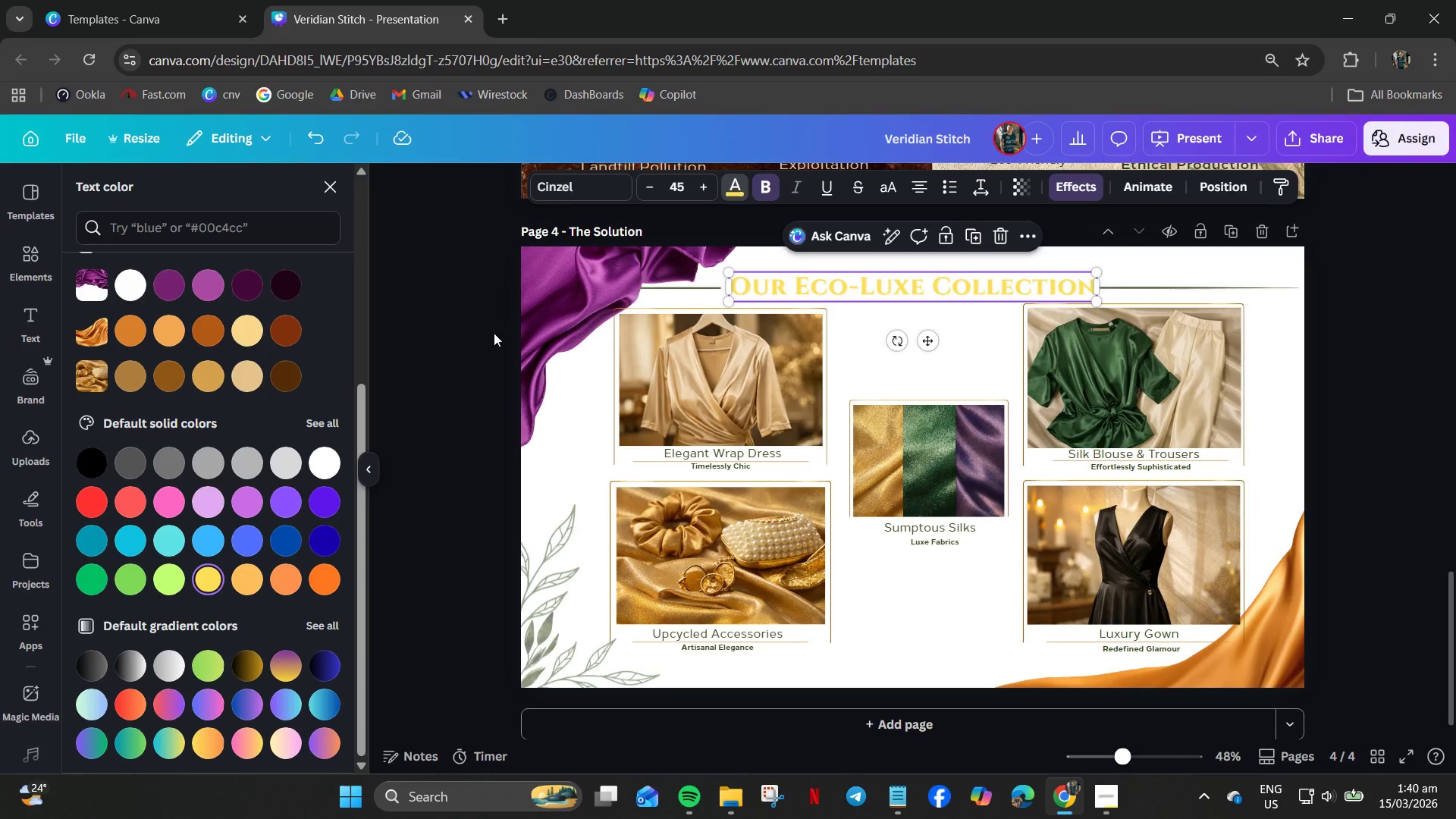 
scroll: coordinate [230, 584], scroll_direction: down, amount: 4.0
 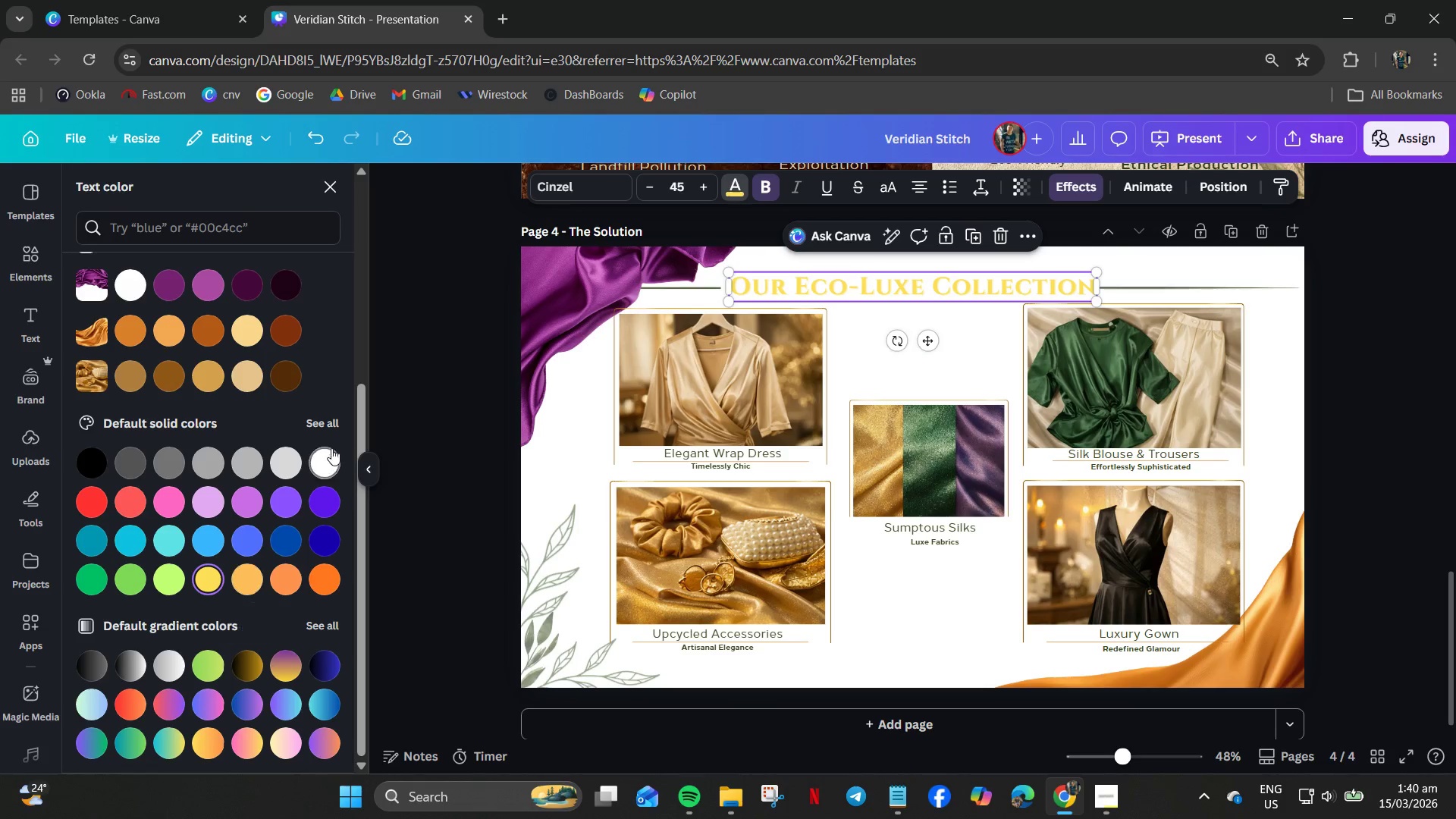 
left_click([322, 425])
 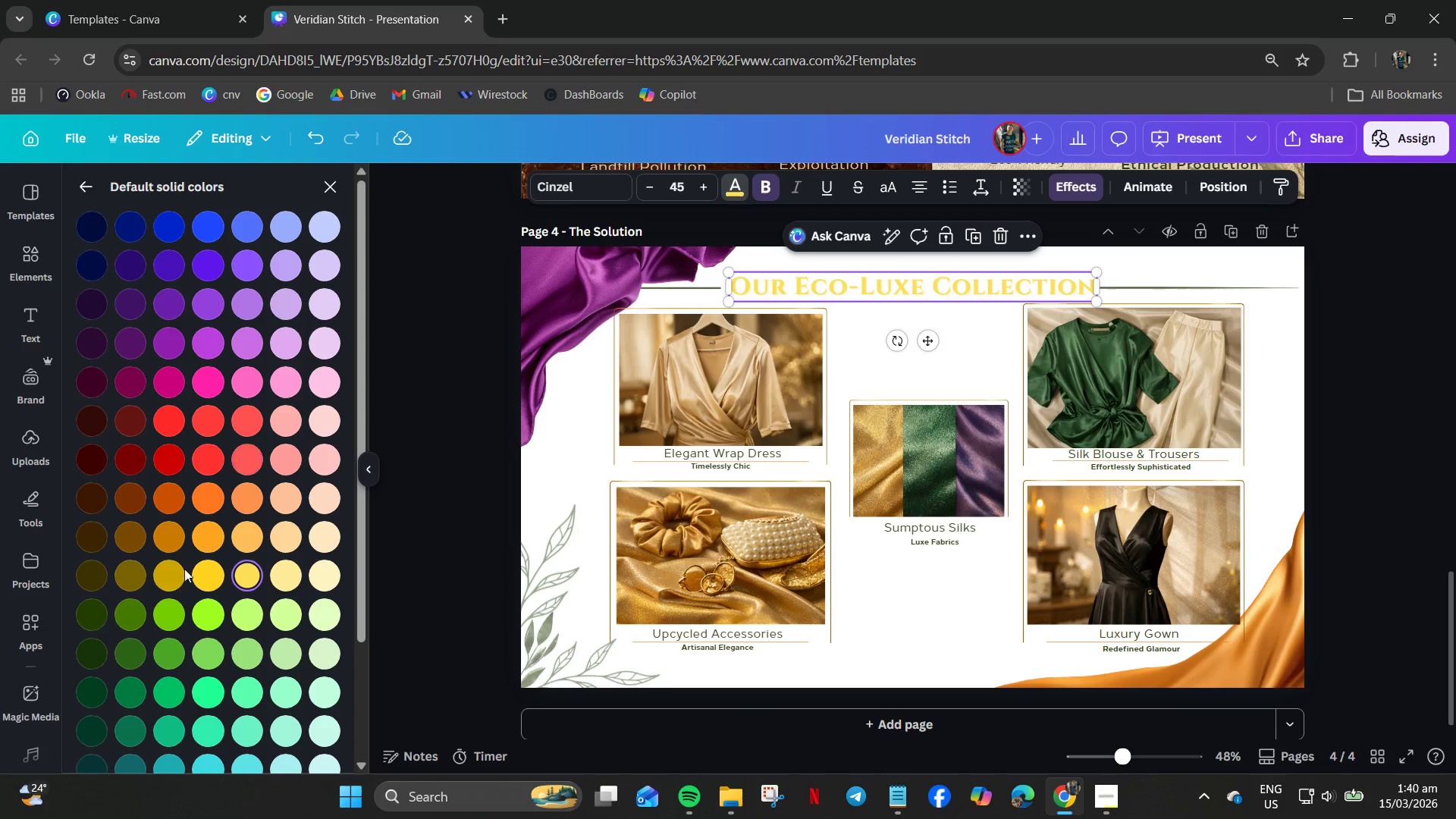 
left_click([211, 579])
 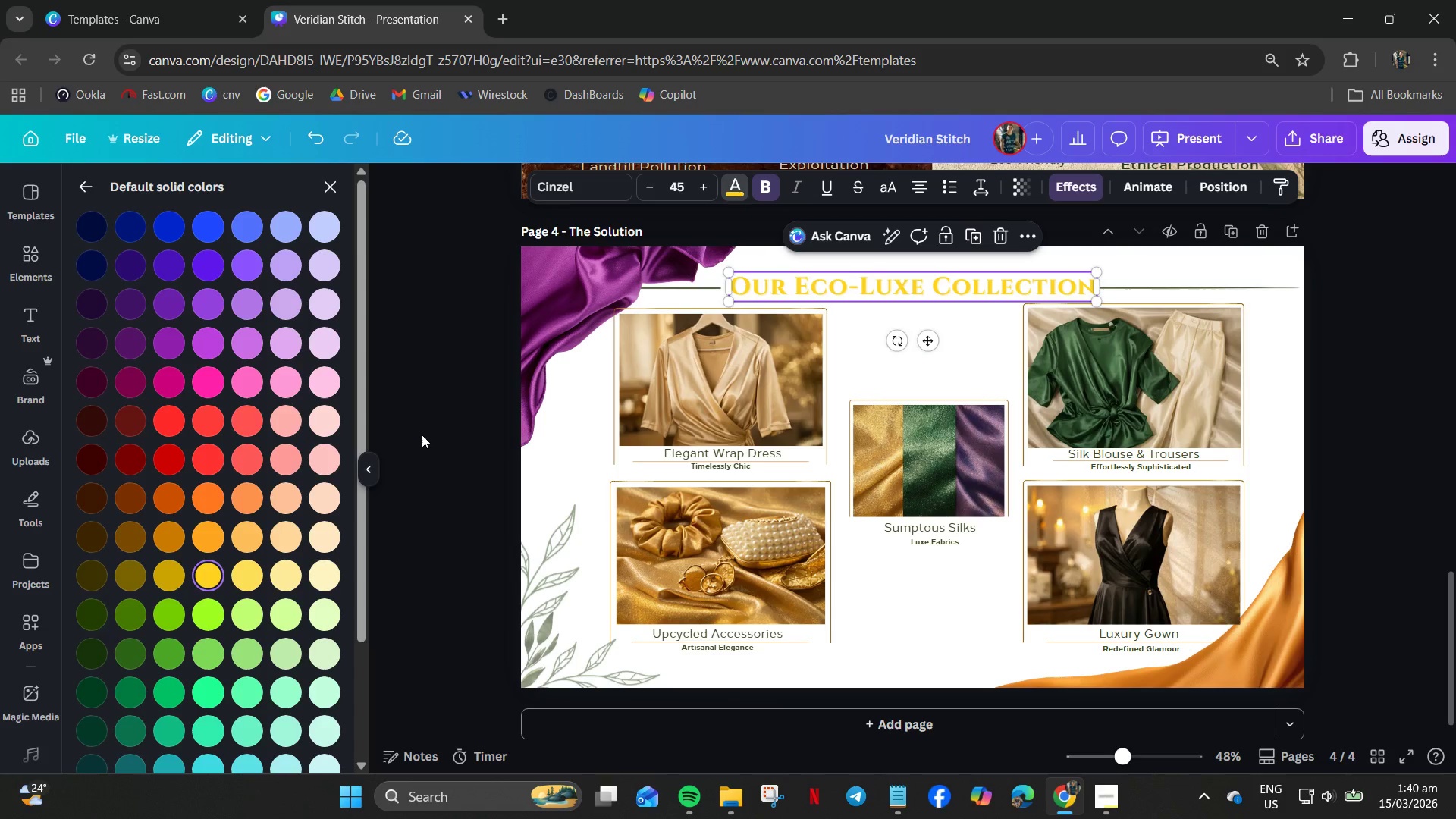 
left_click([443, 429])
 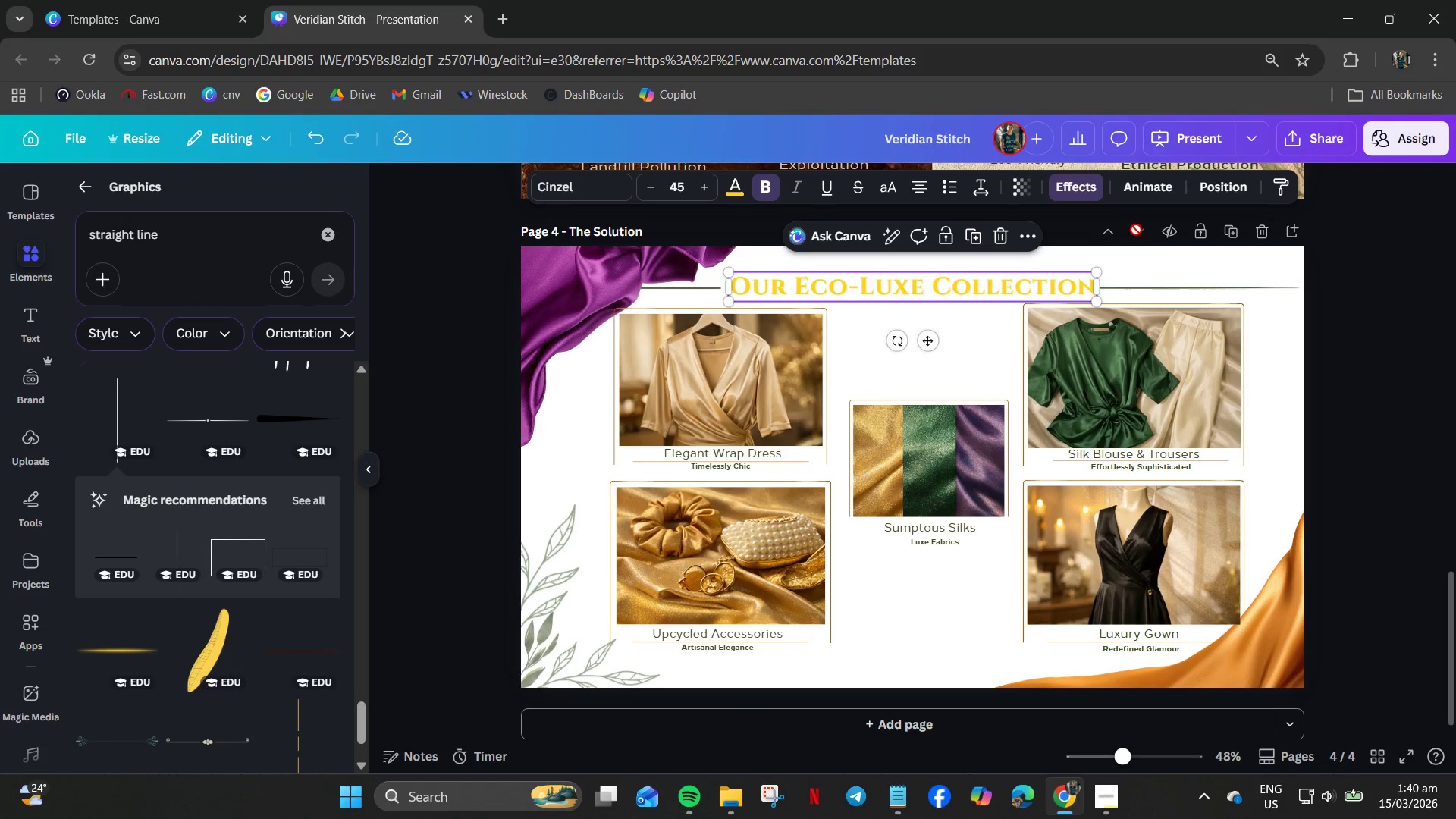 
left_click([1216, 264])
 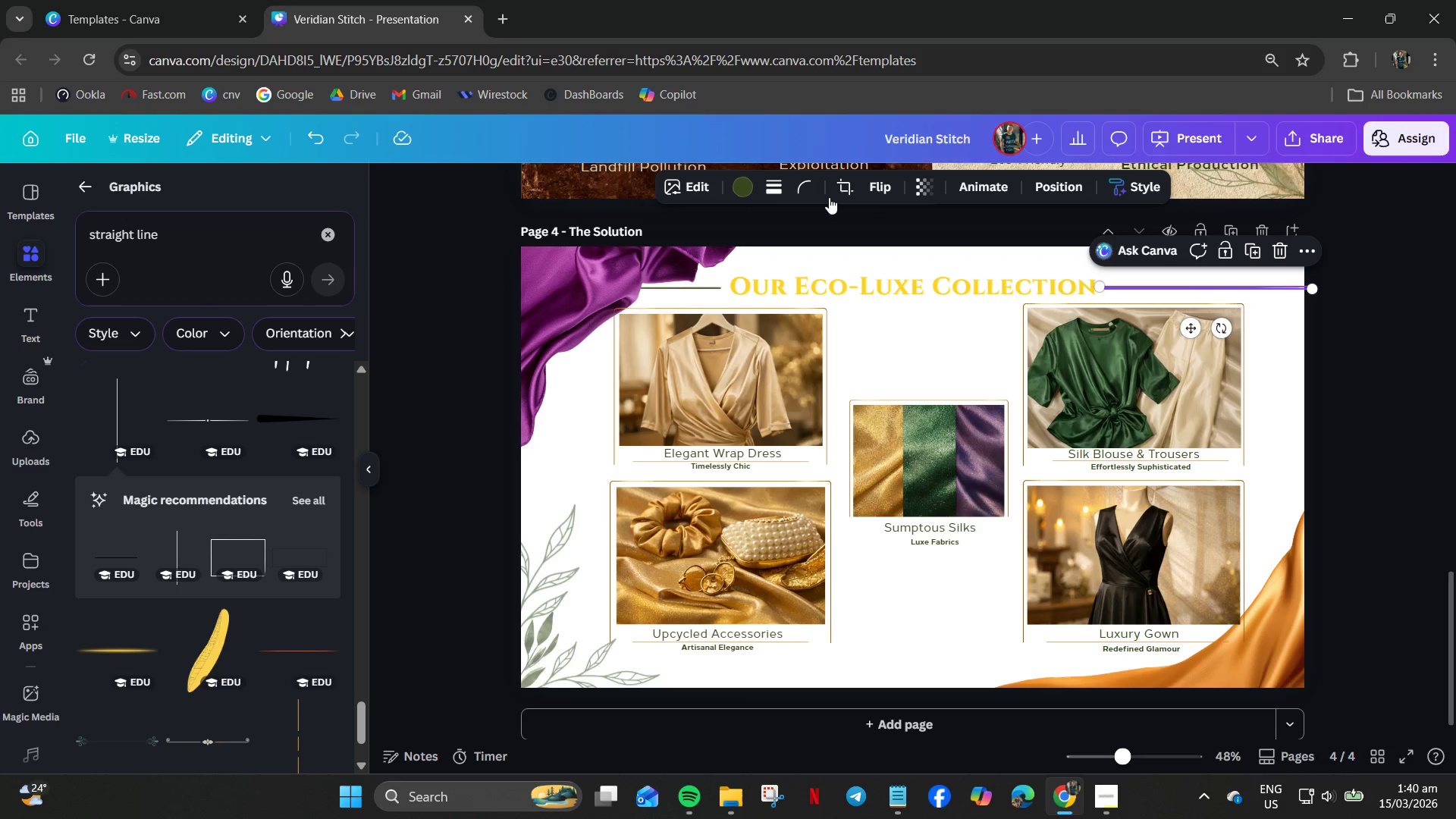 
left_click([742, 193])
 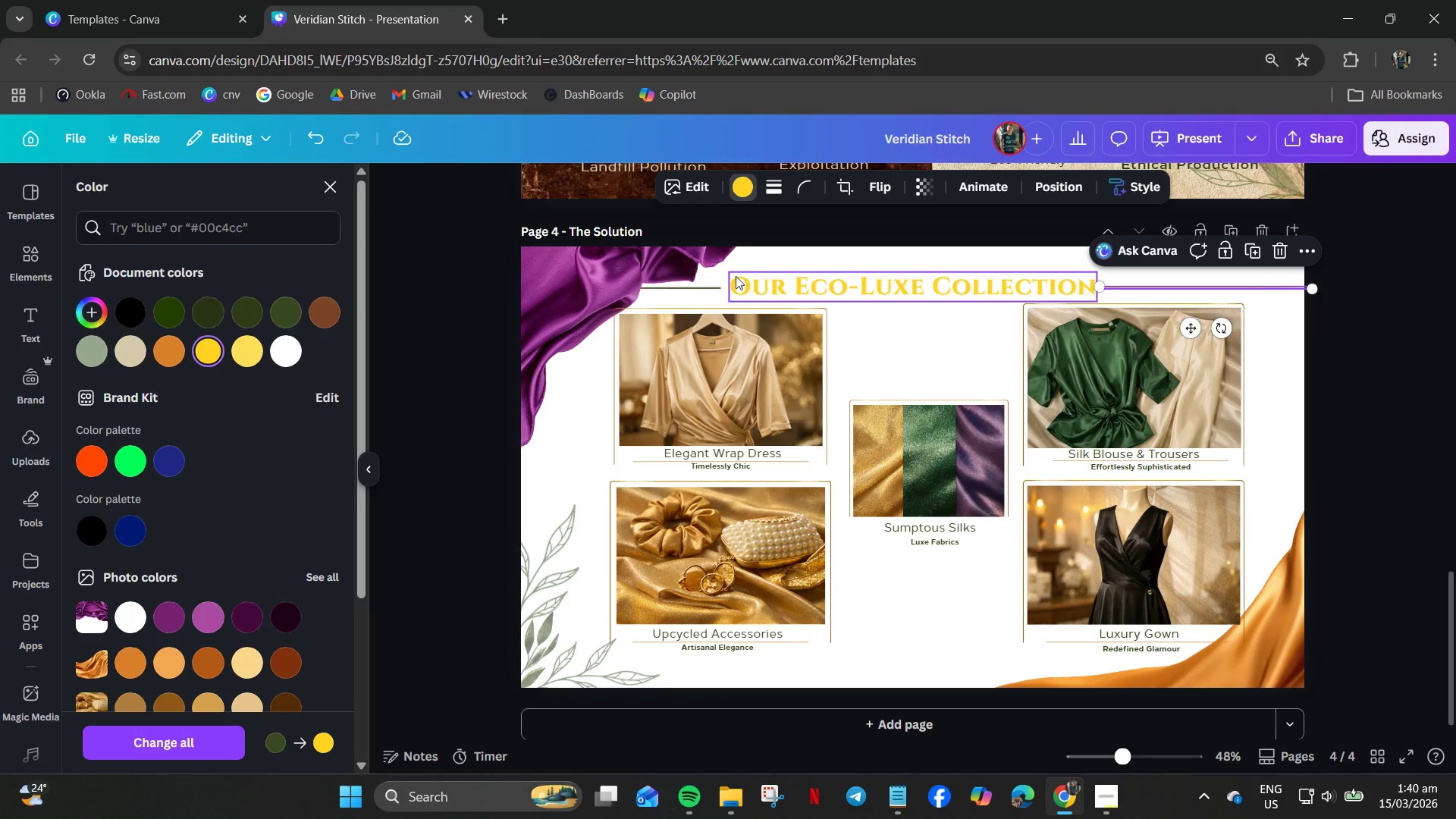 
left_click([714, 287])
 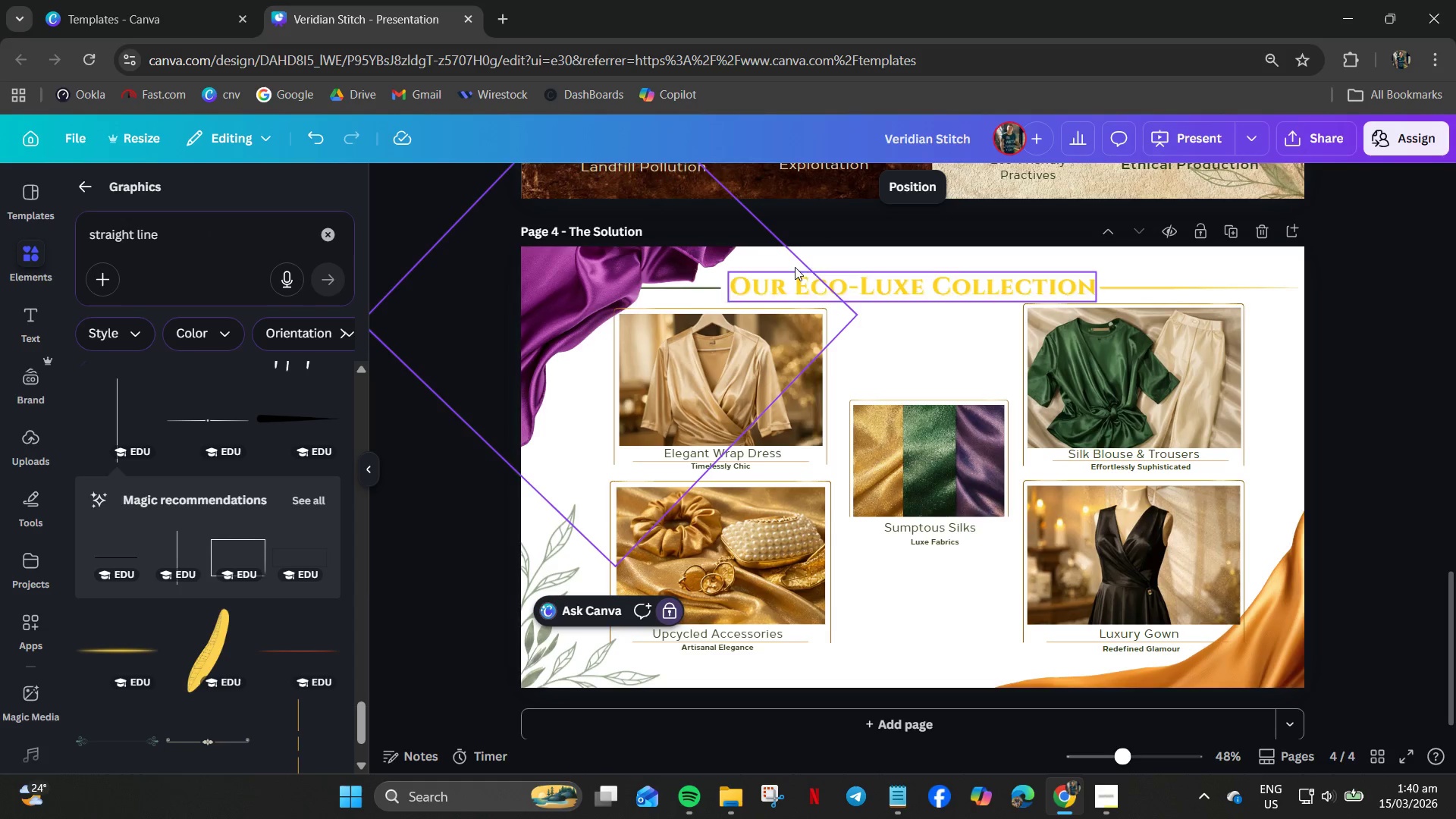 
hold_key(key=ControlLeft, duration=0.8)
scroll: coordinate [684, 306], scroll_direction: up, amount: 6.0
 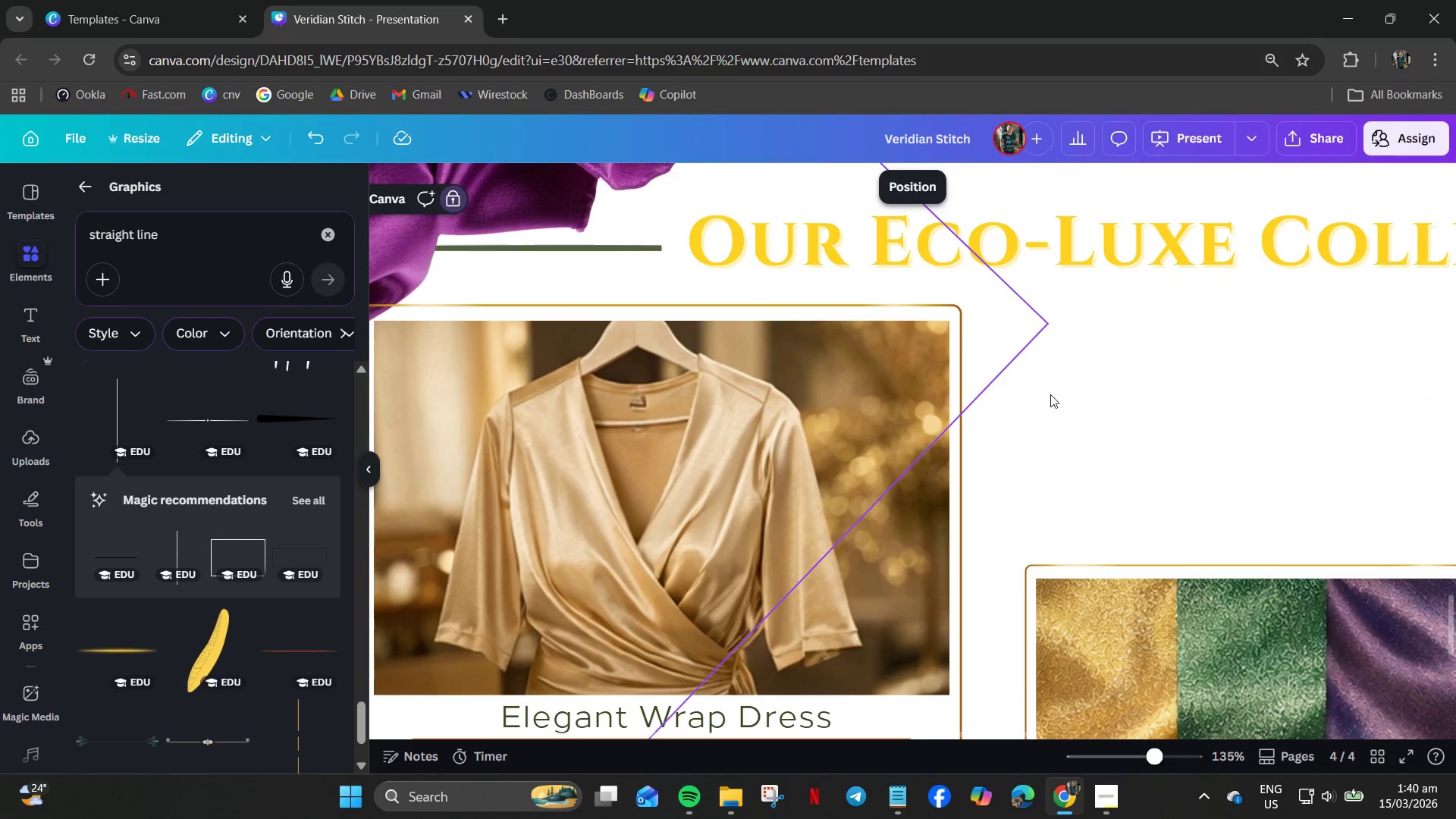 
left_click([1055, 403])
 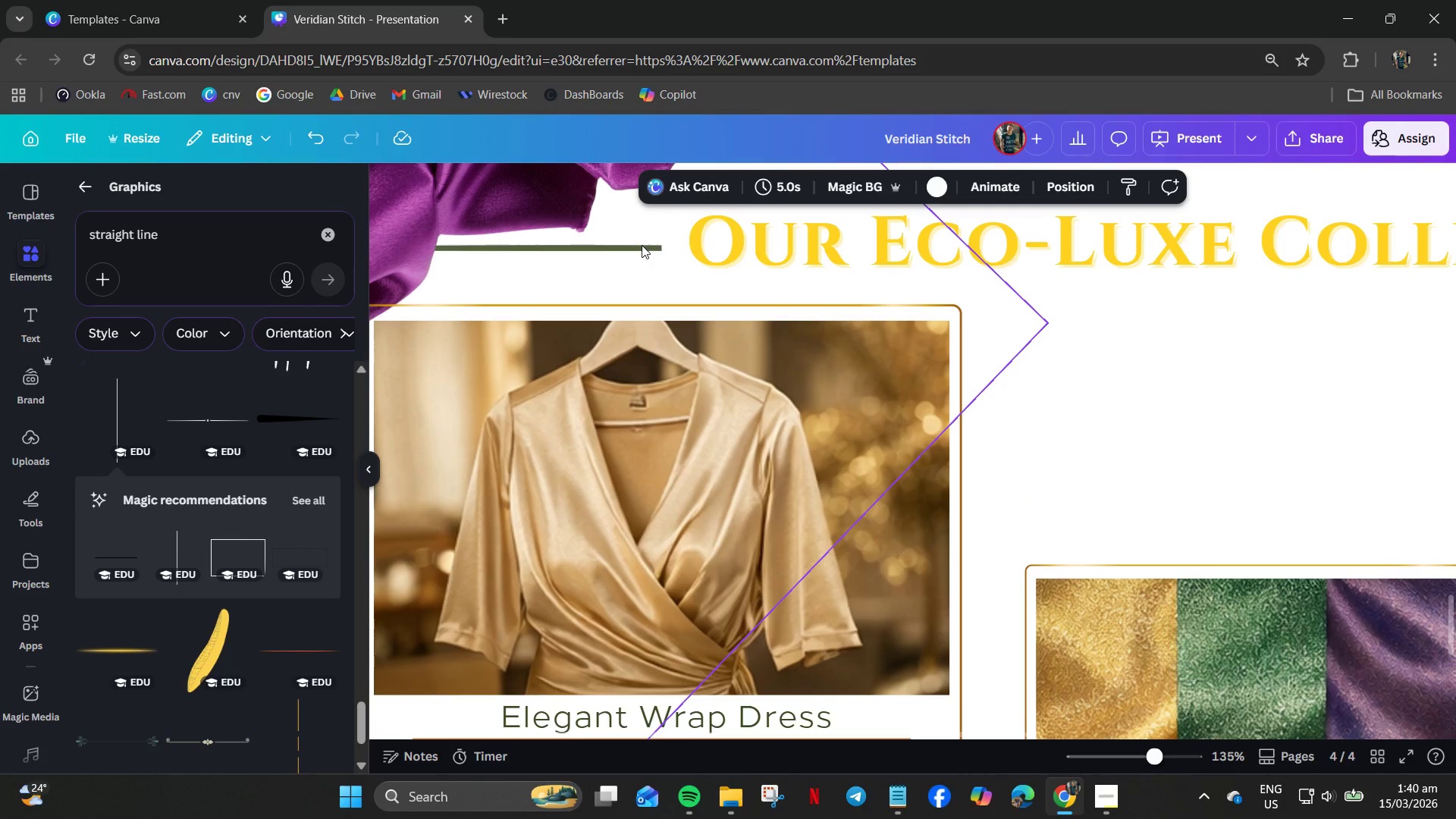 
left_click([642, 246])
 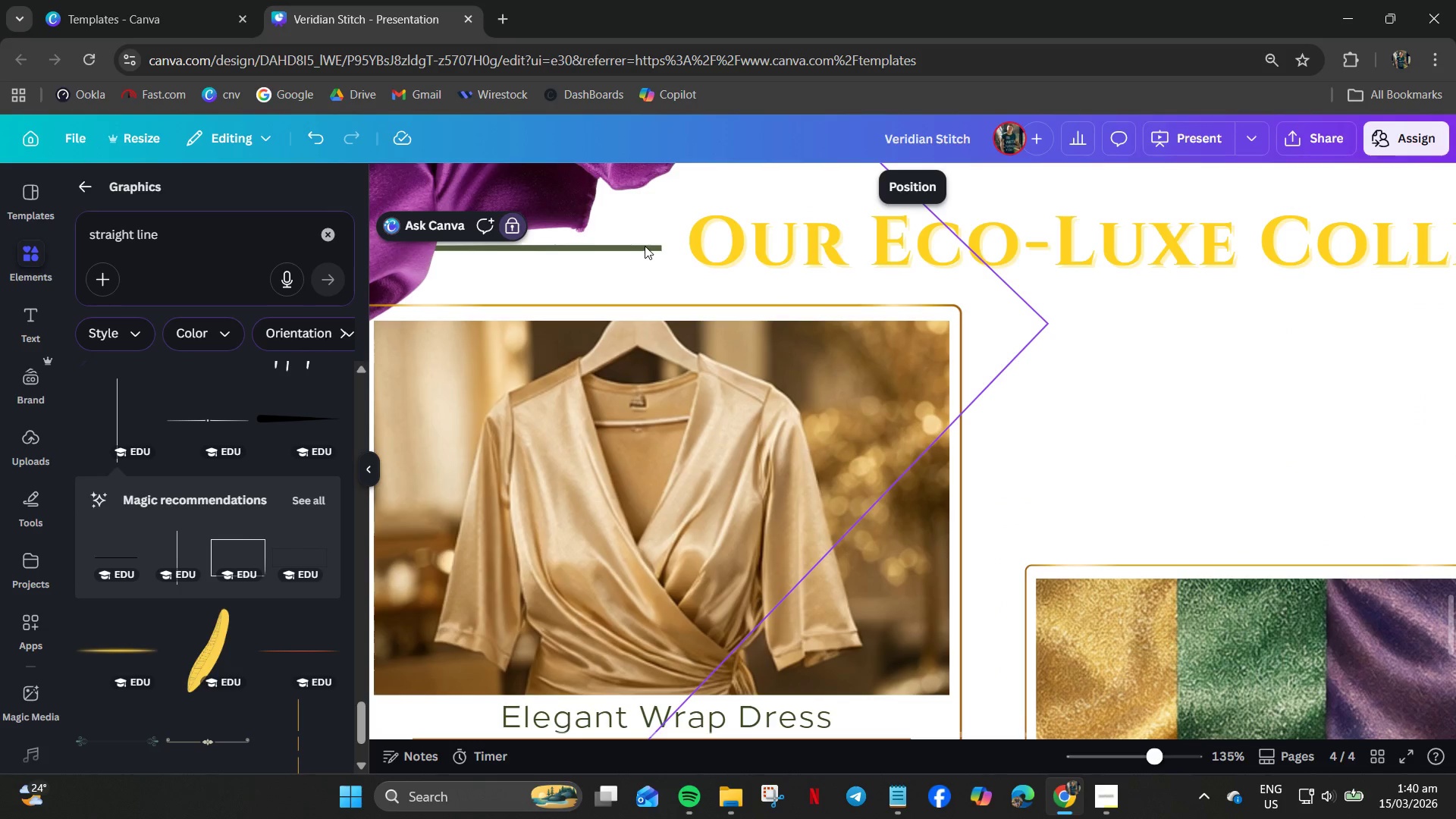 
double_click([645, 246])
 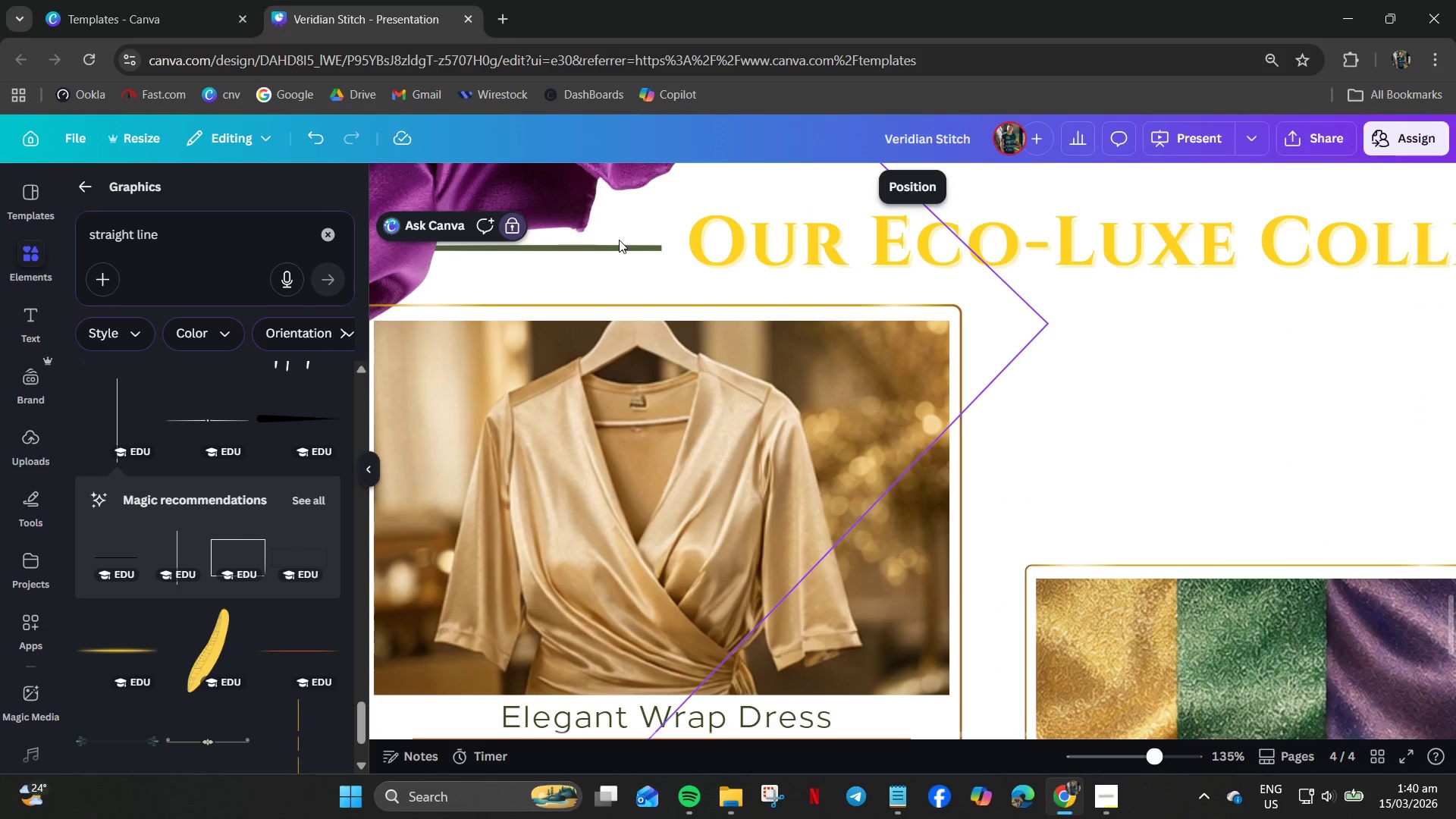 
left_click_drag(start_coordinate=[603, 243], to_coordinate=[601, 253])
 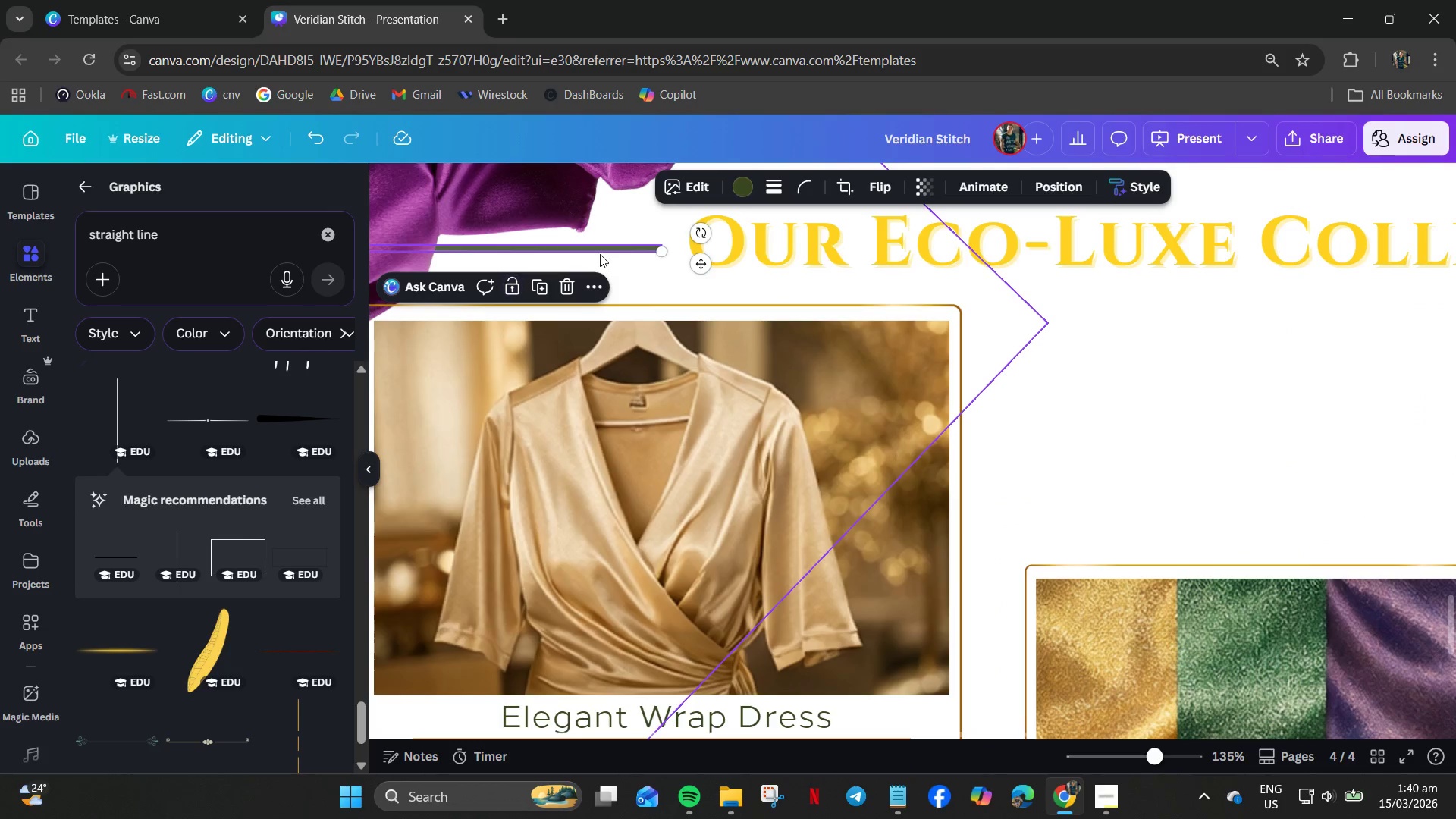 
triple_click([600, 254])
 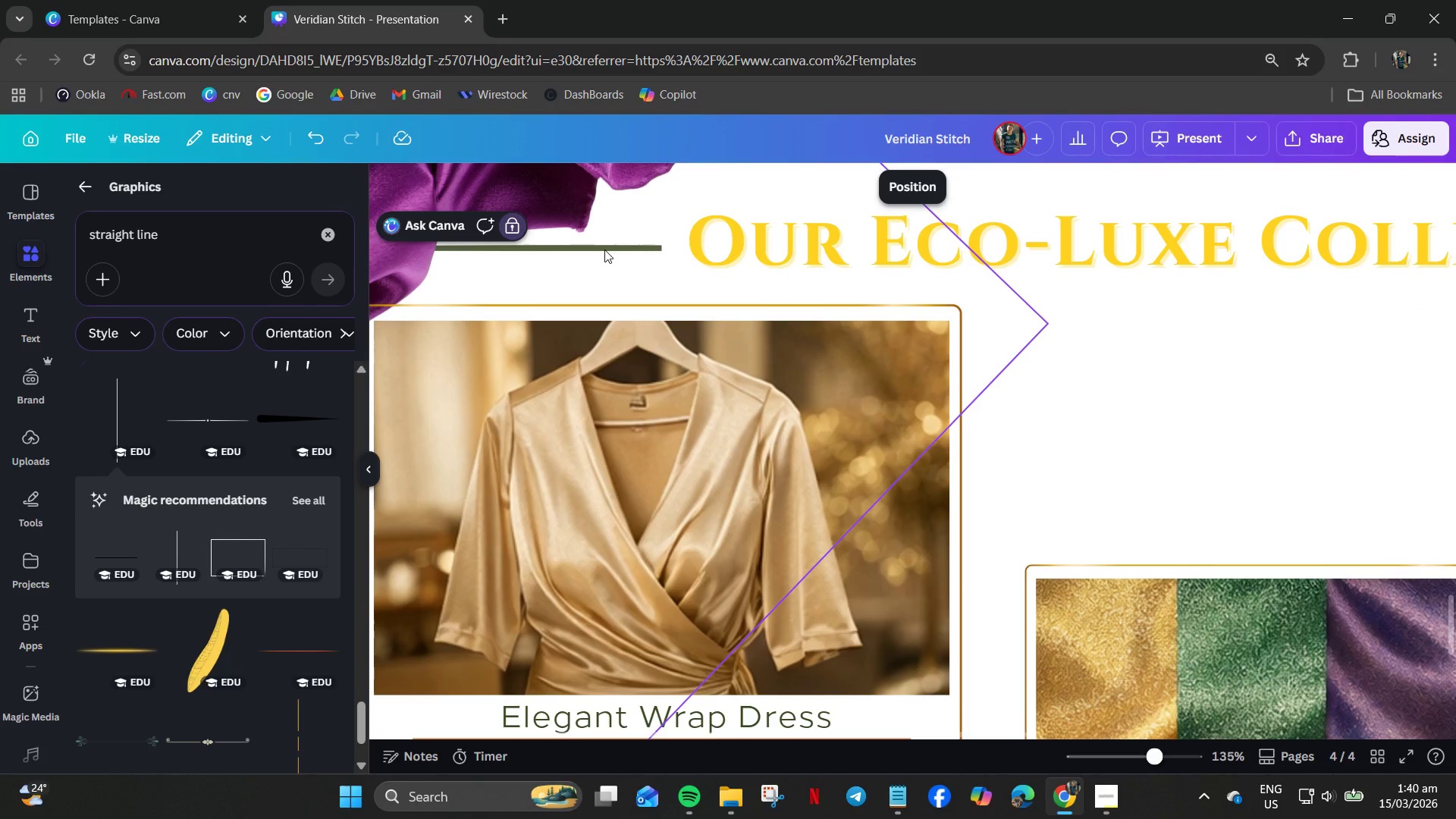 
left_click([609, 248])
 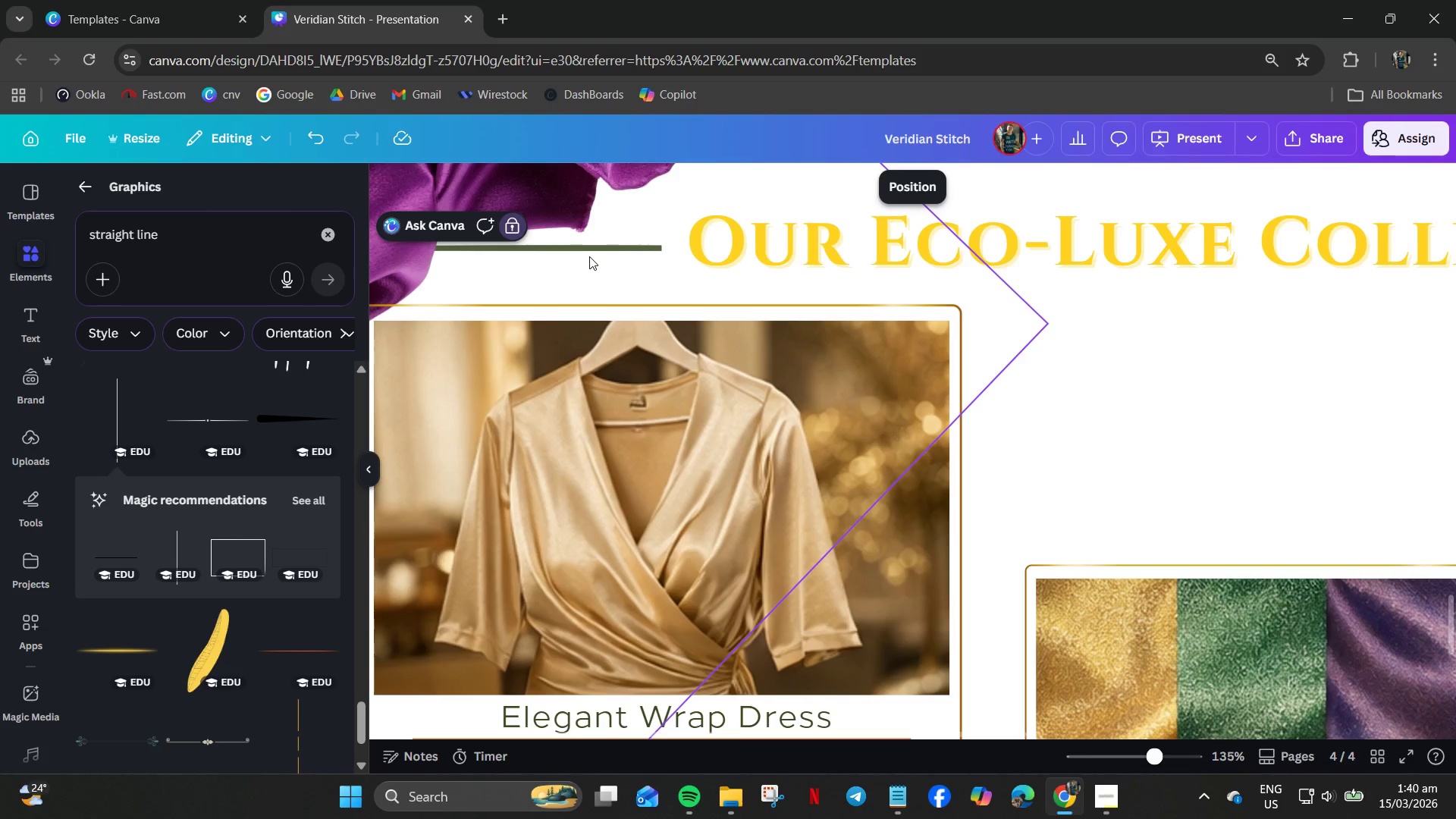 
double_click([589, 262])
 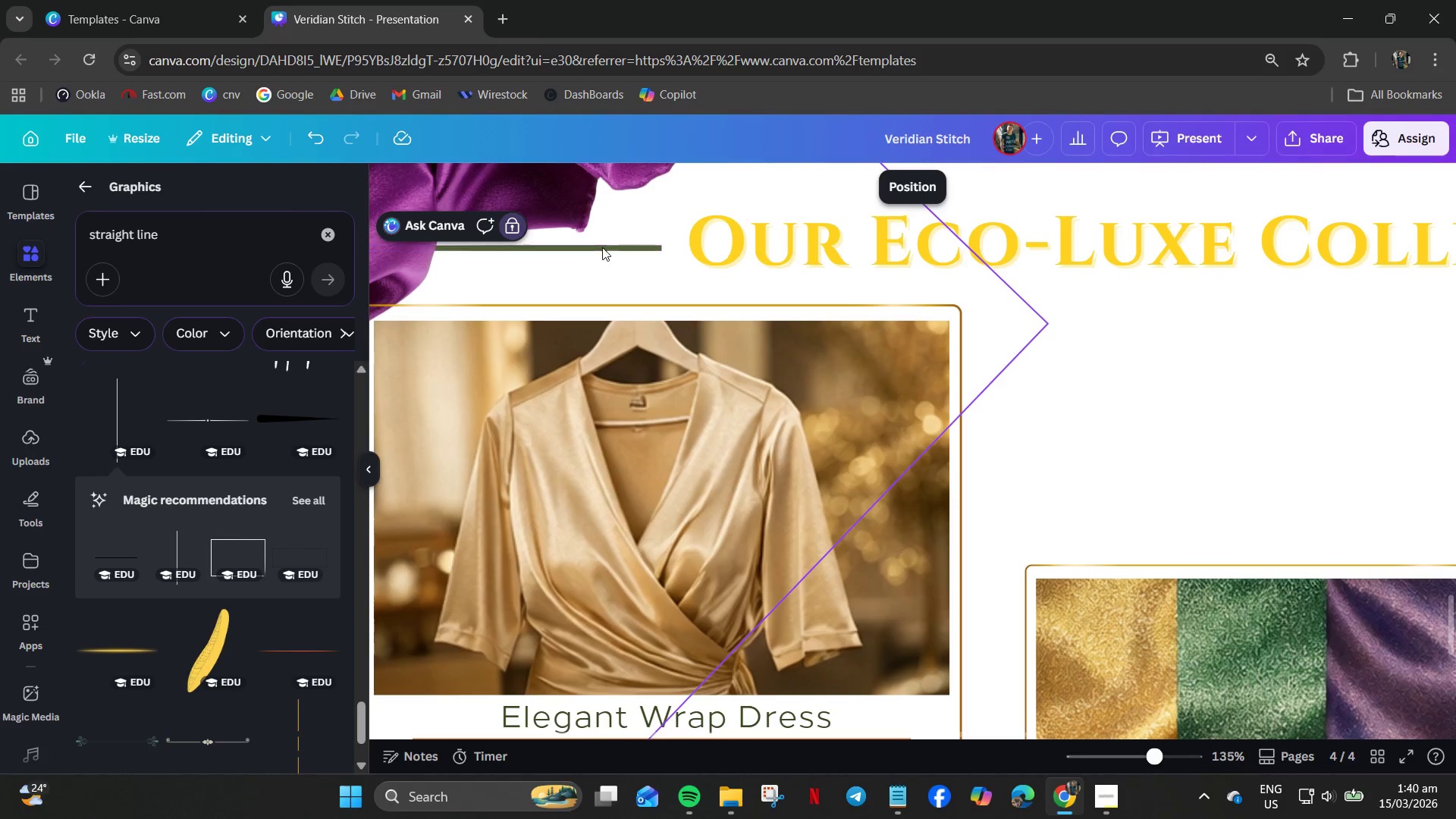 
double_click([623, 227])
 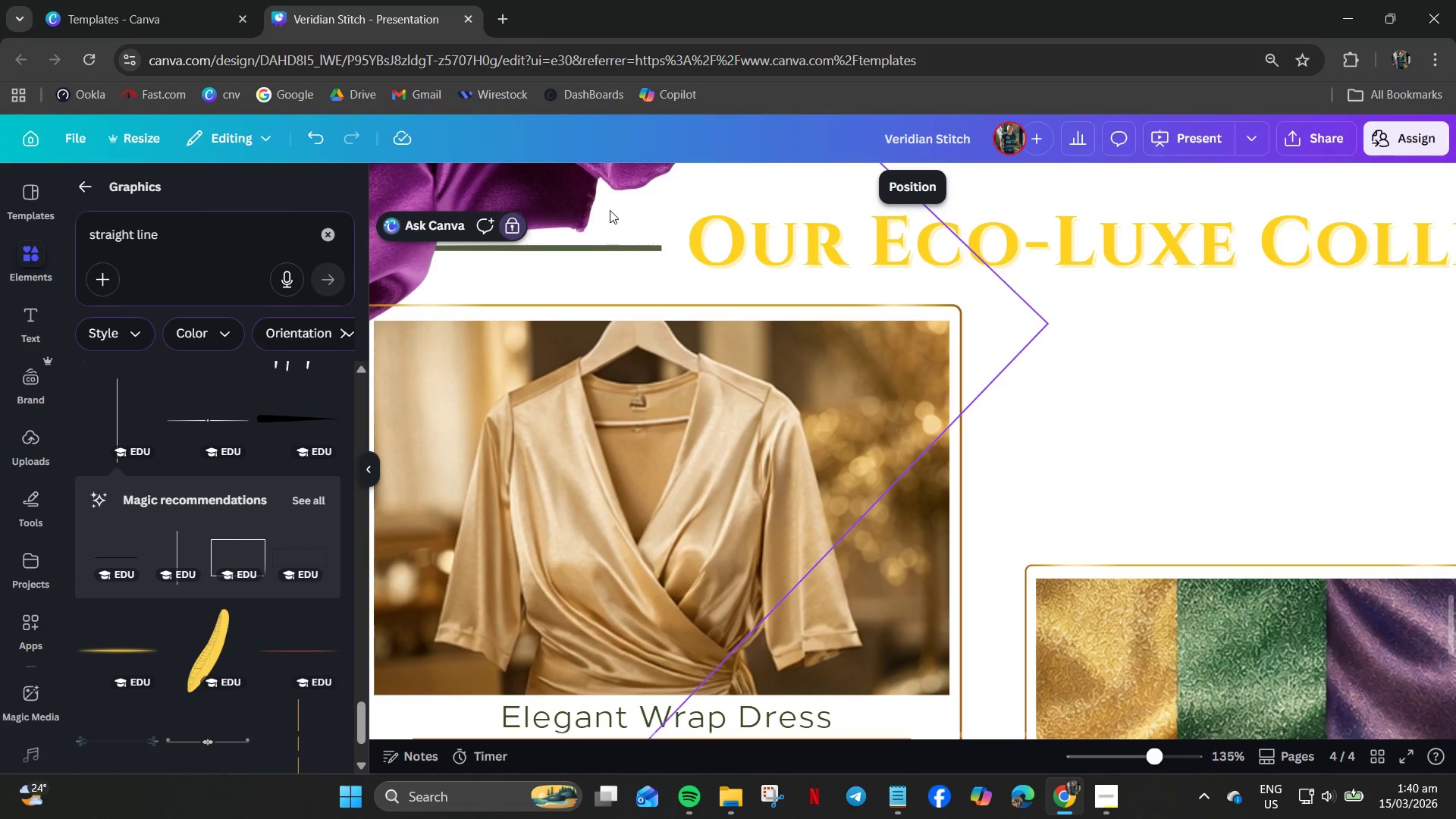 
triple_click([610, 210])
 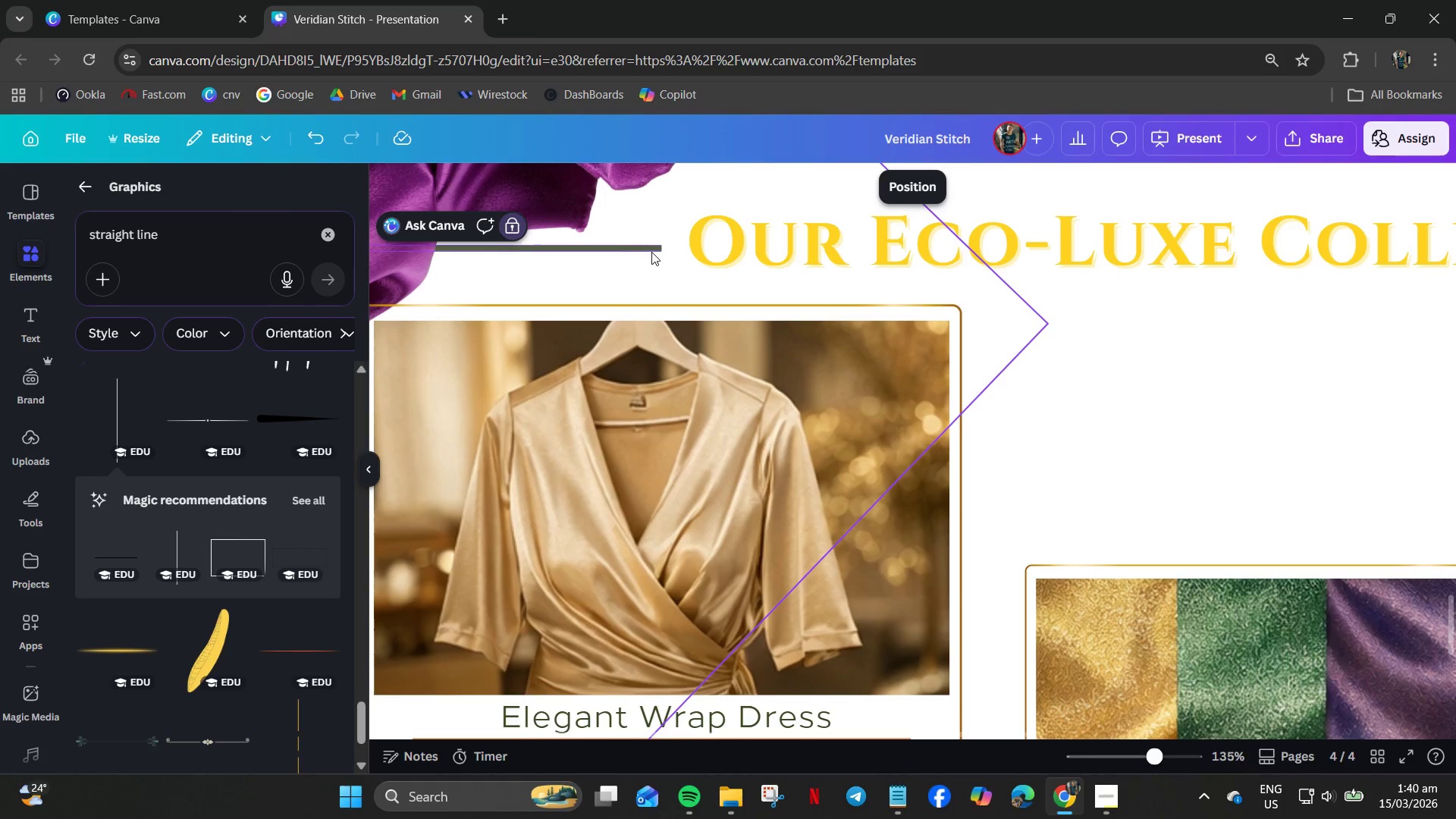 
left_click([1100, 384])
 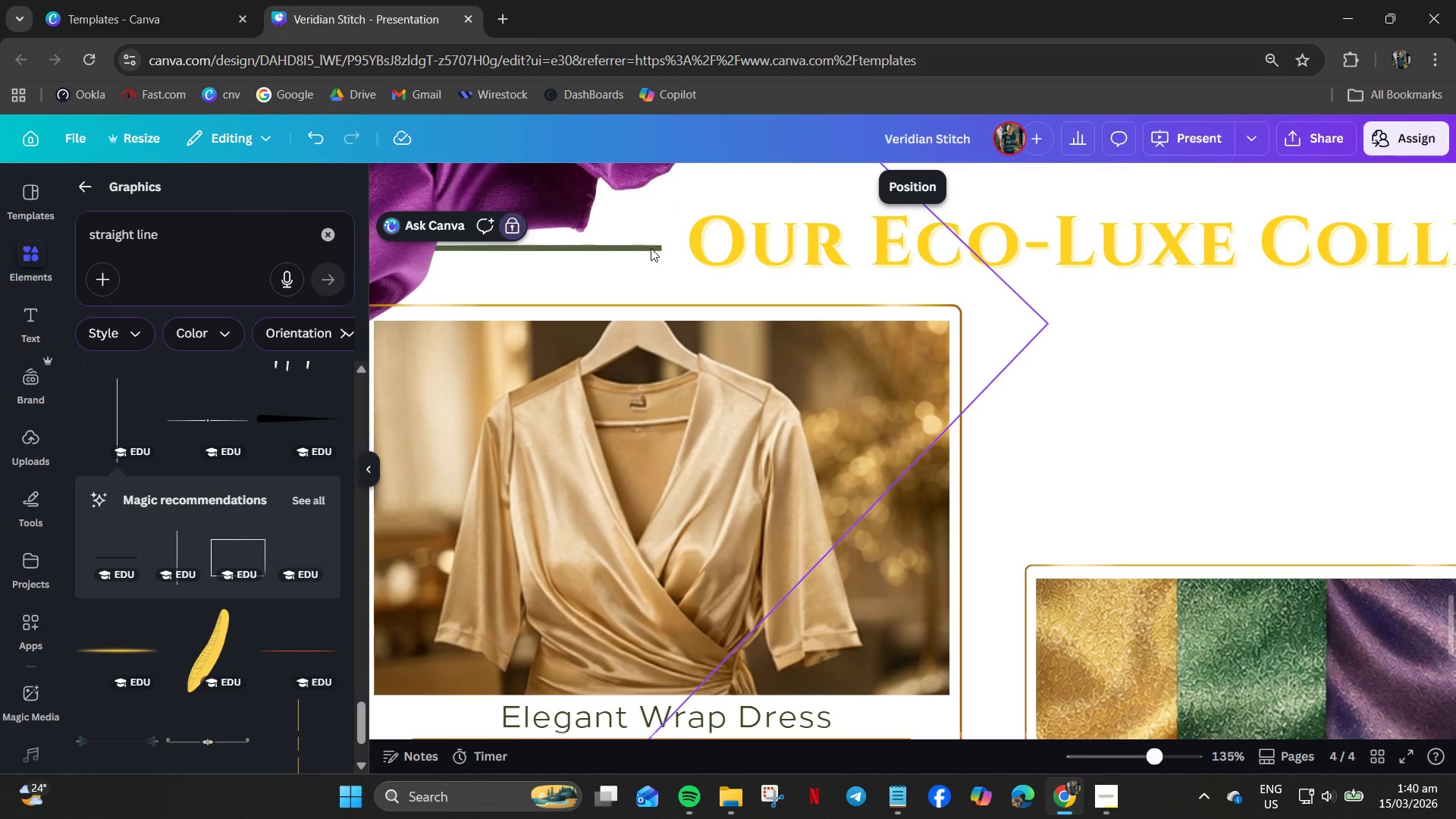 
right_click([682, 272])
 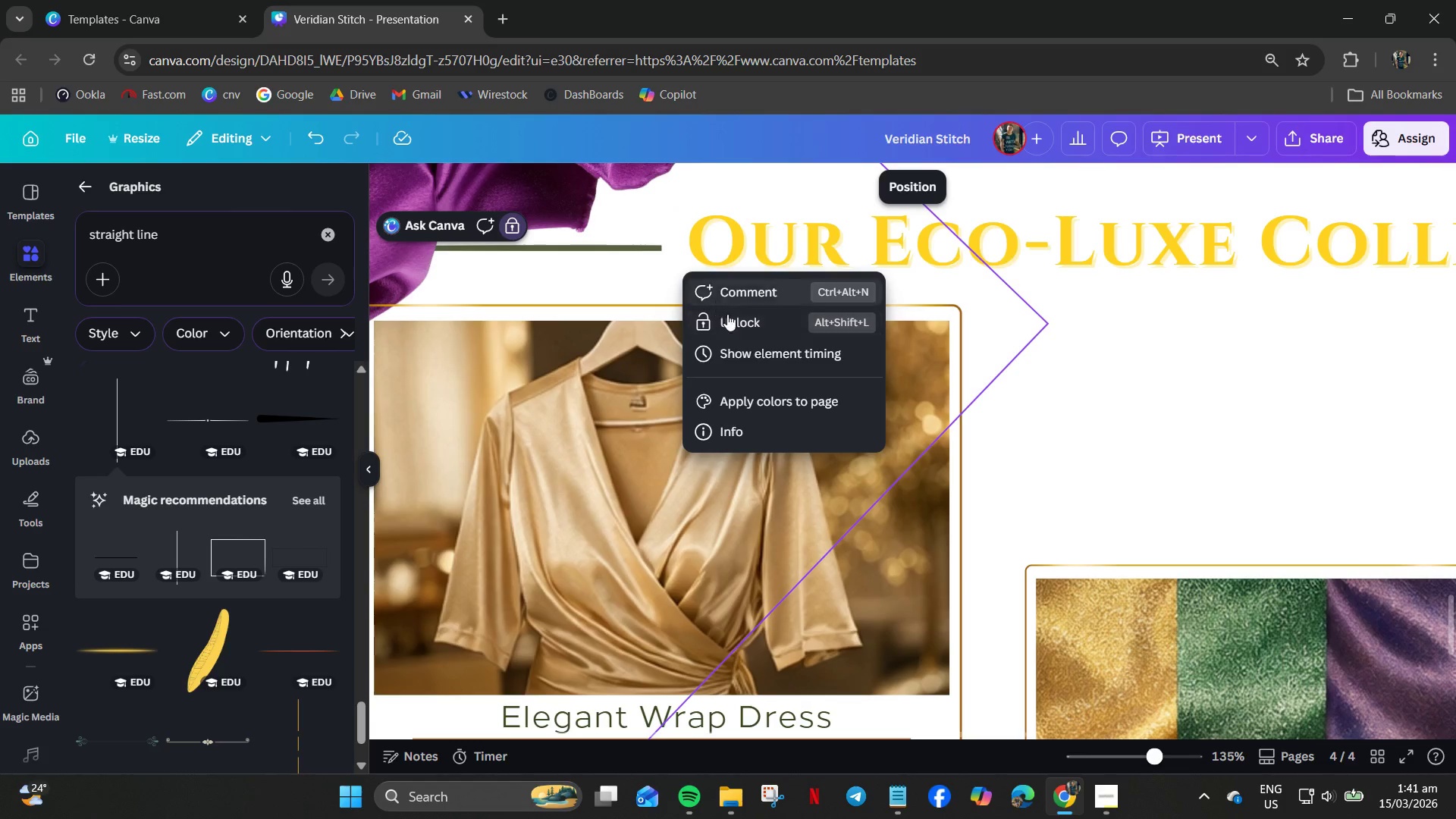 
left_click([736, 328])
 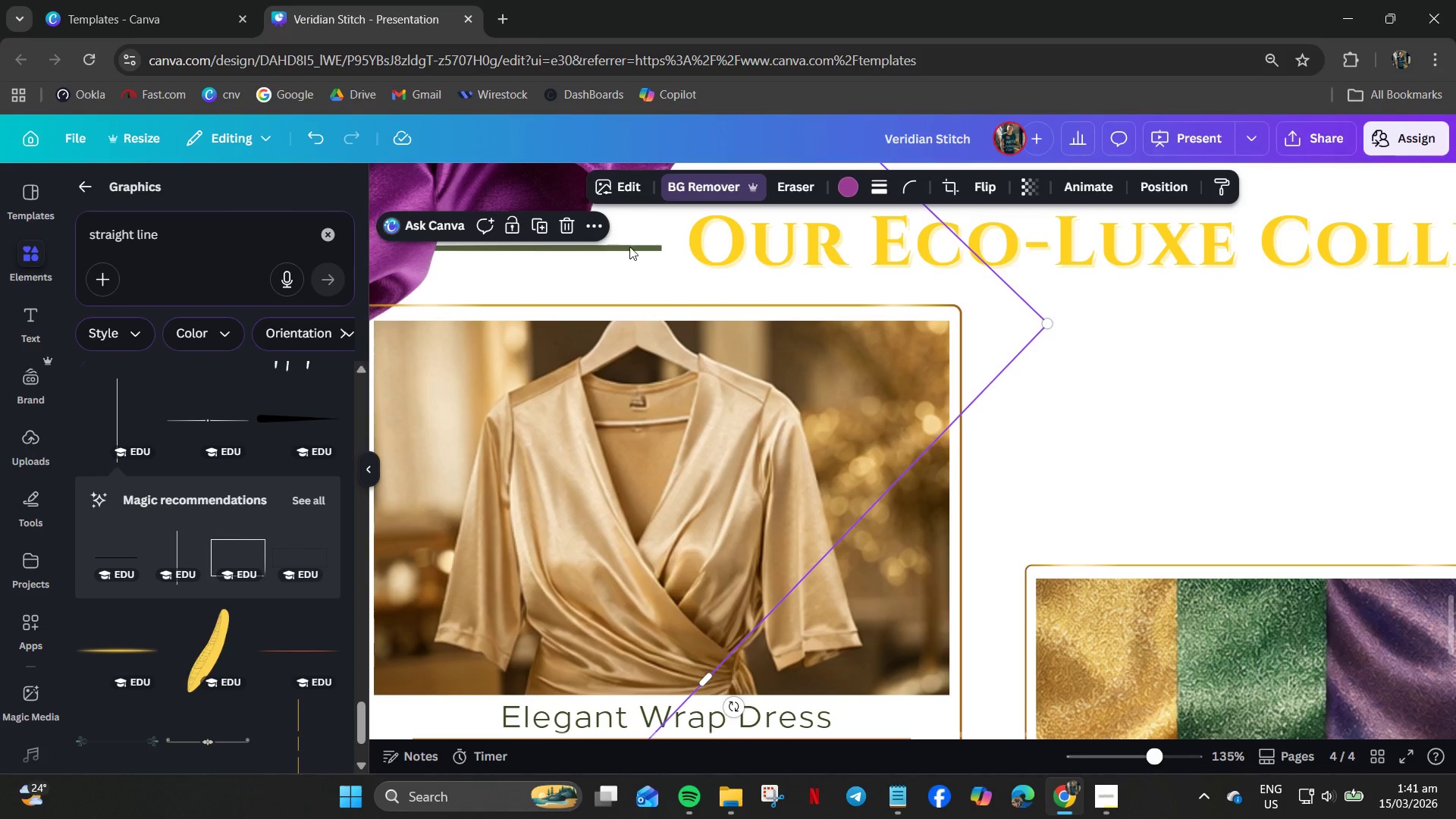 
left_click([642, 253])
 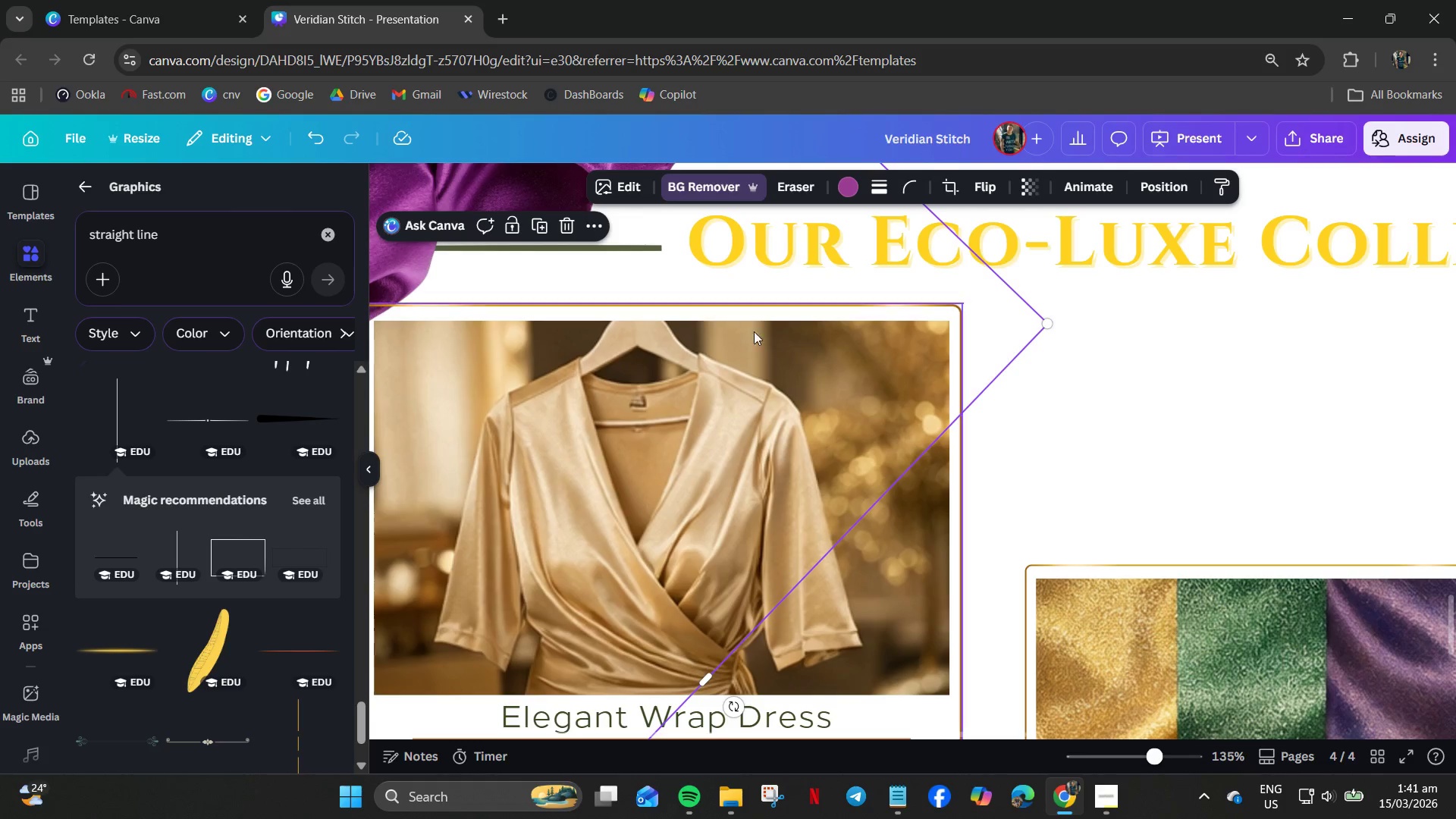 
scroll: coordinate [760, 343], scroll_direction: up, amount: 3.0
 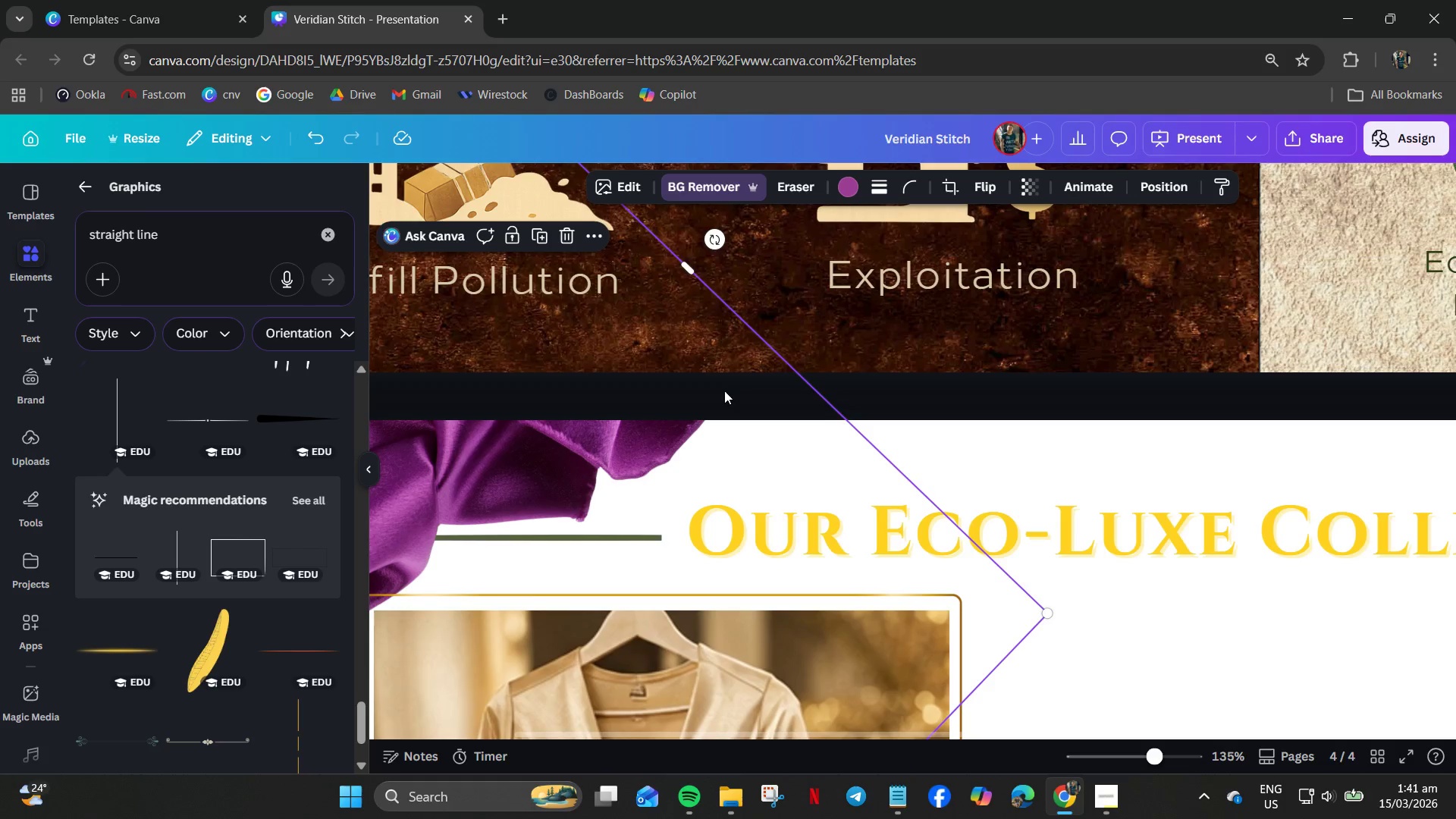 
scroll: coordinate [691, 401], scroll_direction: down, amount: 1.0
 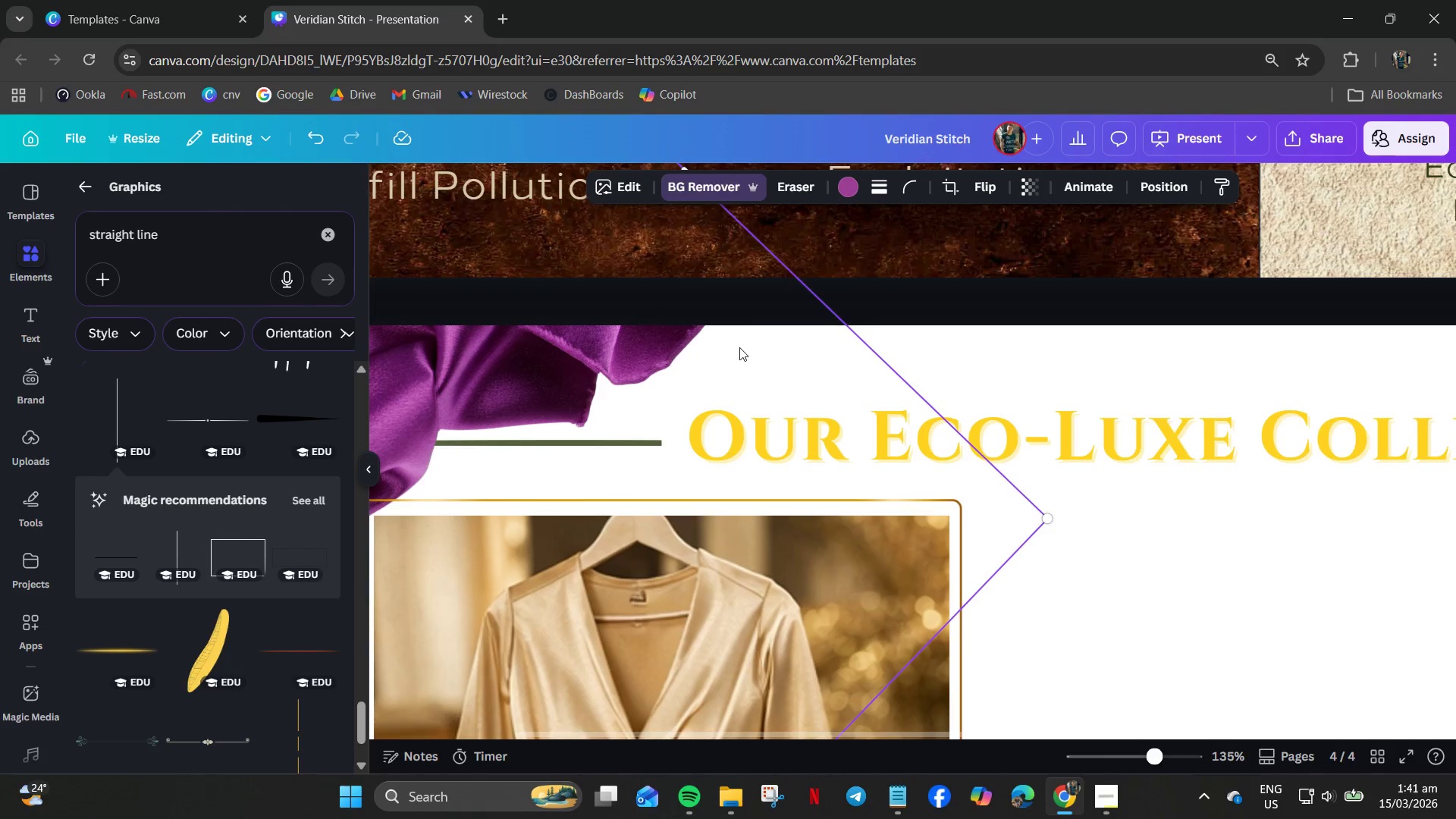 
right_click([736, 344])
 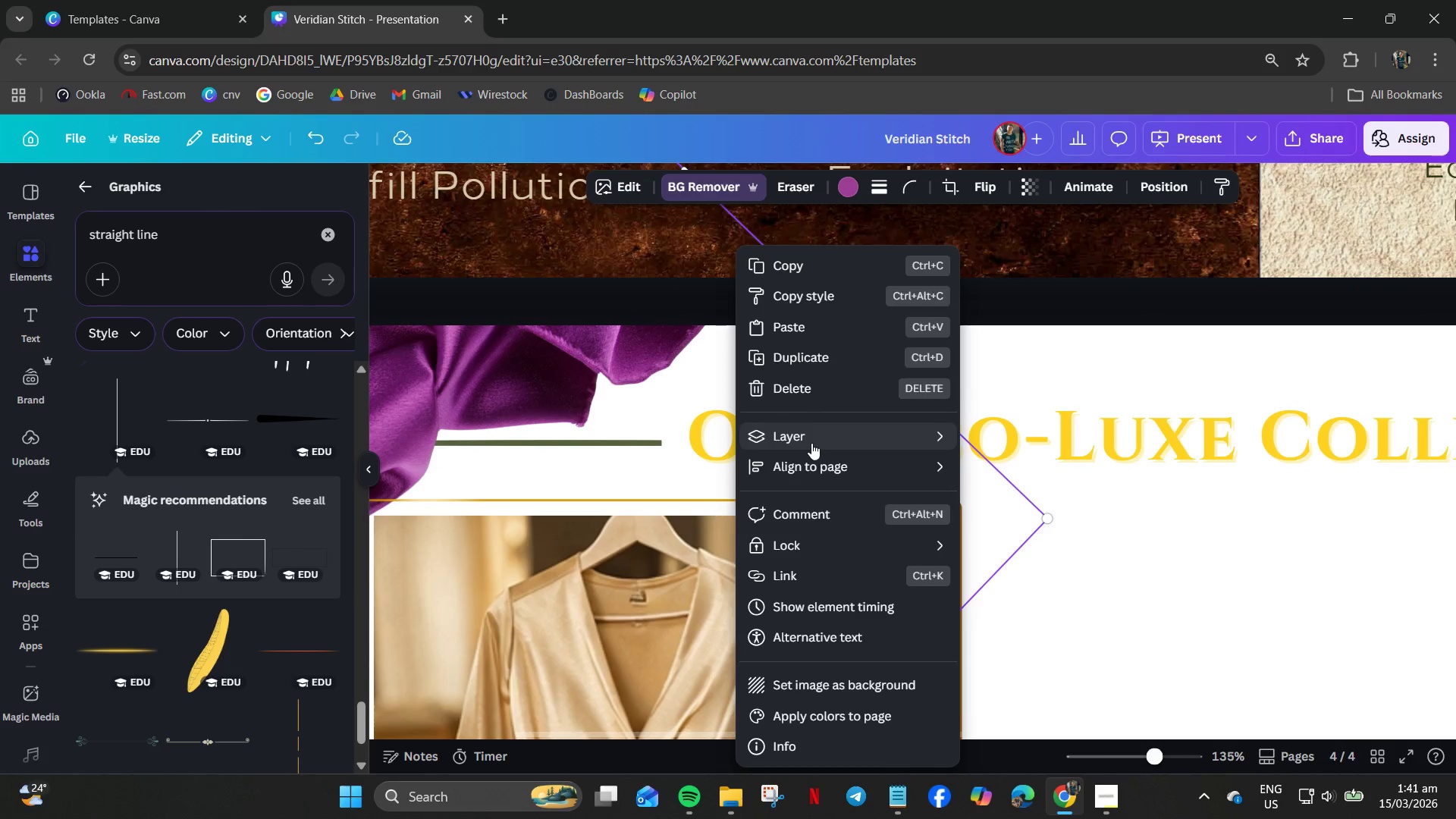 
scroll: coordinate [791, 532], scroll_direction: down, amount: 1.0
 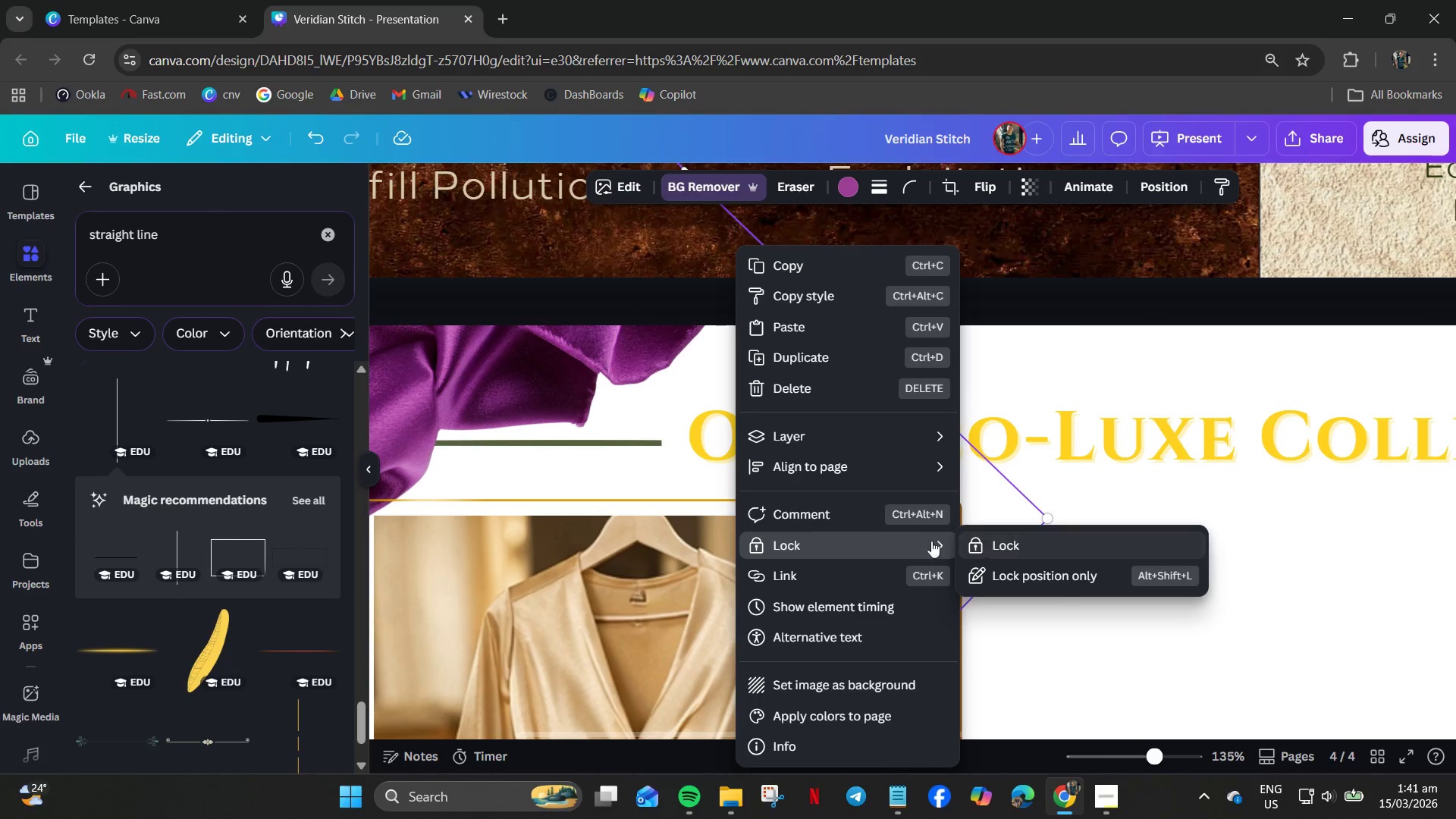 
left_click([994, 540])
 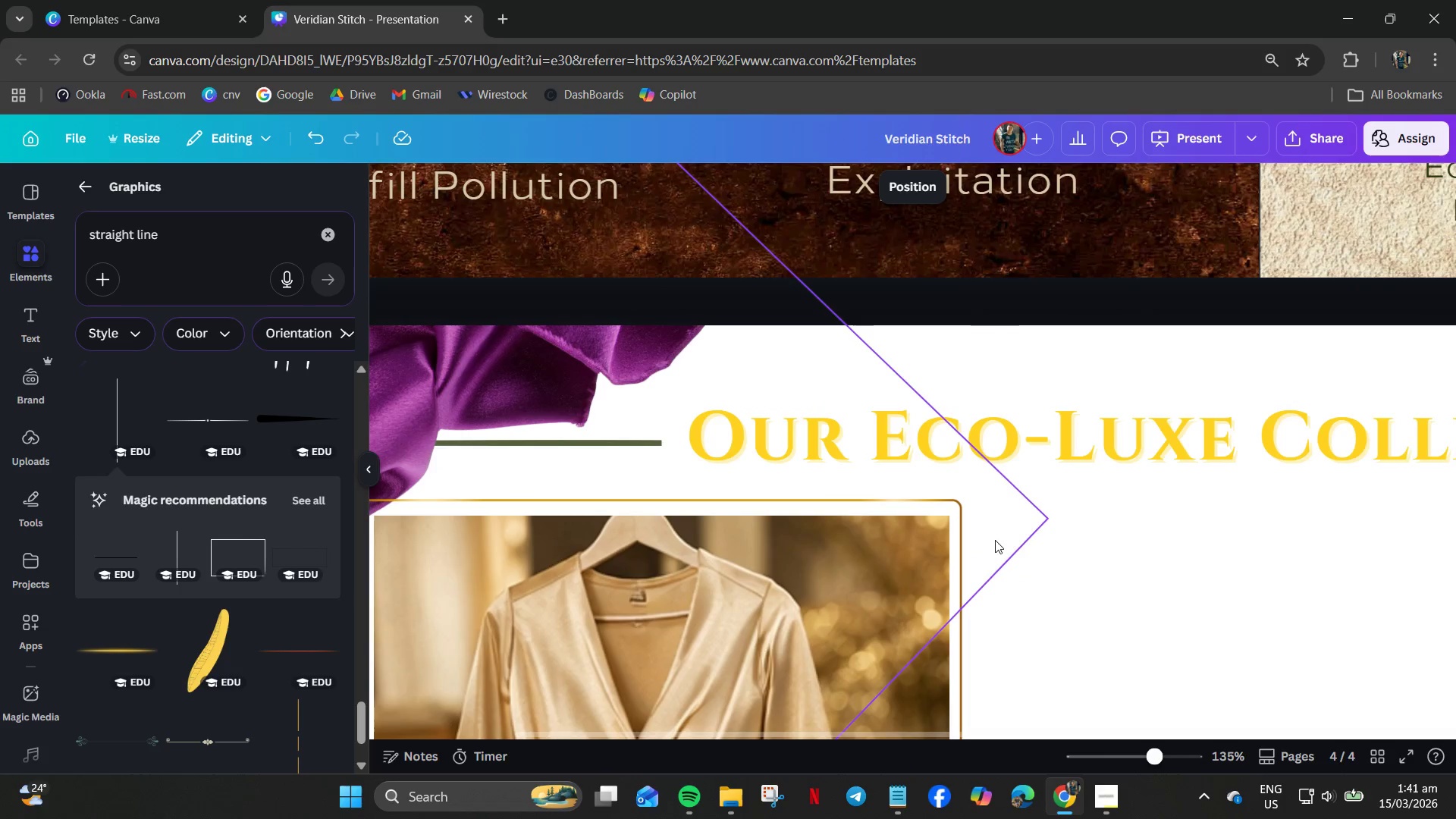 
hold_key(key=ControlLeft, duration=0.84)
scroll: coordinate [1102, 555], scroll_direction: down, amount: 4.0
 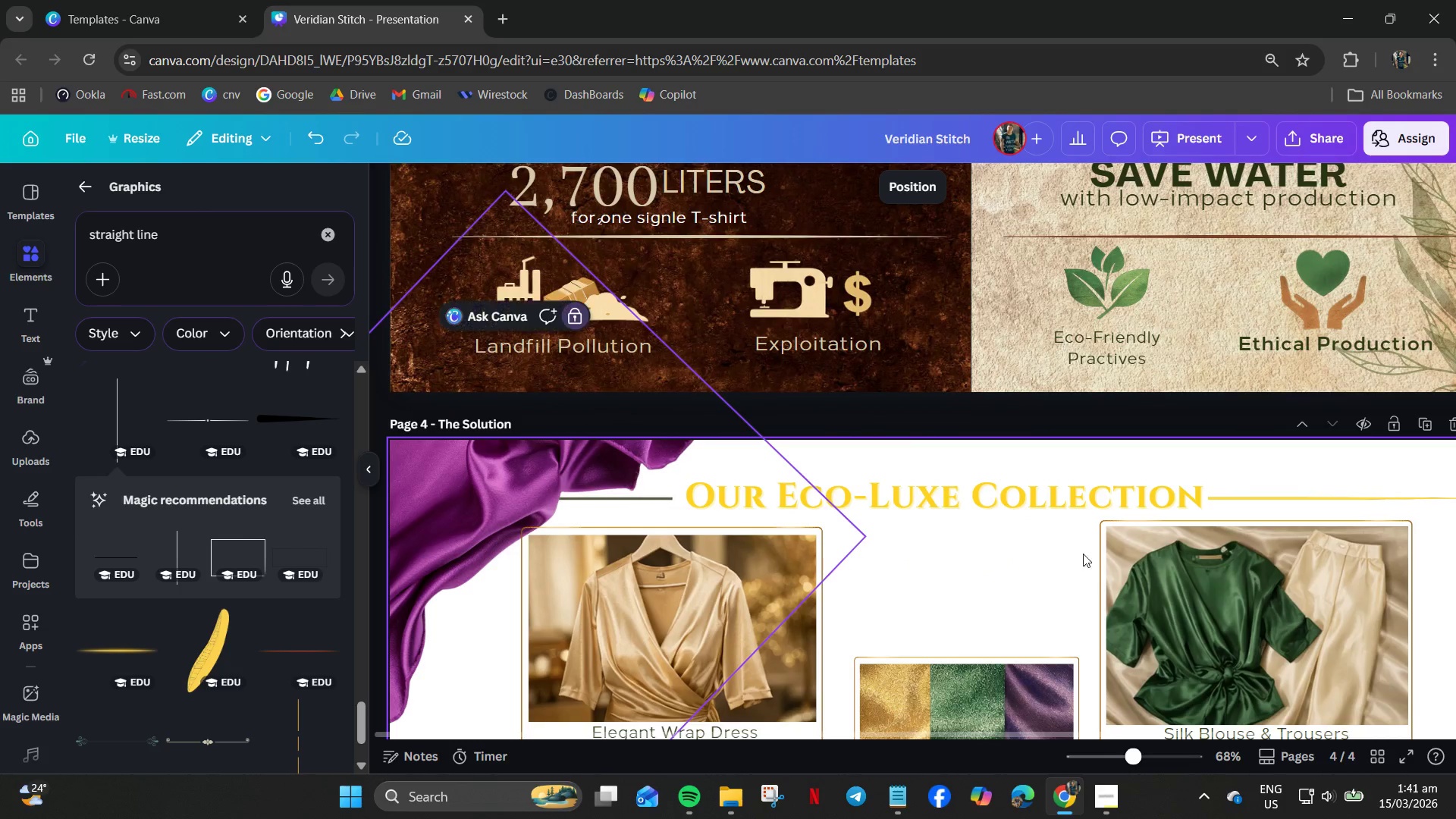 
left_click([1026, 554])
 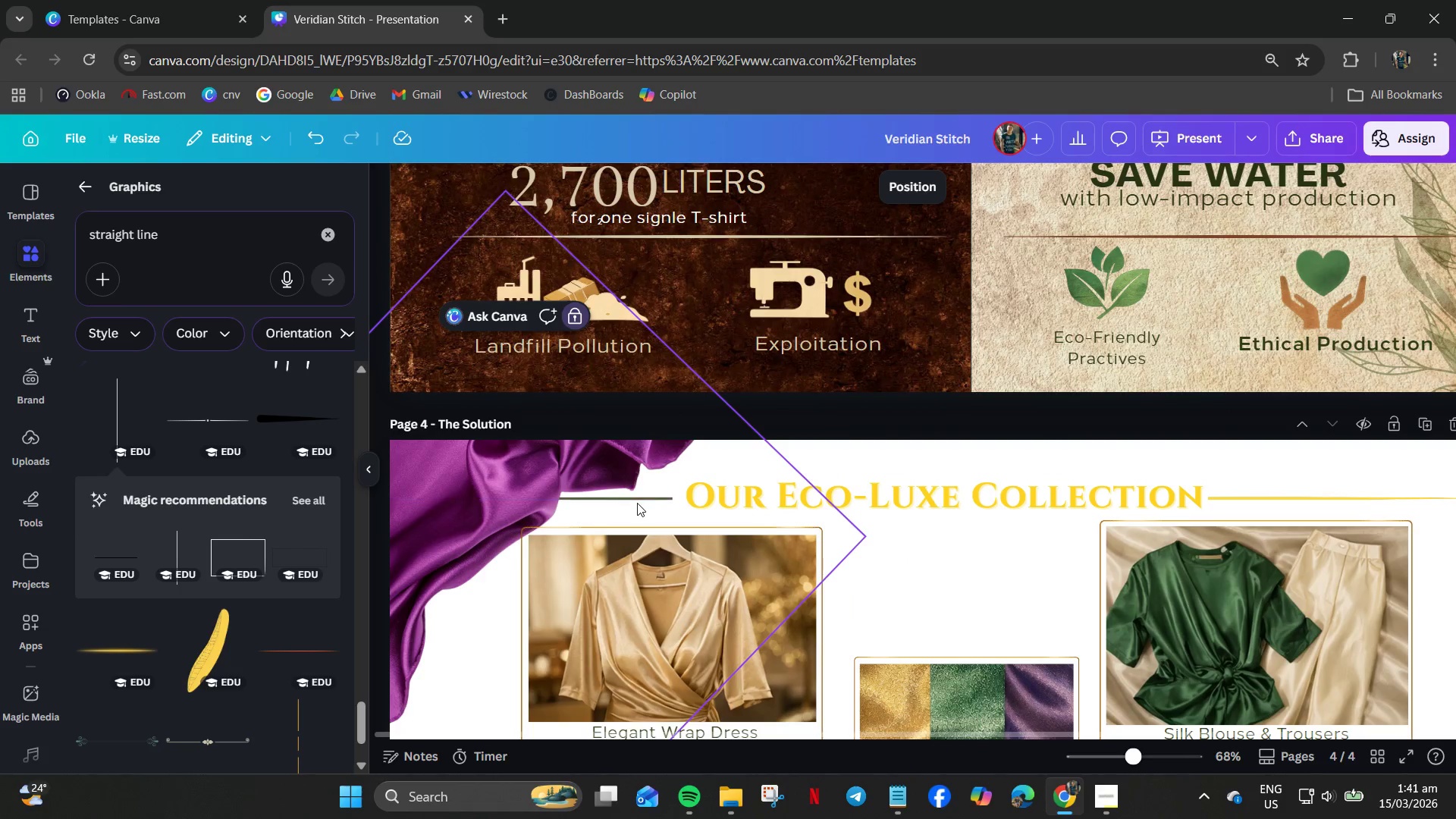 
left_click_drag(start_coordinate=[629, 496], to_coordinate=[613, 498])
 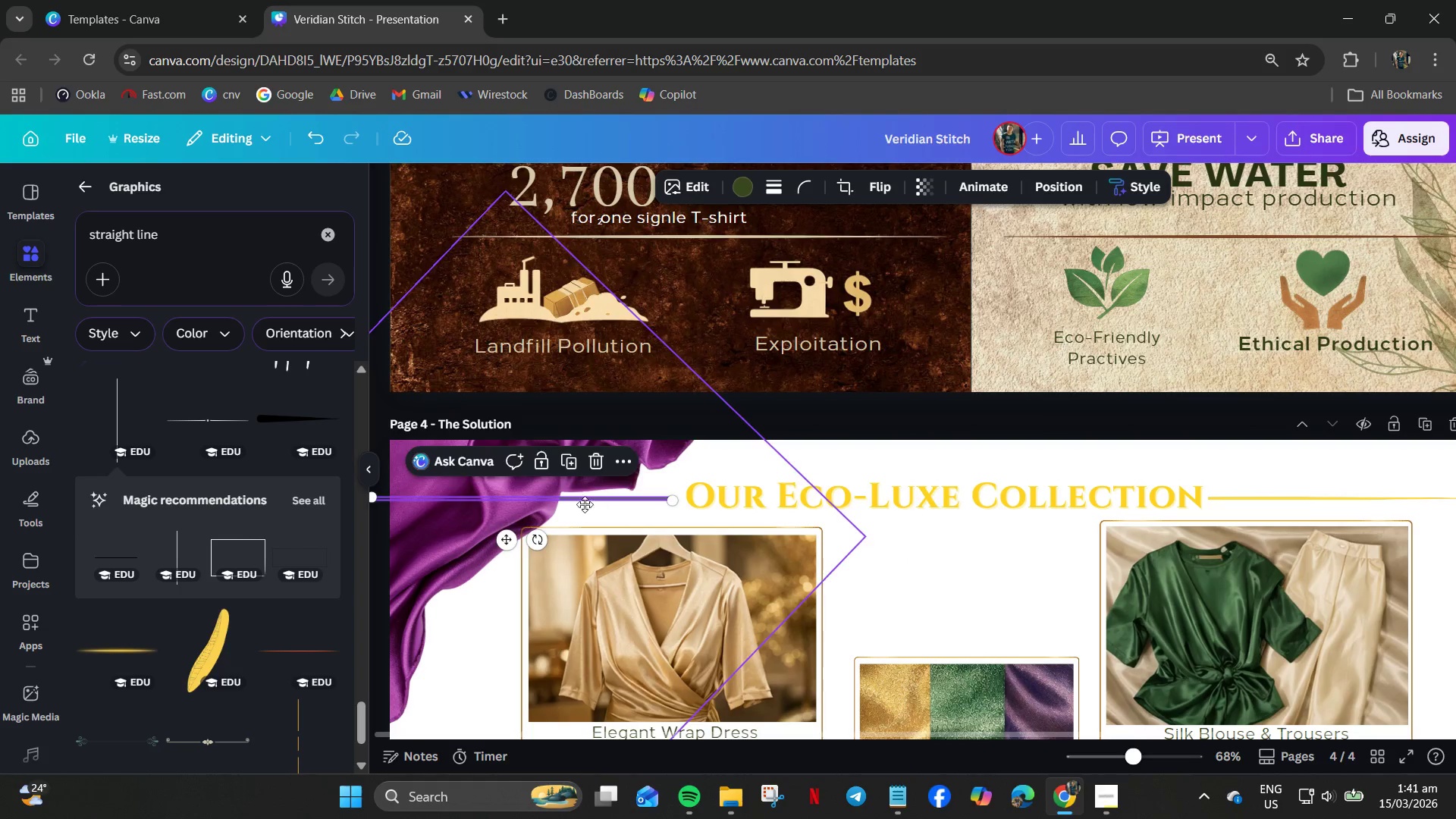 
left_click_drag(start_coordinate=[592, 501], to_coordinate=[584, 504])
 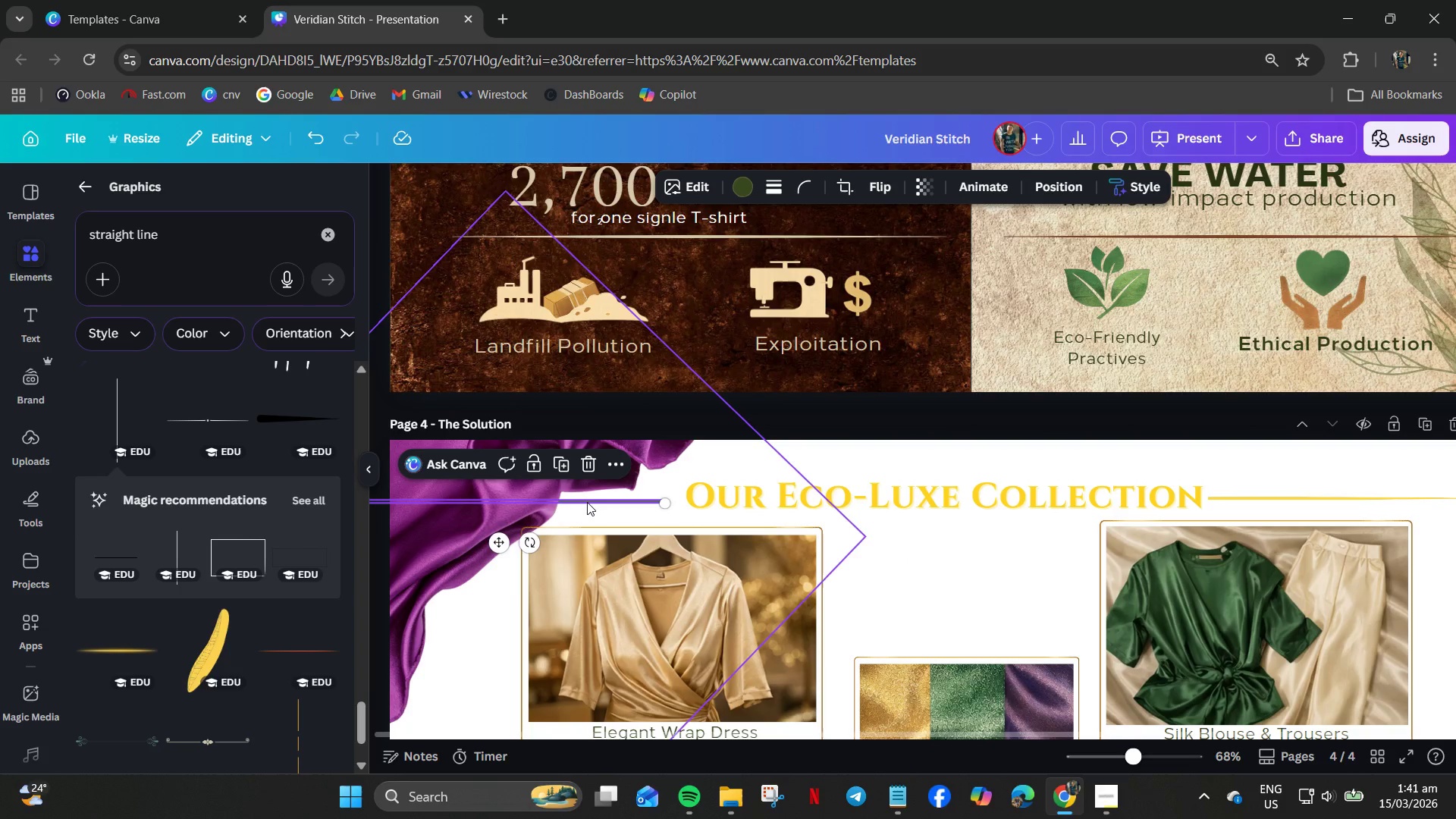 
key(Control+Z)
 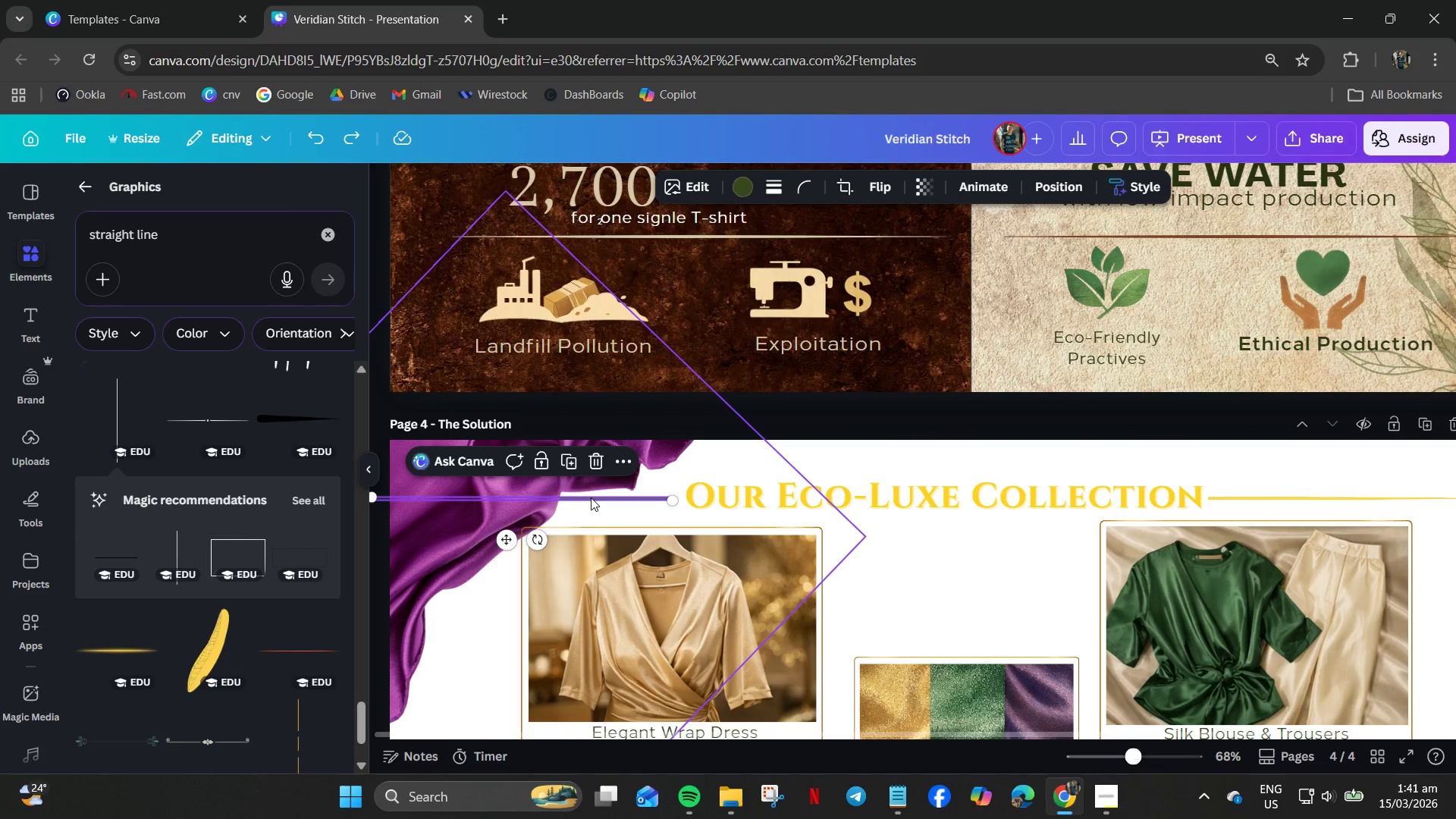 
key(Control+Z)
 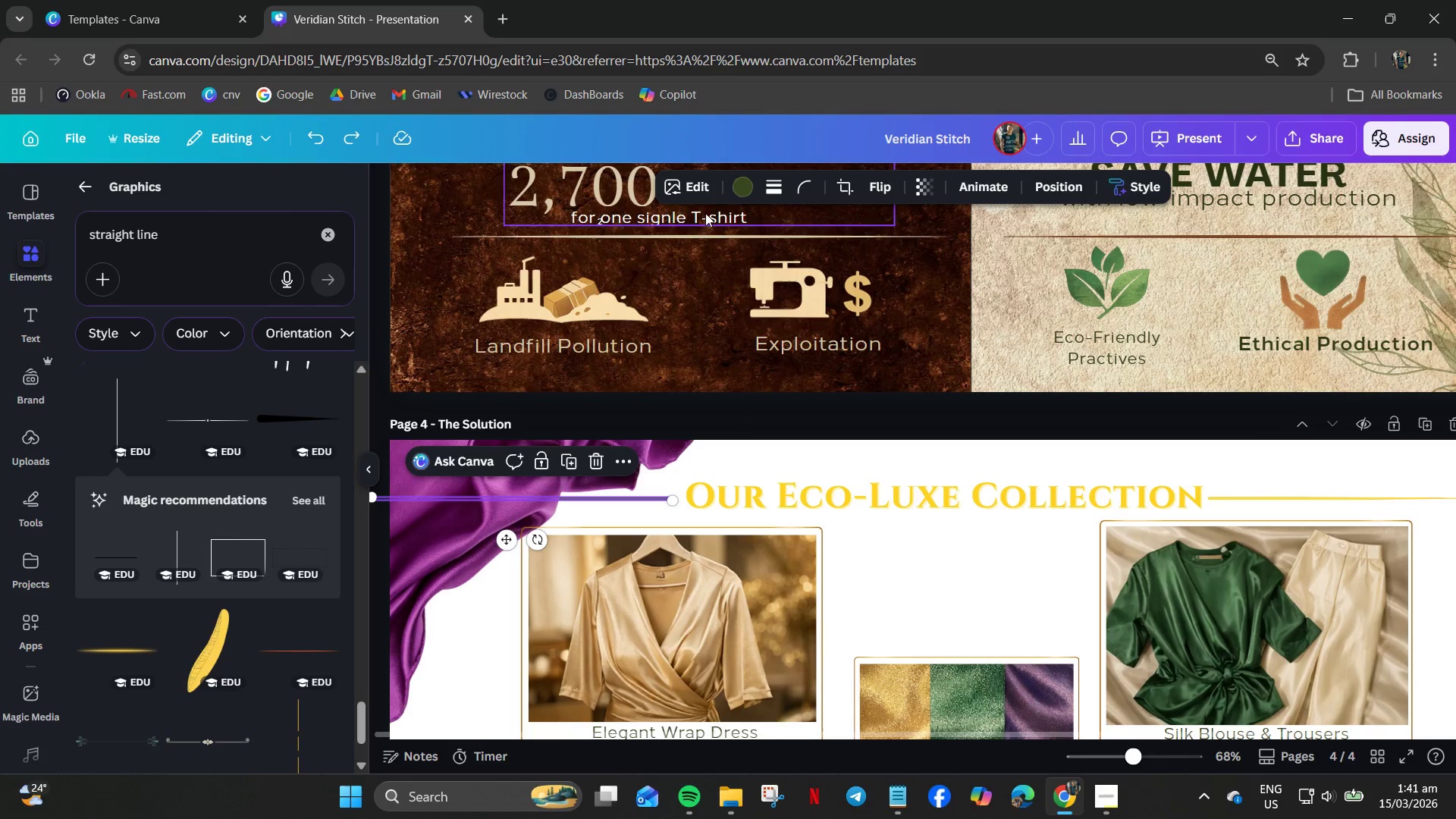 
left_click([739, 189])
 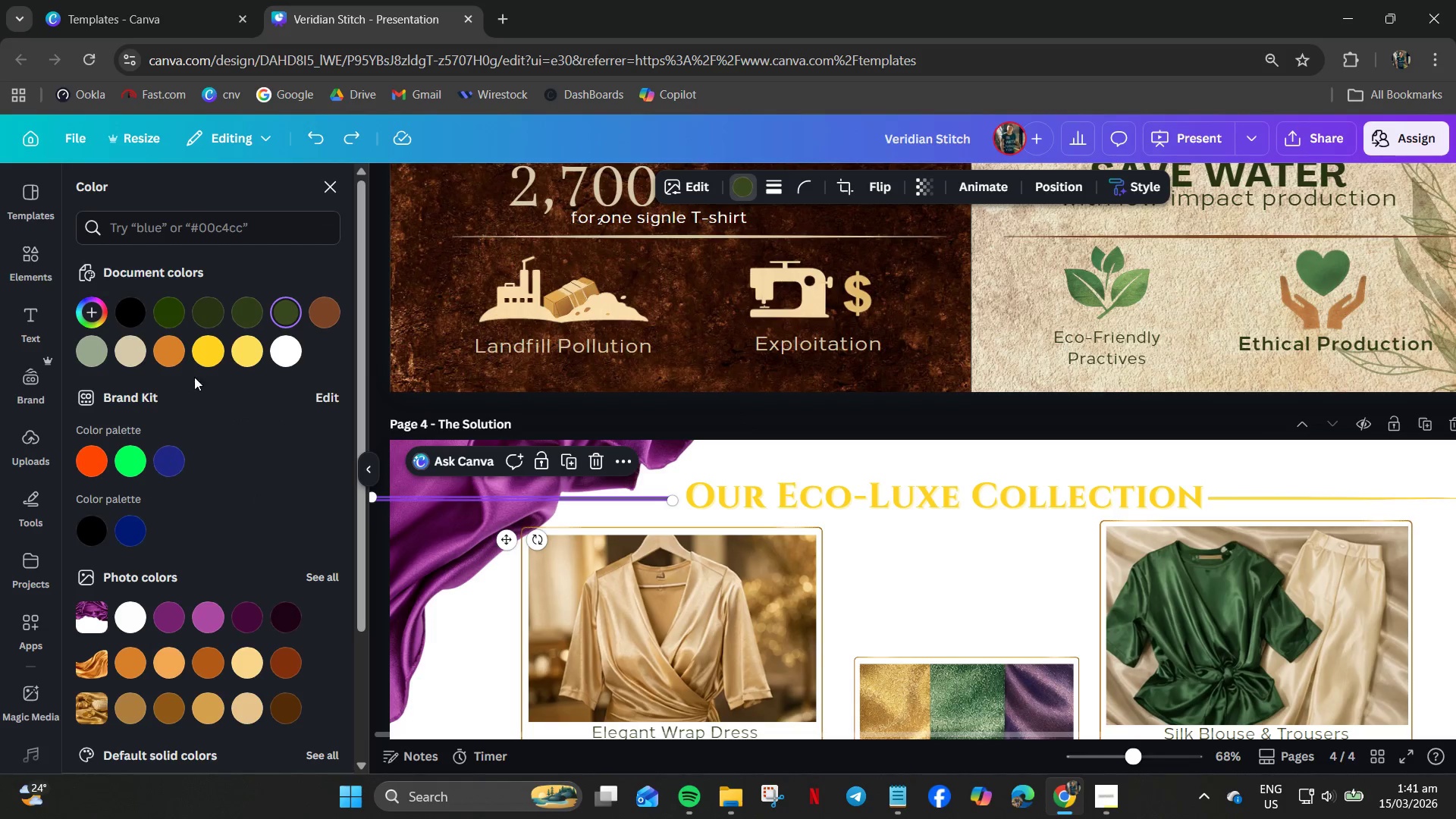 
left_click([202, 349])
 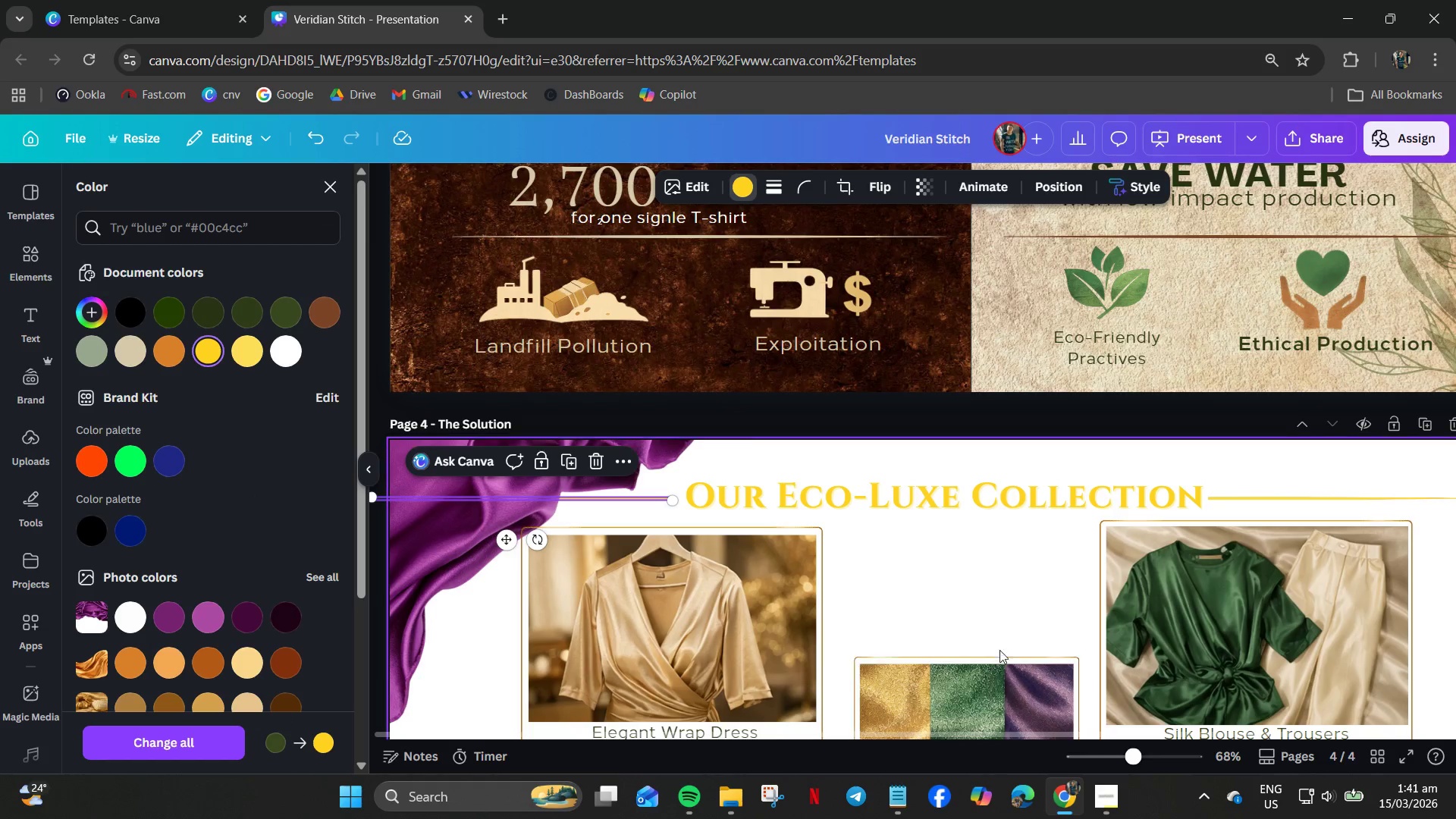 
left_click([993, 576])
 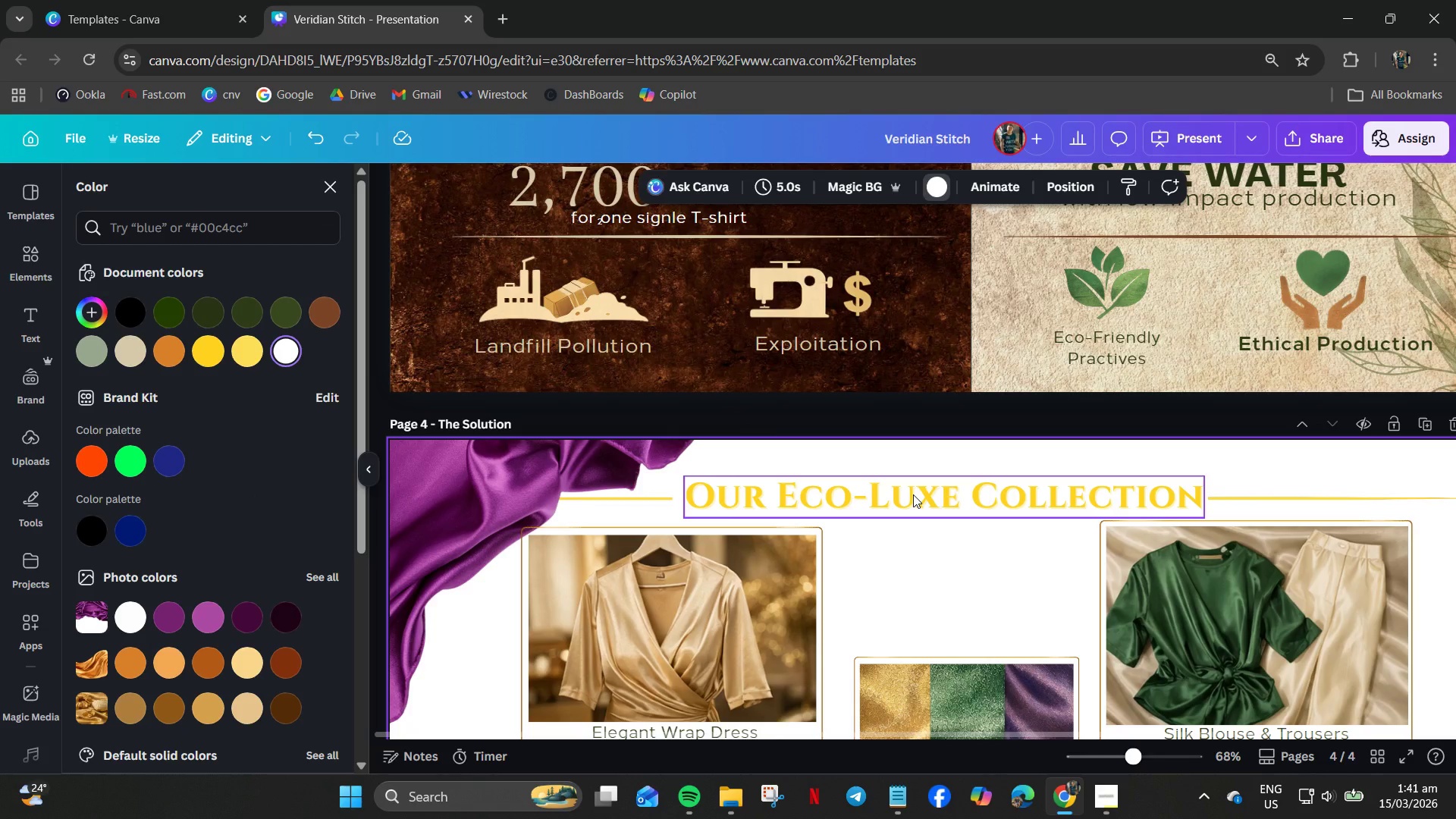 
left_click_drag(start_coordinate=[913, 494], to_coordinate=[907, 494])
 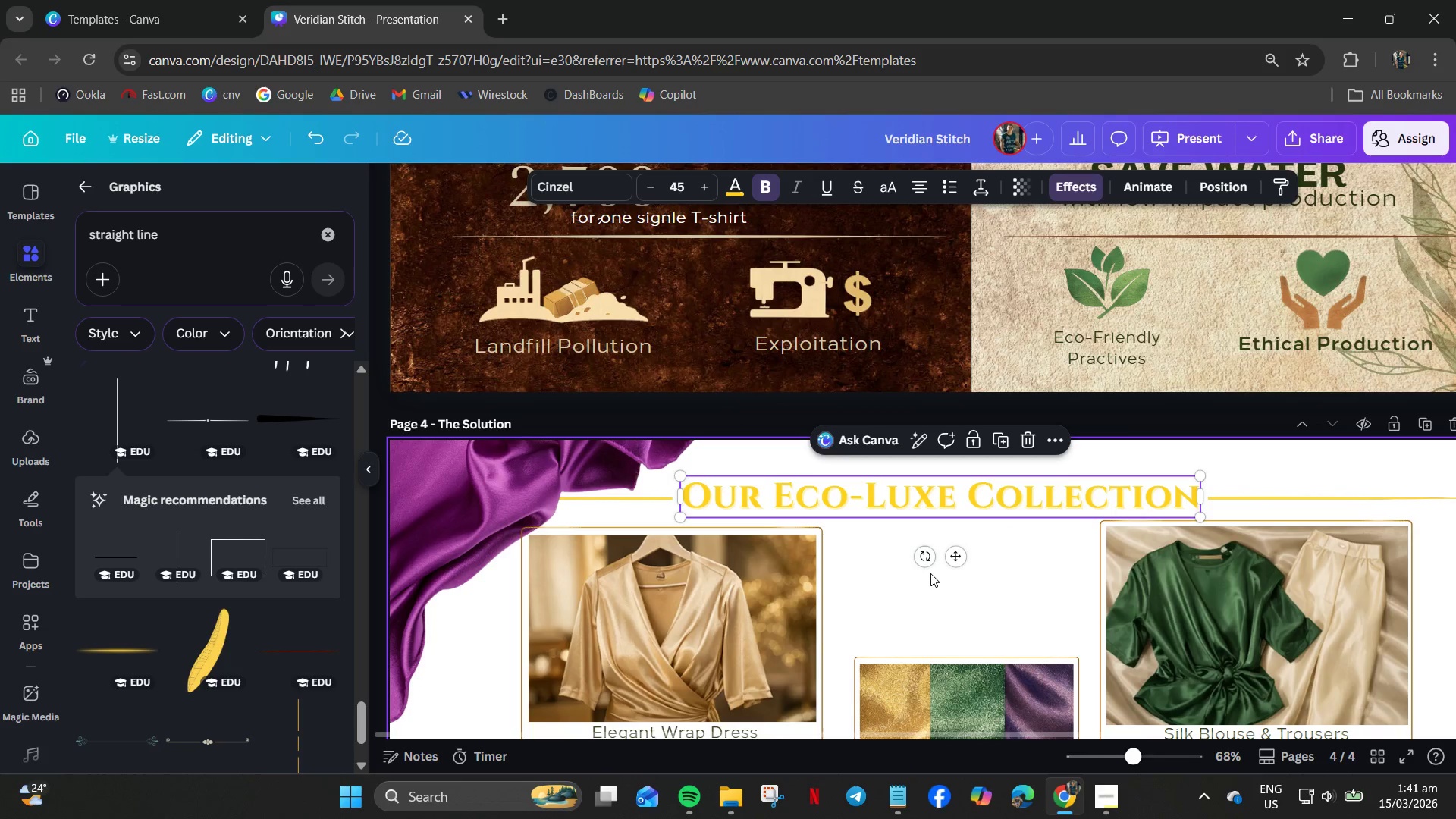 
left_click([930, 573])
 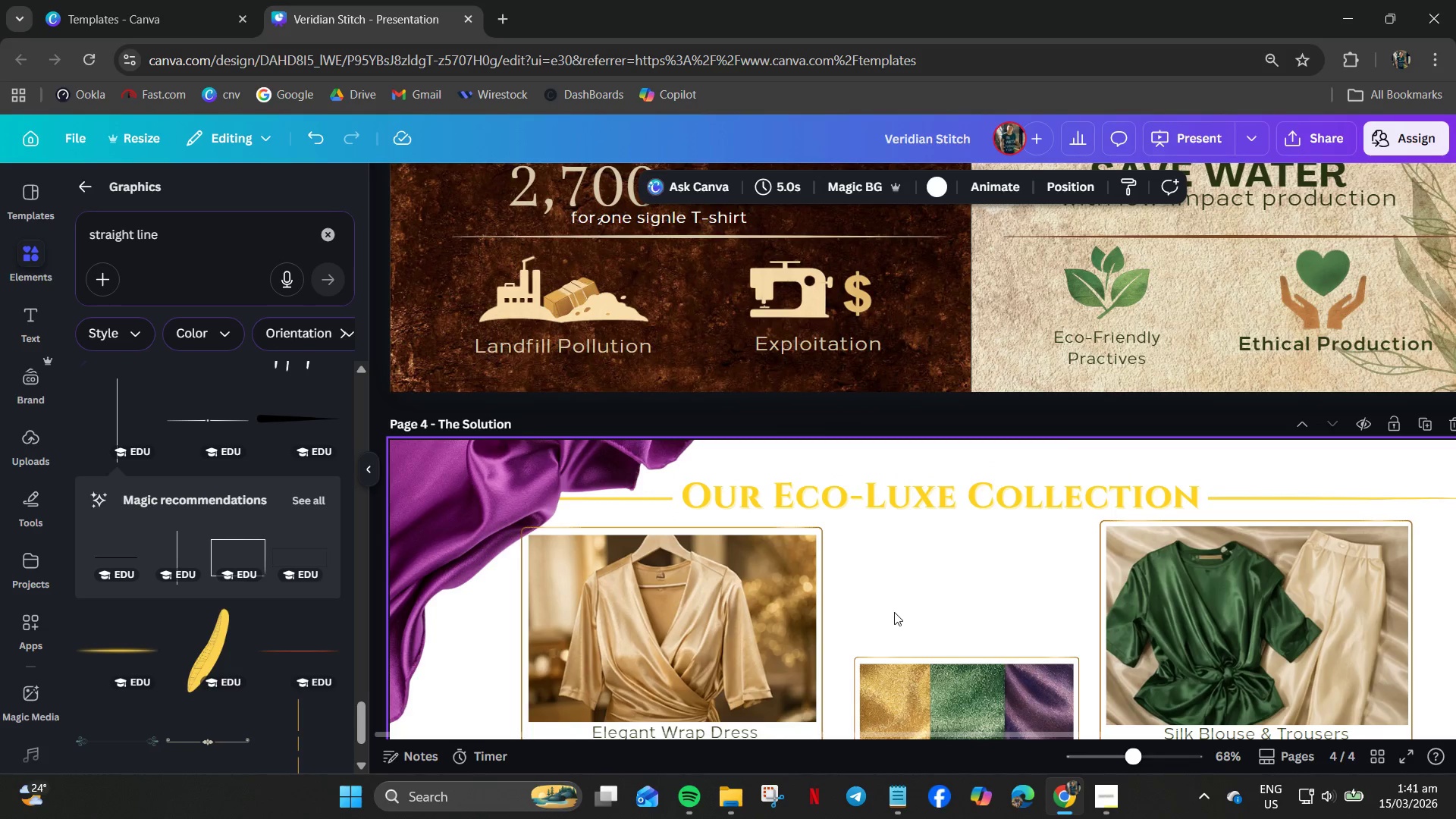 
hold_key(key=ControlLeft, duration=0.62)
scroll: coordinate [868, 588], scroll_direction: down, amount: 7.0
 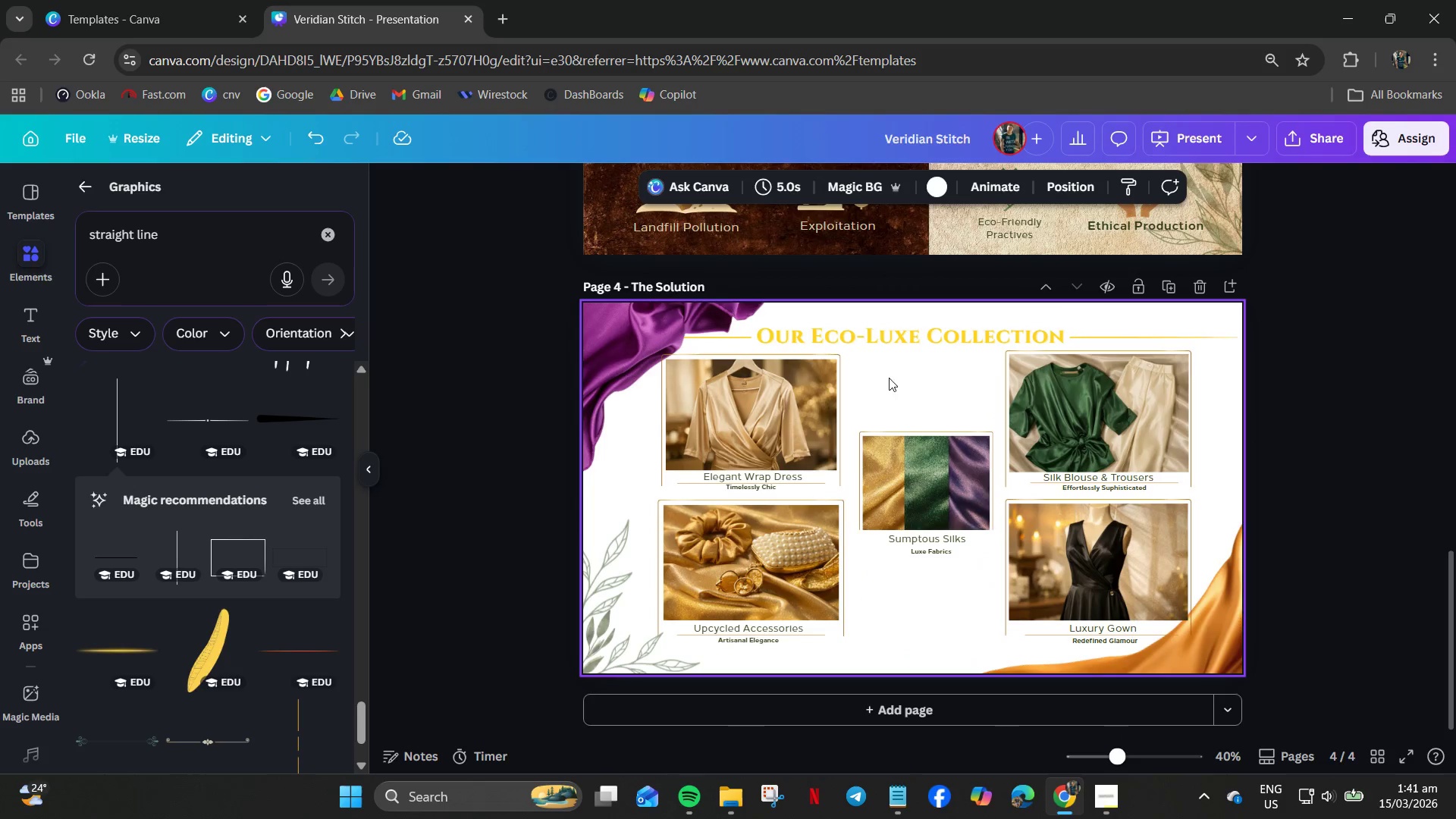 
left_click([869, 336])
 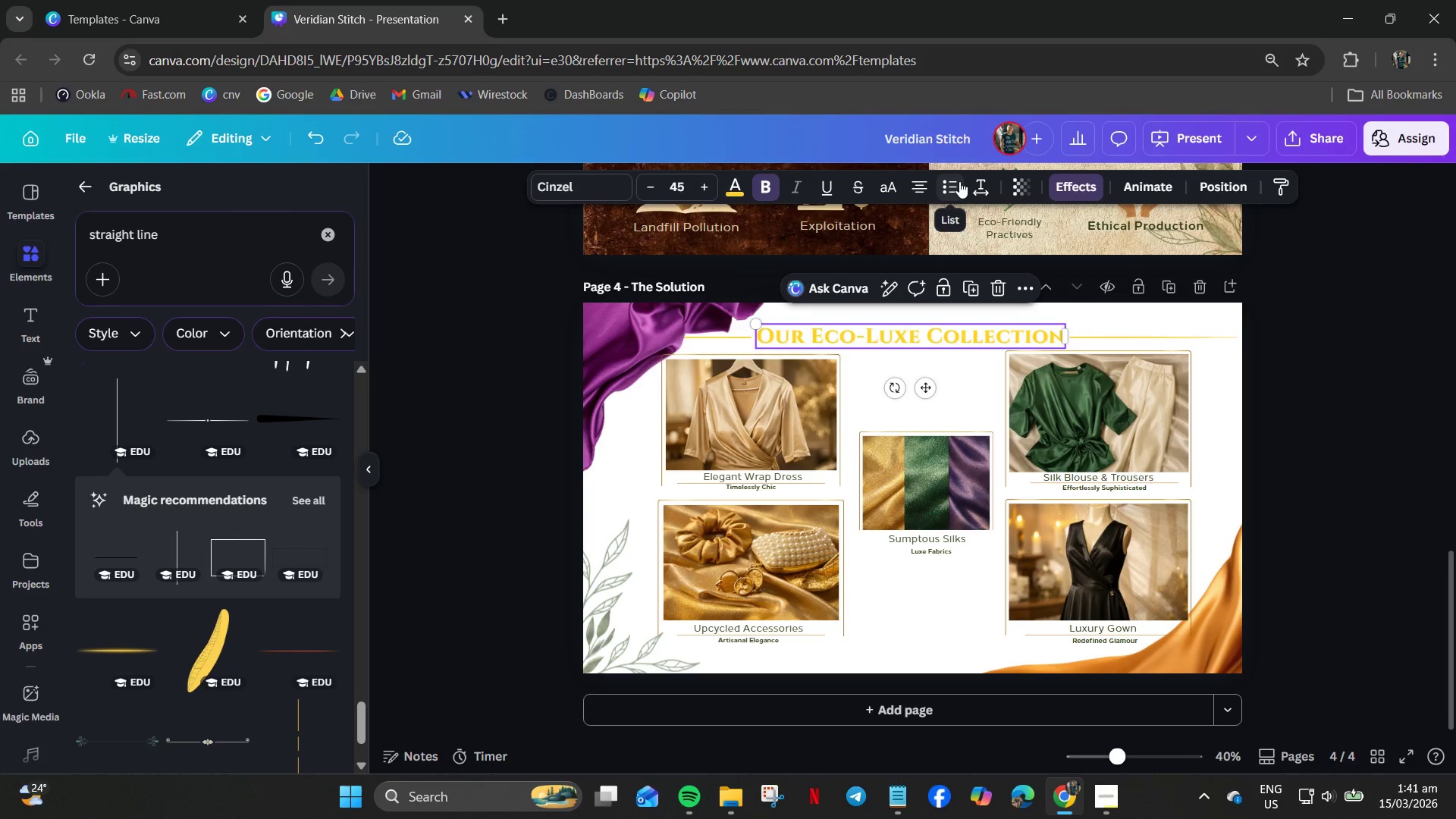 
wait(10.33)
 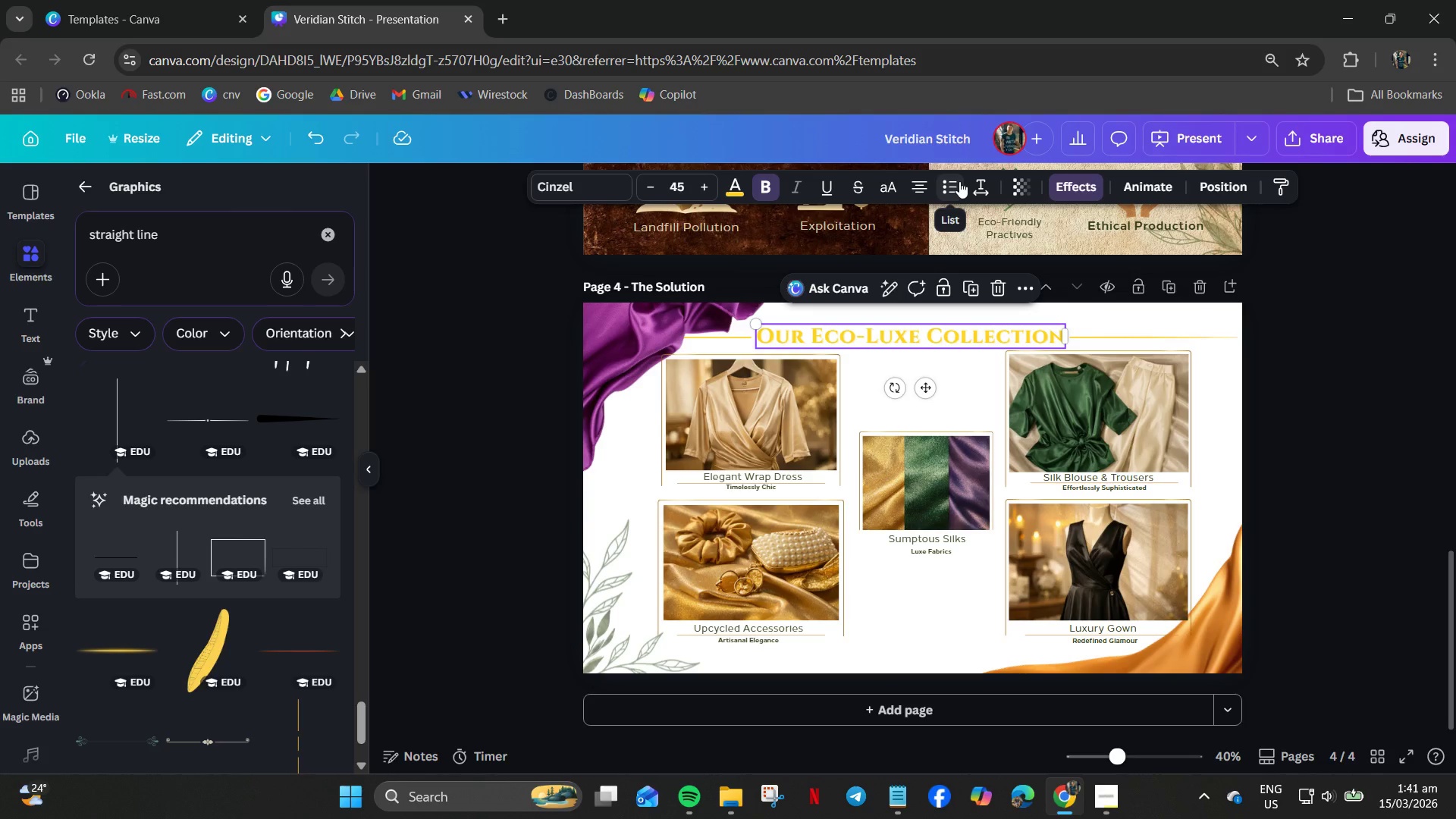 
mouse_move([149, 641])
 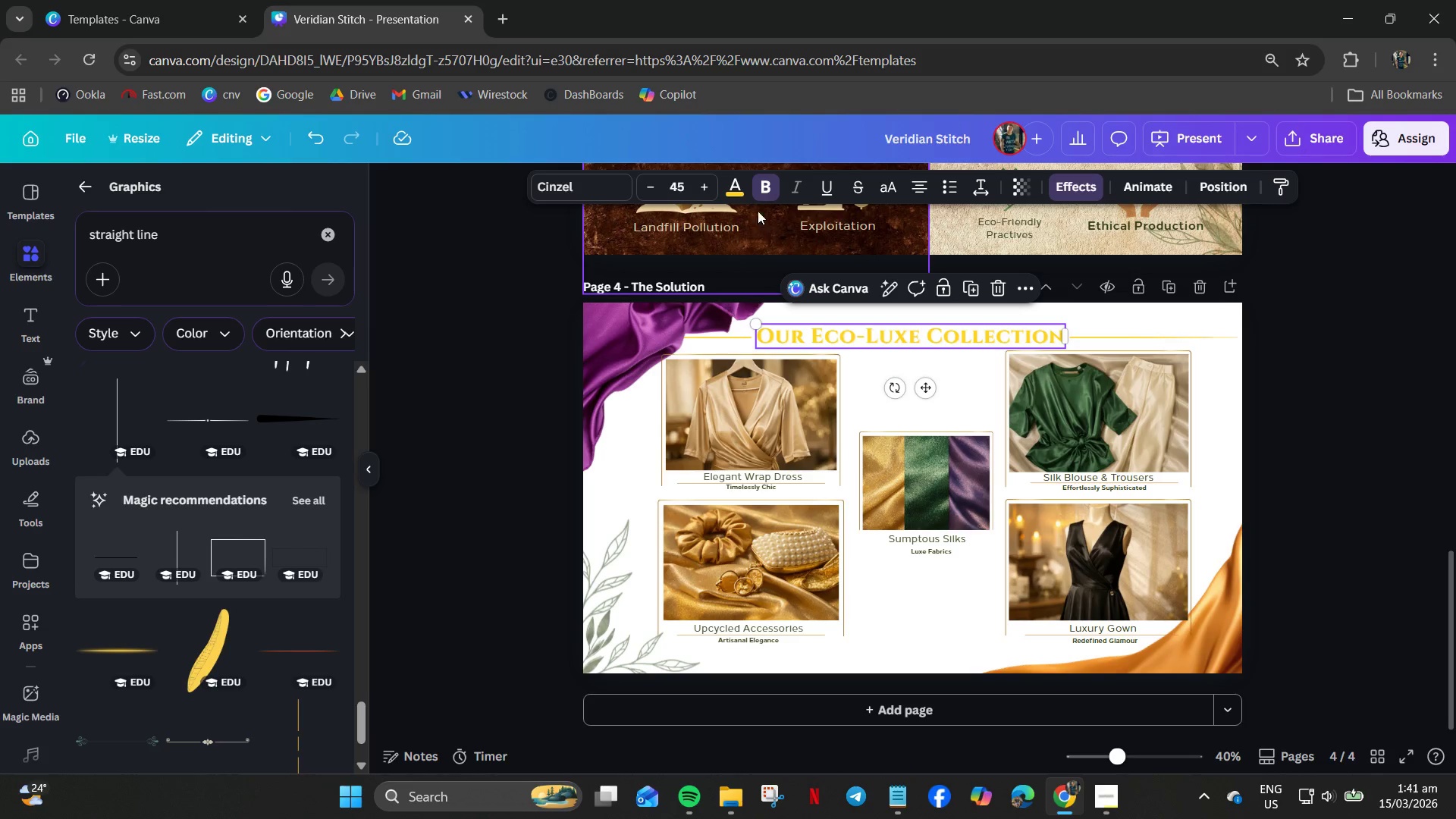 
left_click([738, 191])
 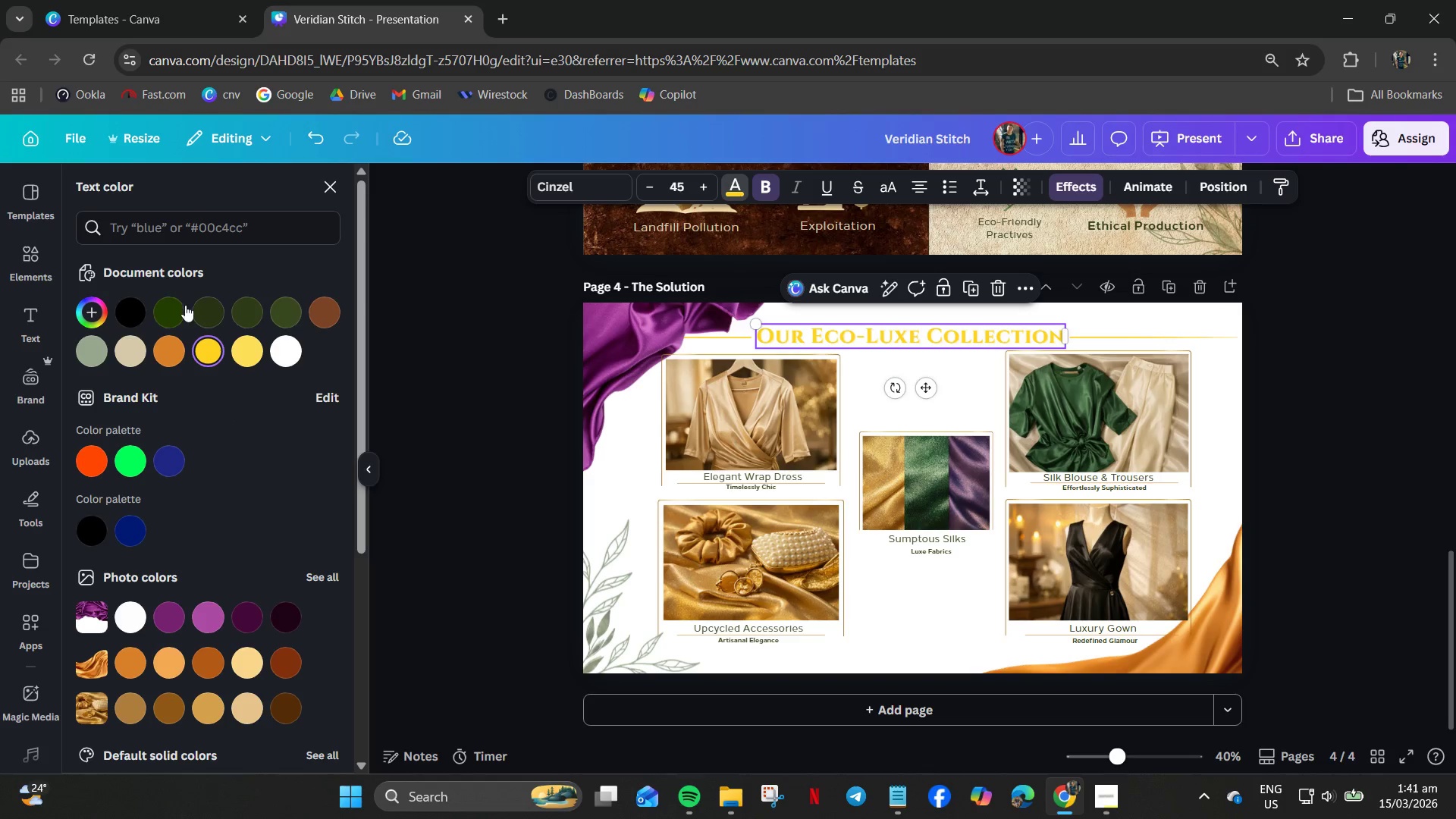 
left_click([183, 305])
 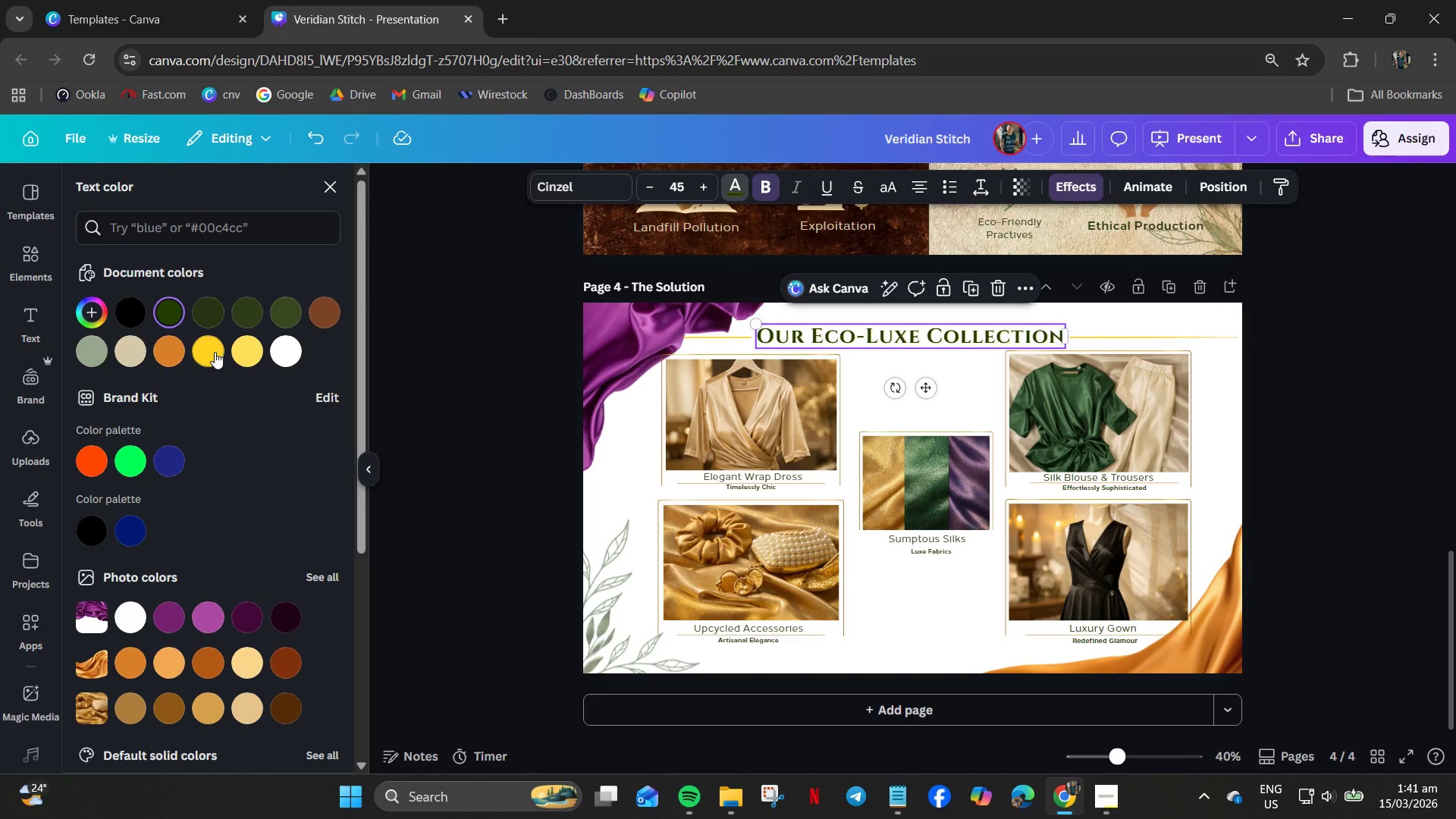 
left_click([237, 320])
 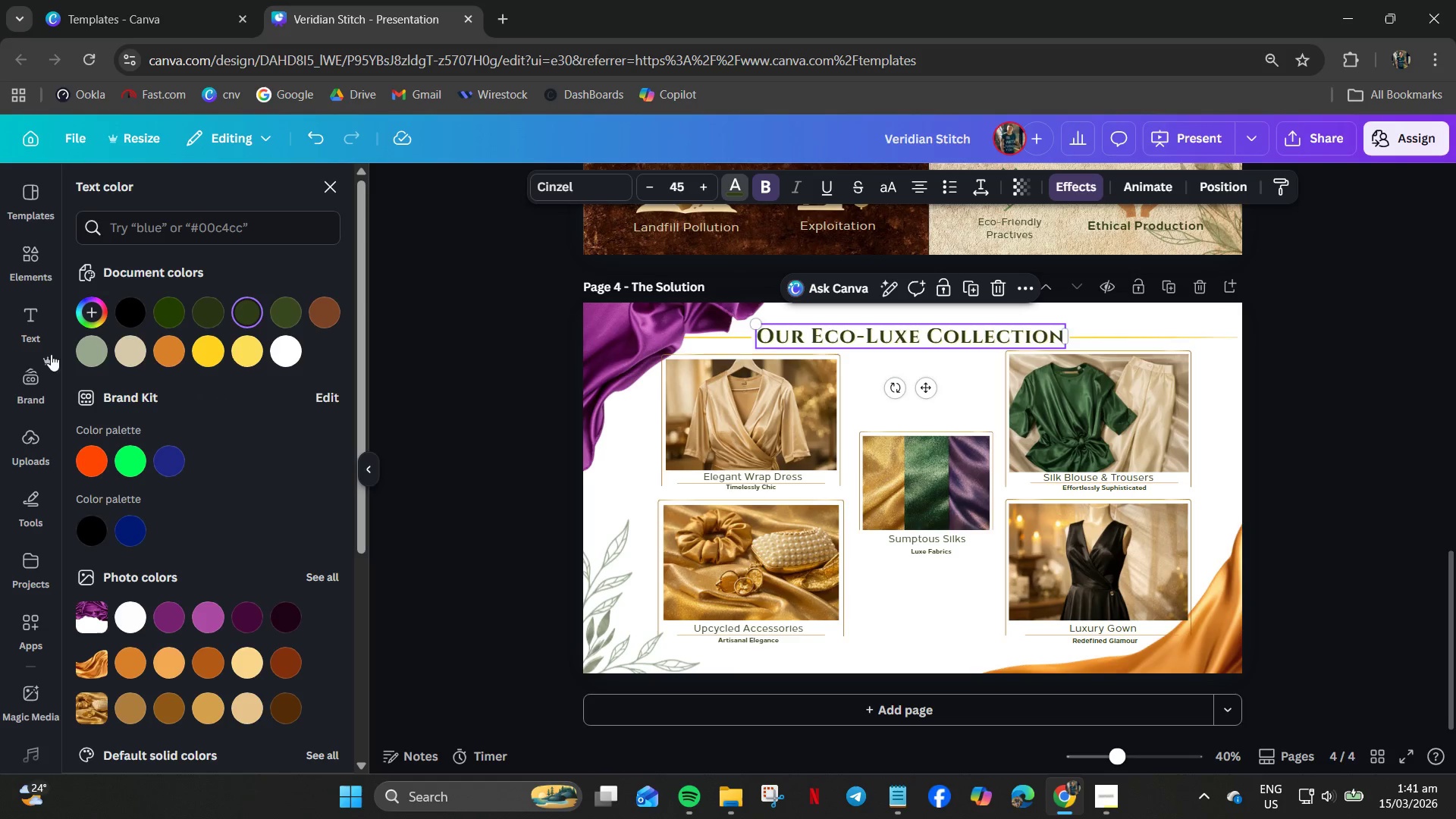 
left_click([30, 275])
 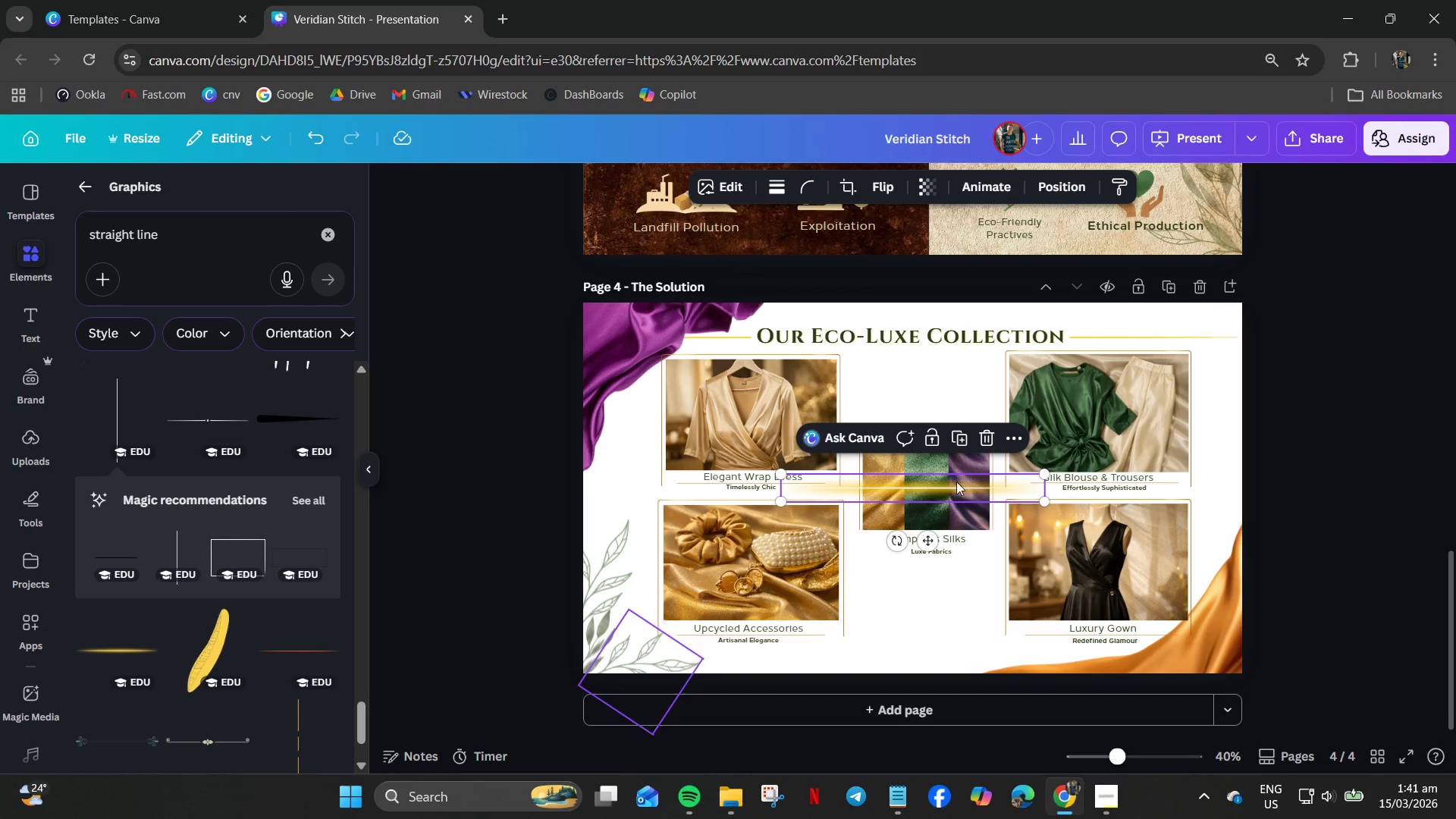 
left_click_drag(start_coordinate=[908, 484], to_coordinate=[888, 334])
 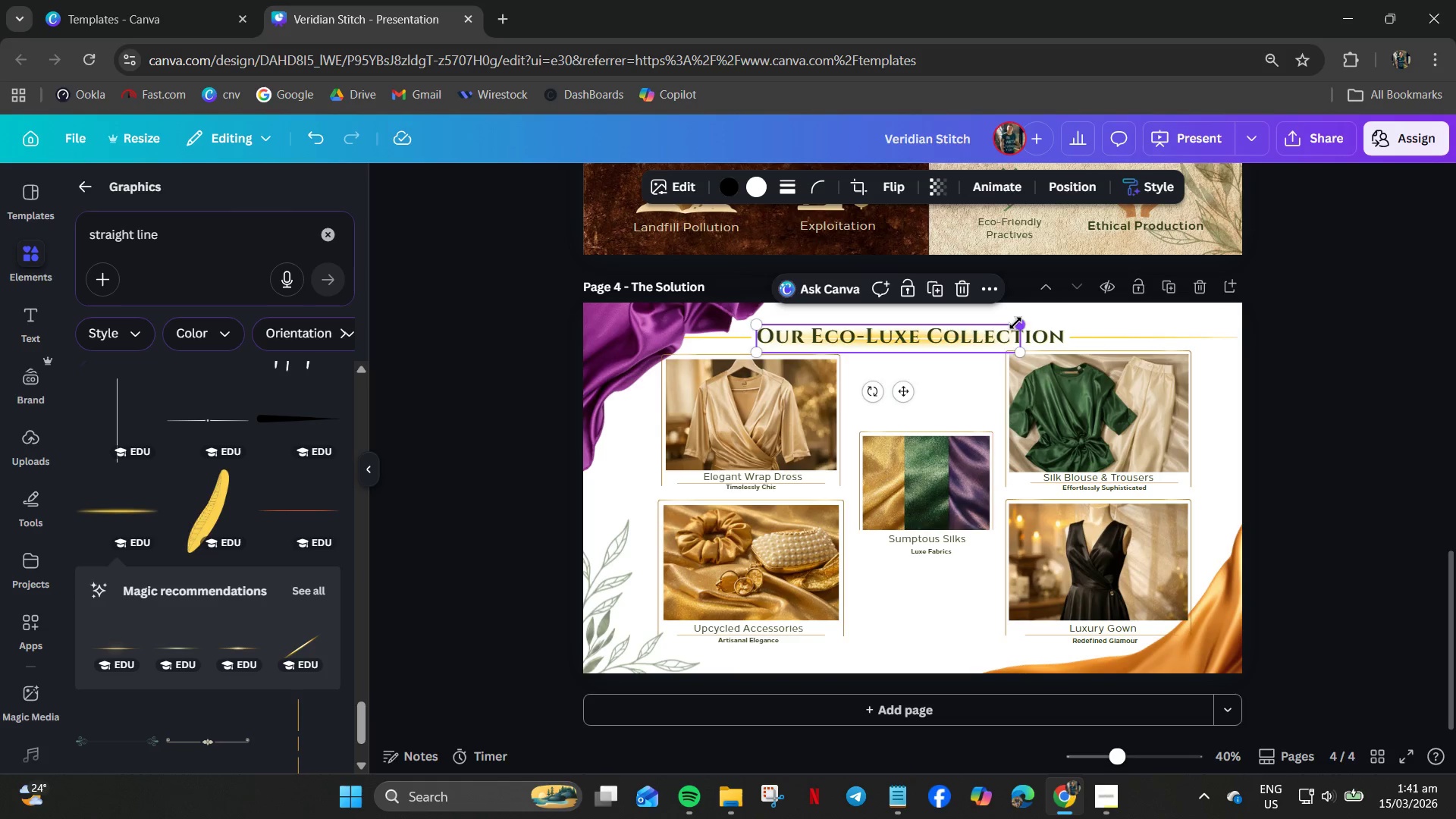 
left_click_drag(start_coordinate=[1021, 325], to_coordinate=[1149, 317])
 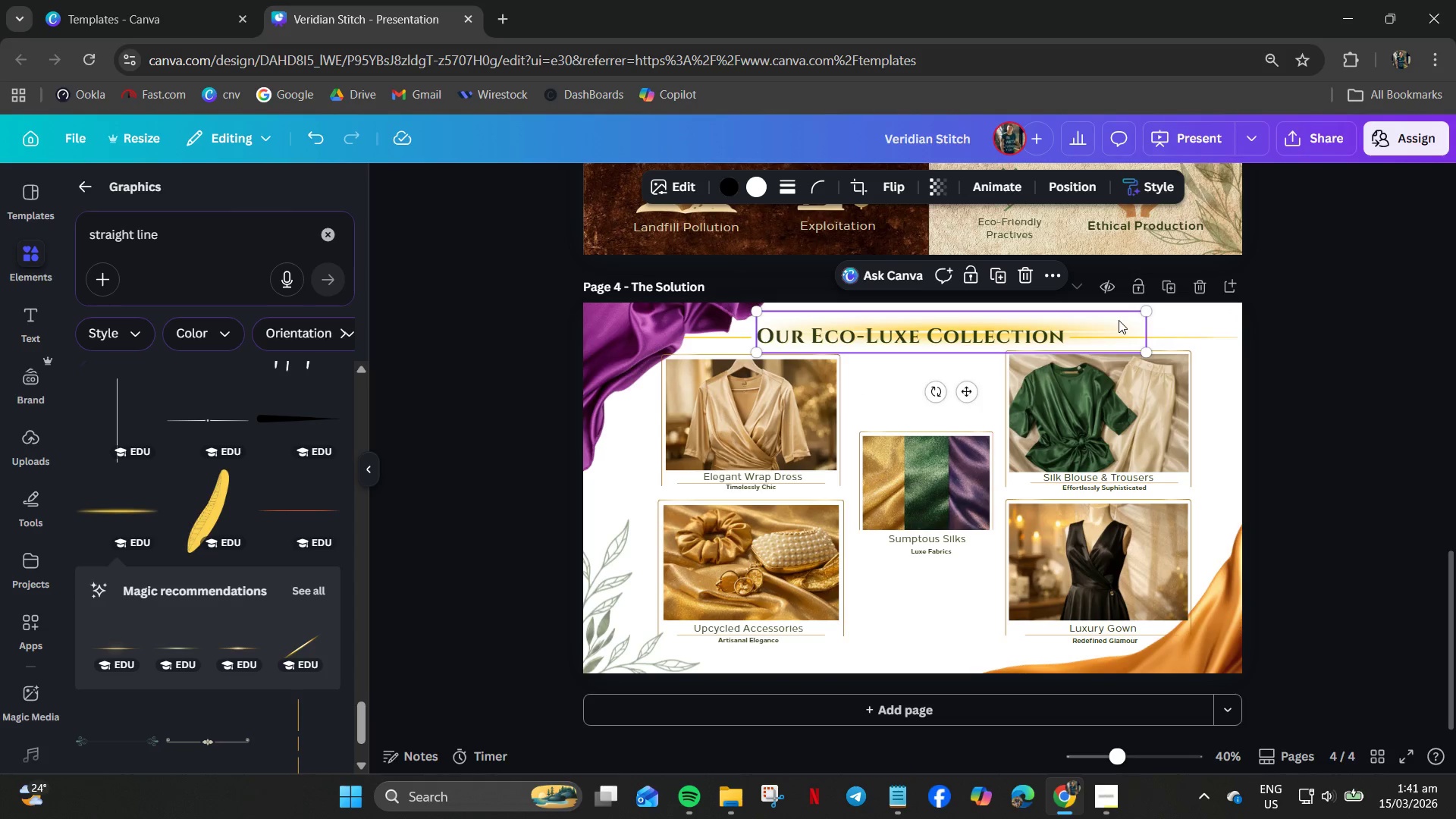 
left_click_drag(start_coordinate=[1119, 316], to_coordinate=[1056, 321])
 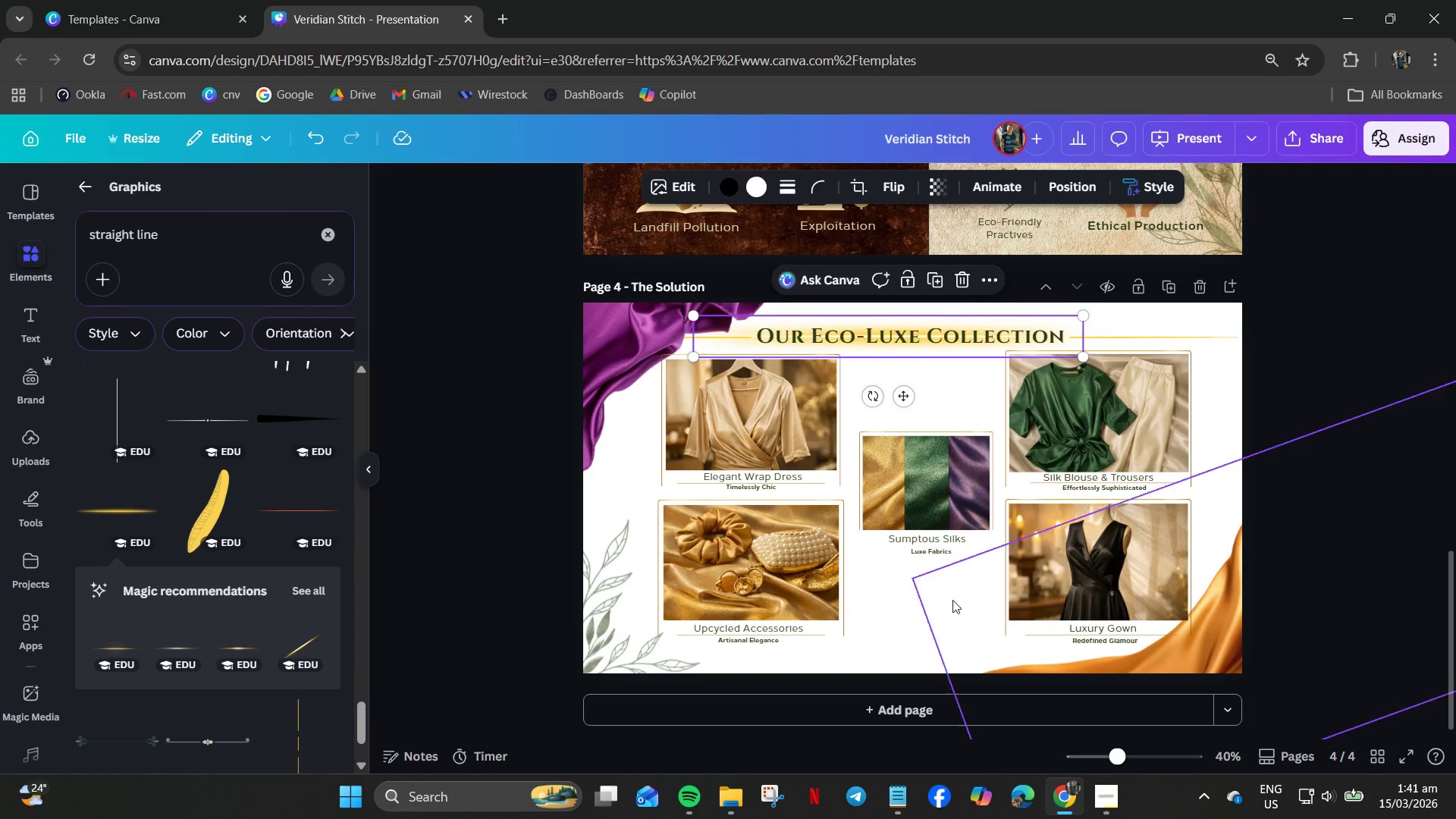 
left_click([946, 600])
 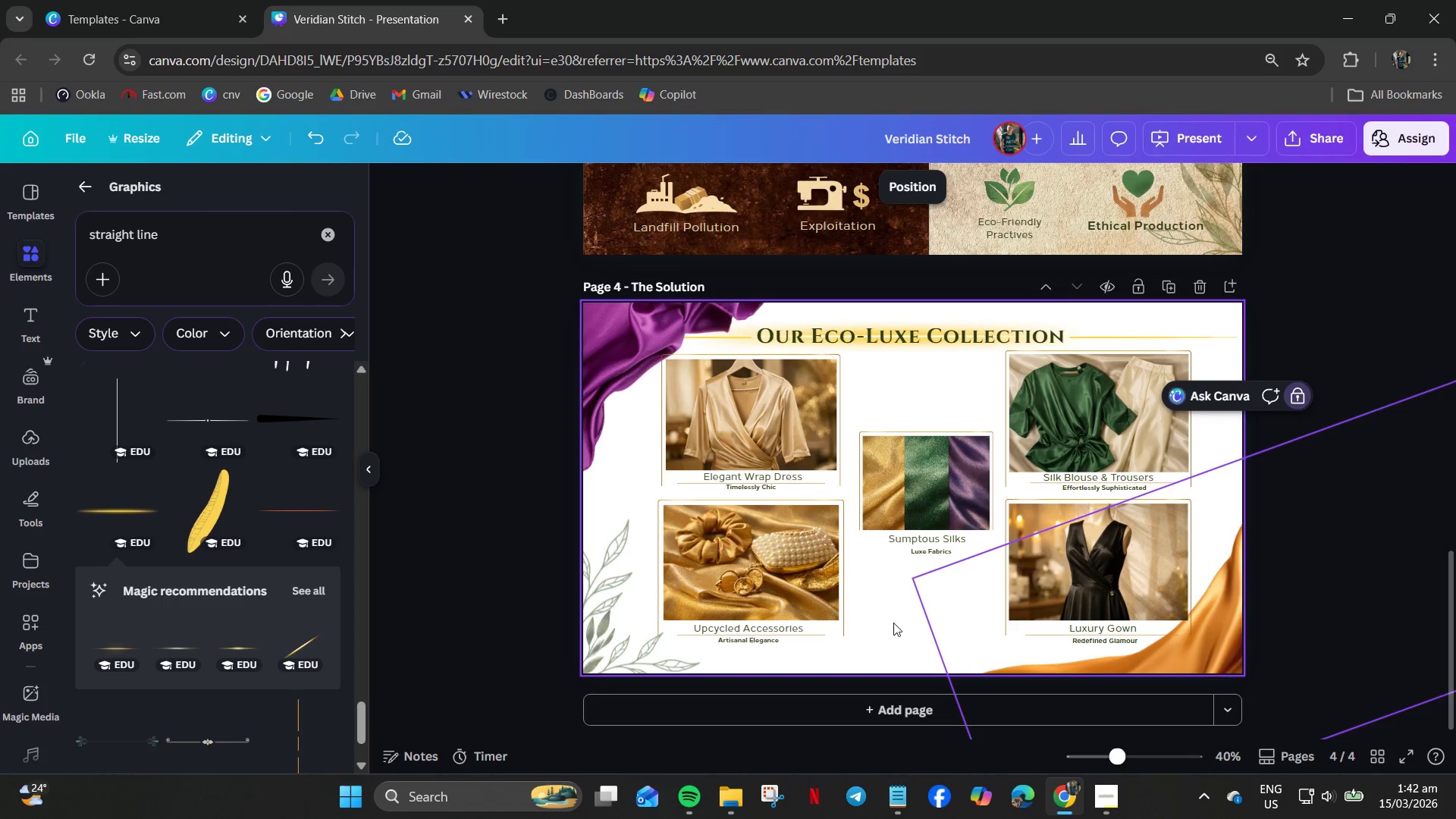 
left_click([891, 626])
 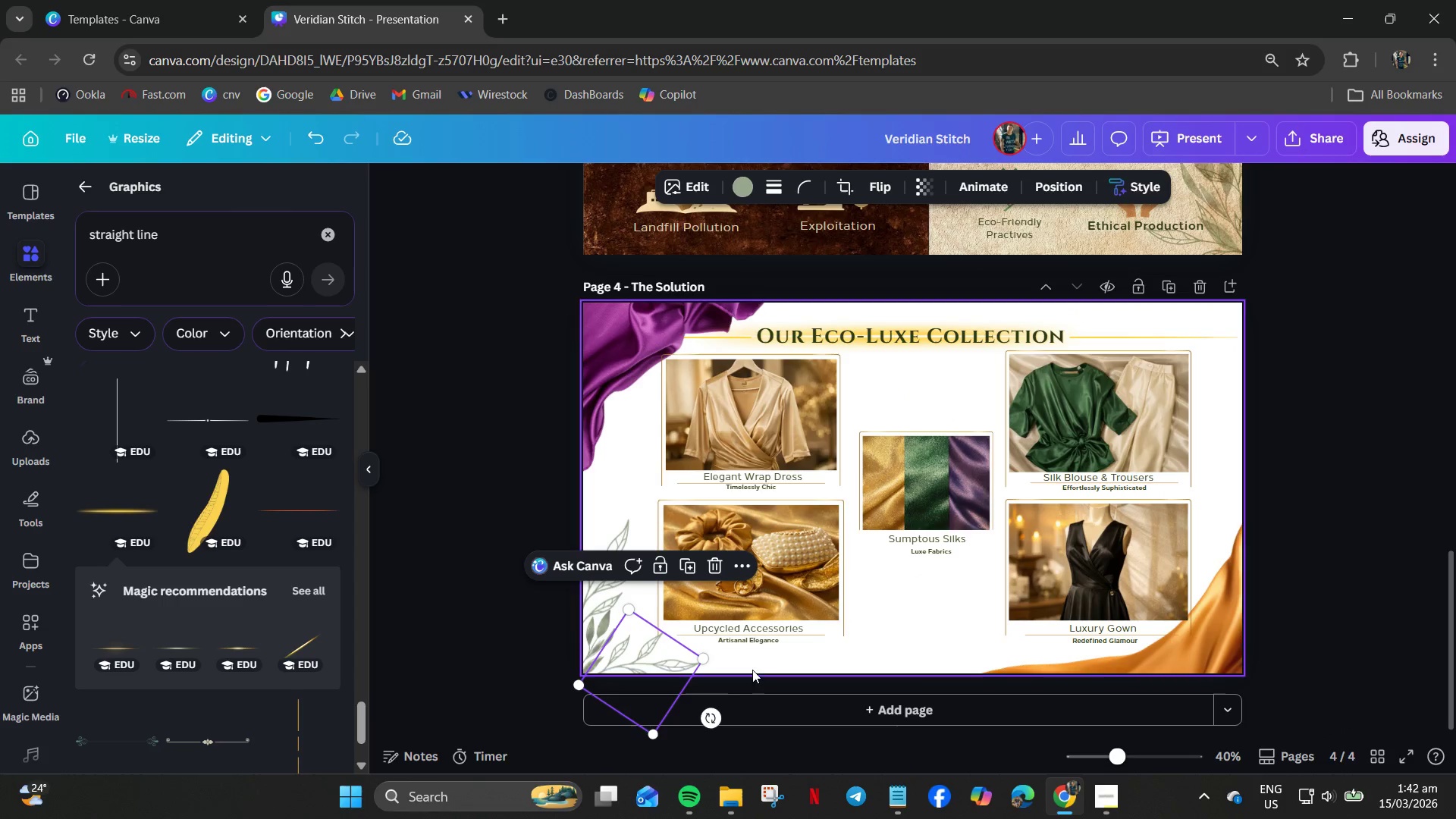 
left_click_drag(start_coordinate=[702, 662], to_coordinate=[809, 650])
 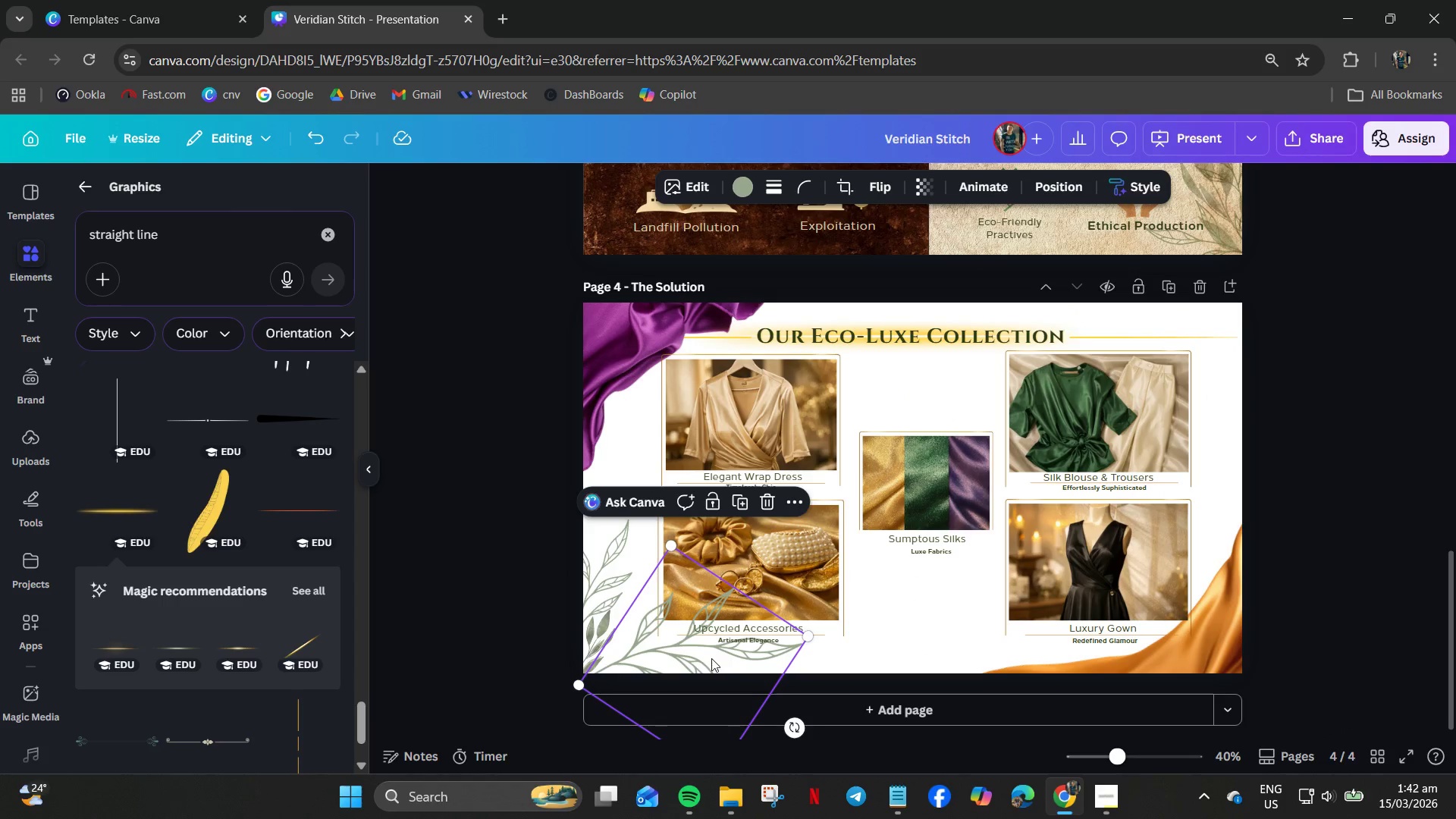 
left_click_drag(start_coordinate=[710, 657], to_coordinate=[692, 670])
 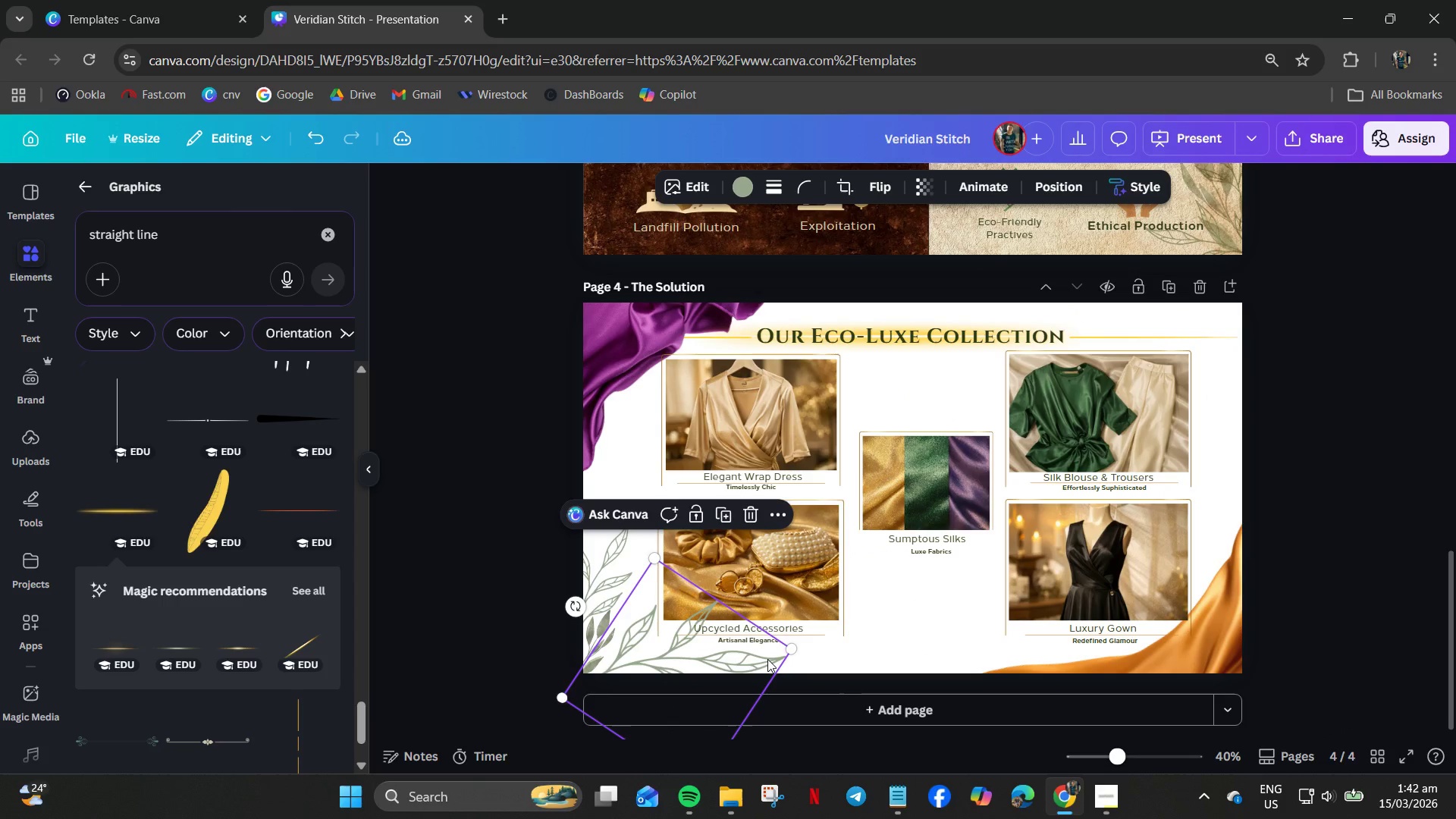 
right_click([767, 659])
 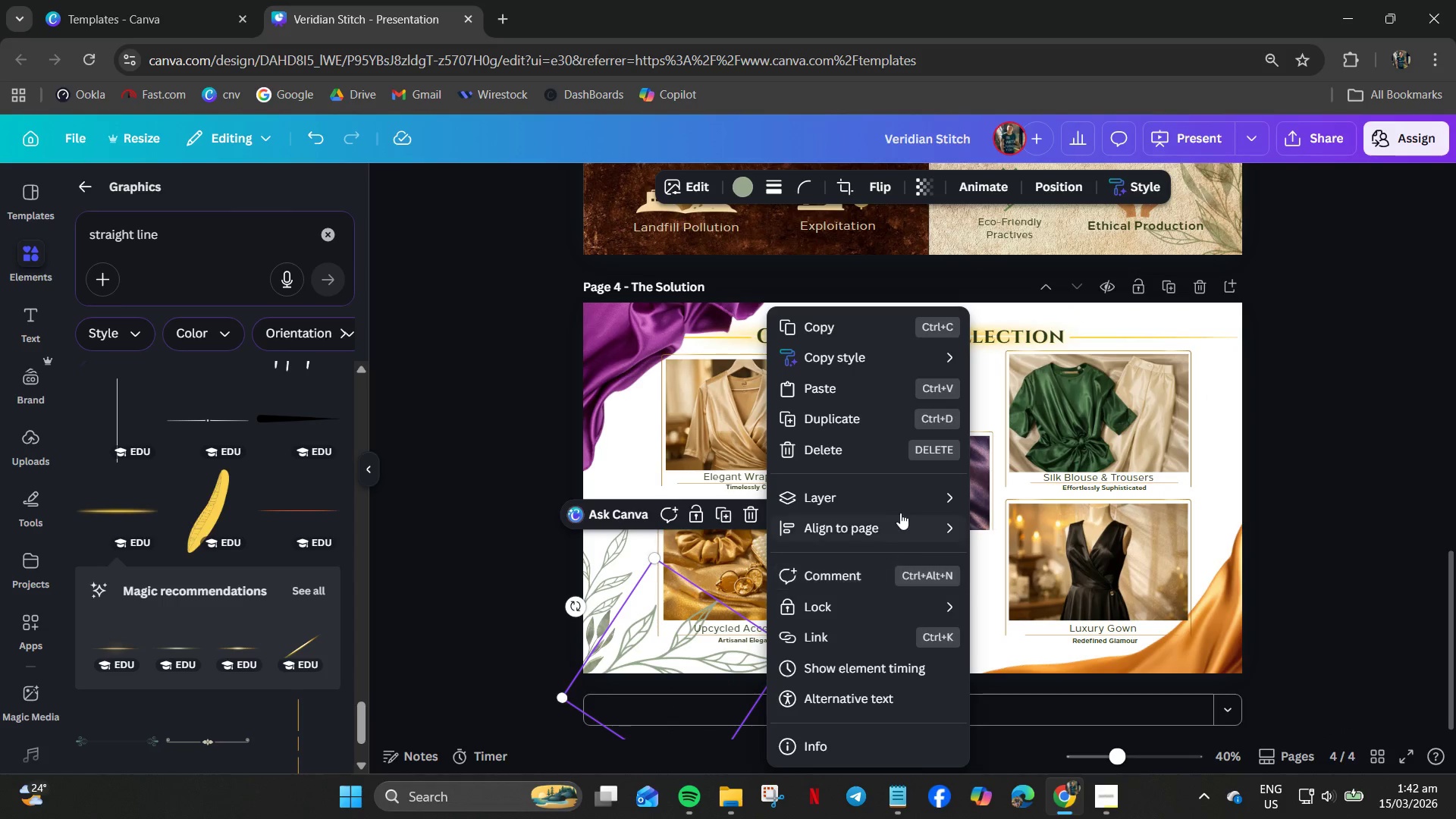 
left_click([898, 507])
 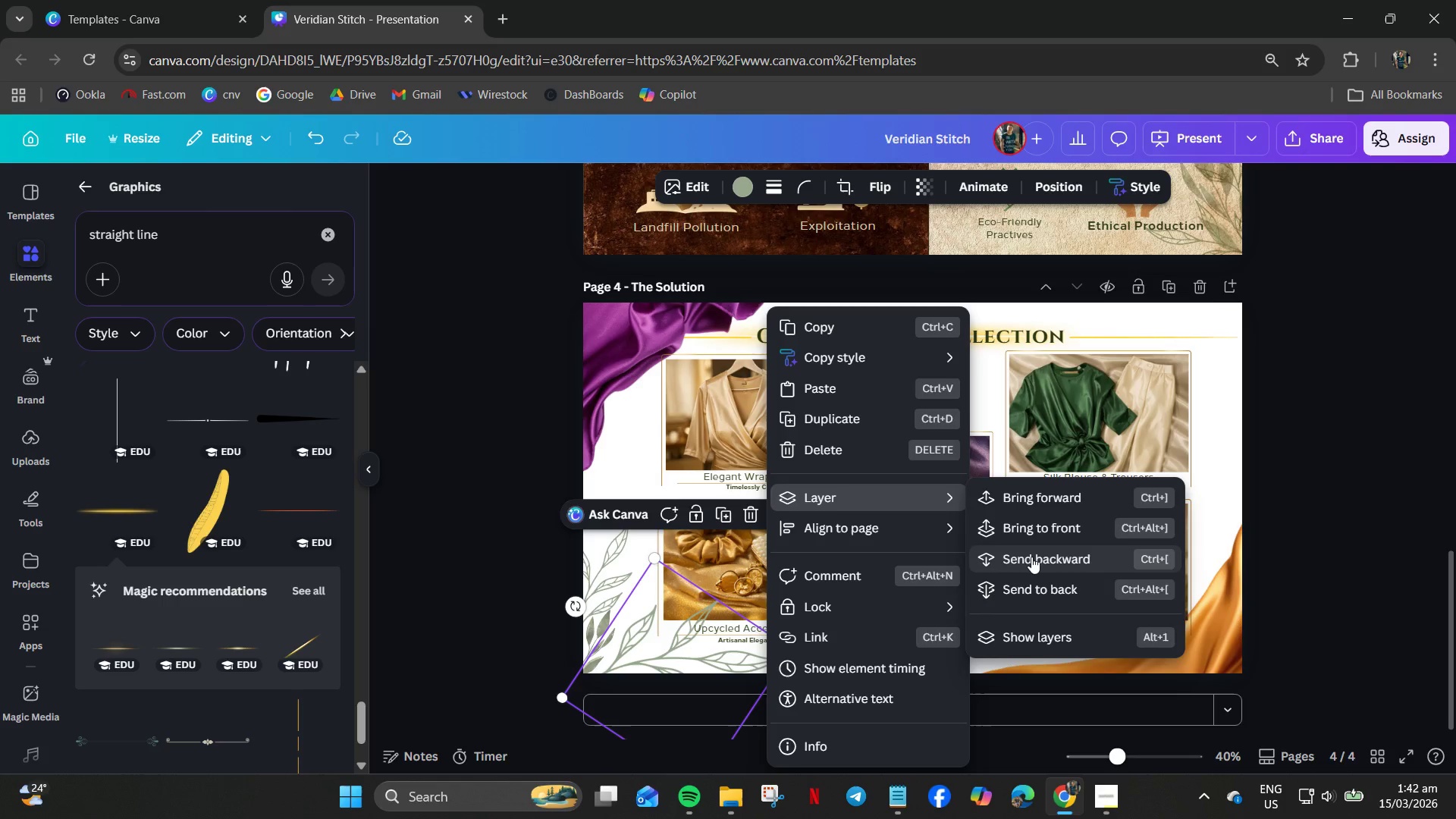 
left_click_drag(start_coordinate=[1032, 555], to_coordinate=[1026, 585])
 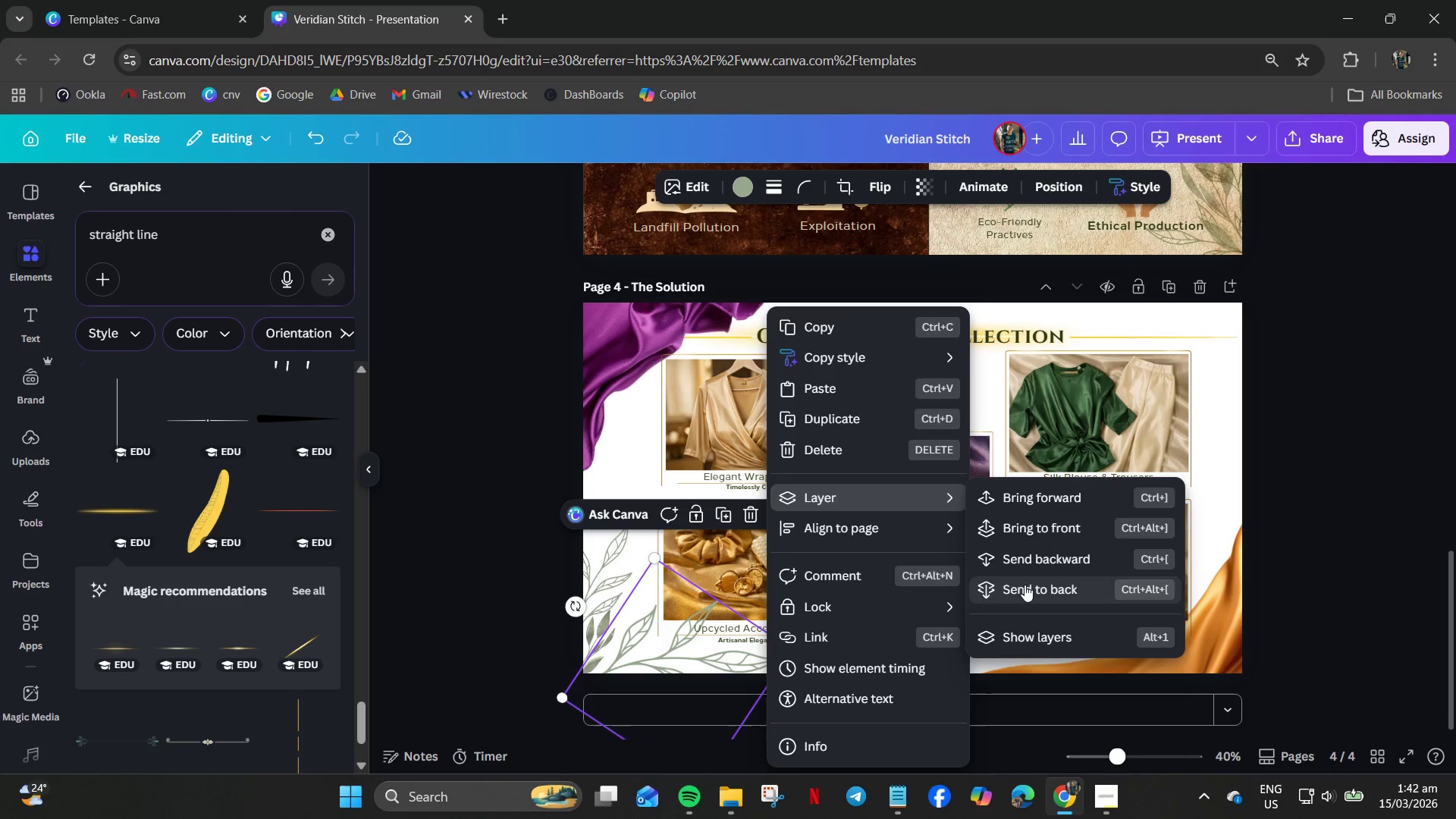 
left_click([1025, 585])
 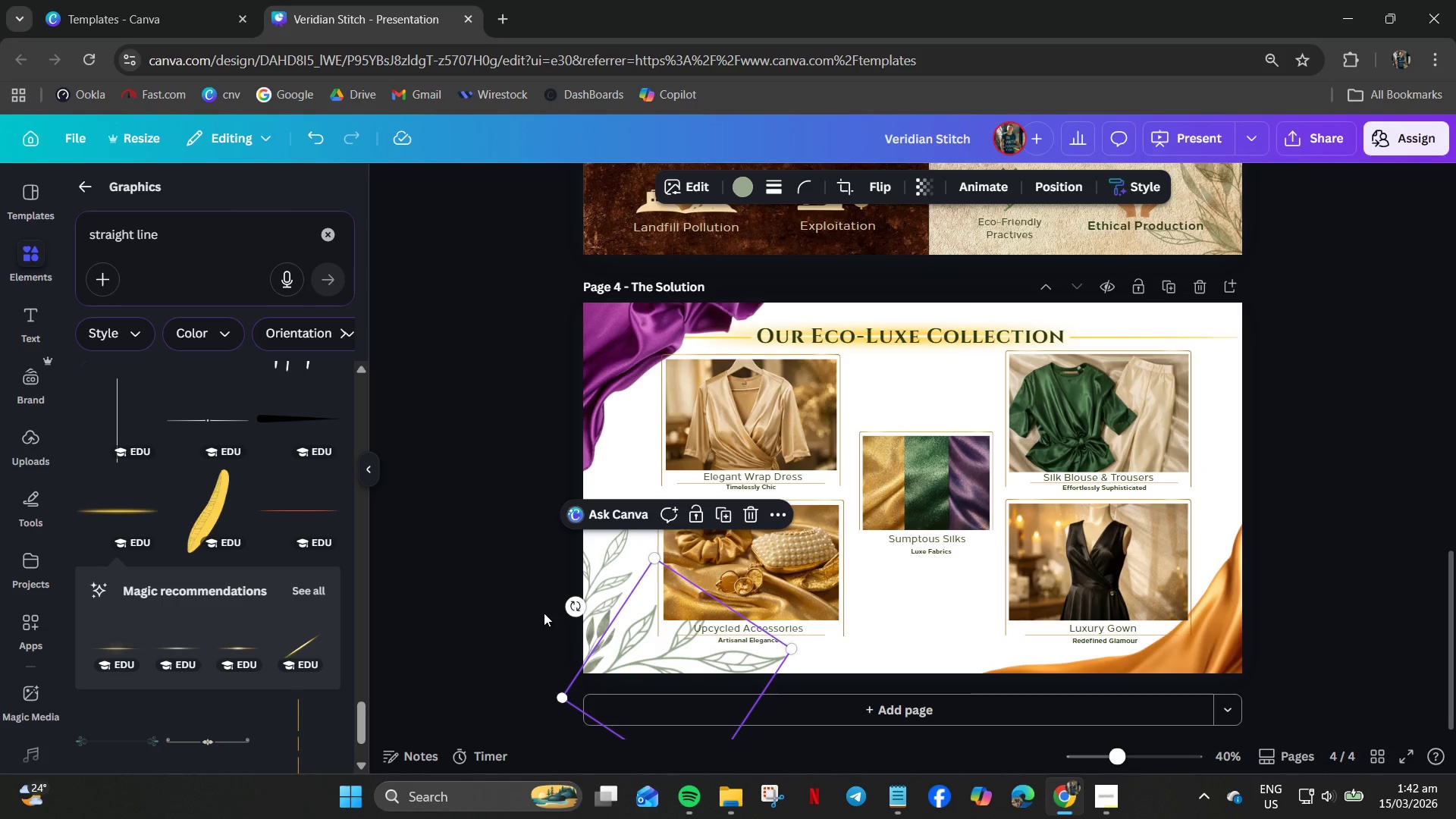 
left_click([514, 613])
 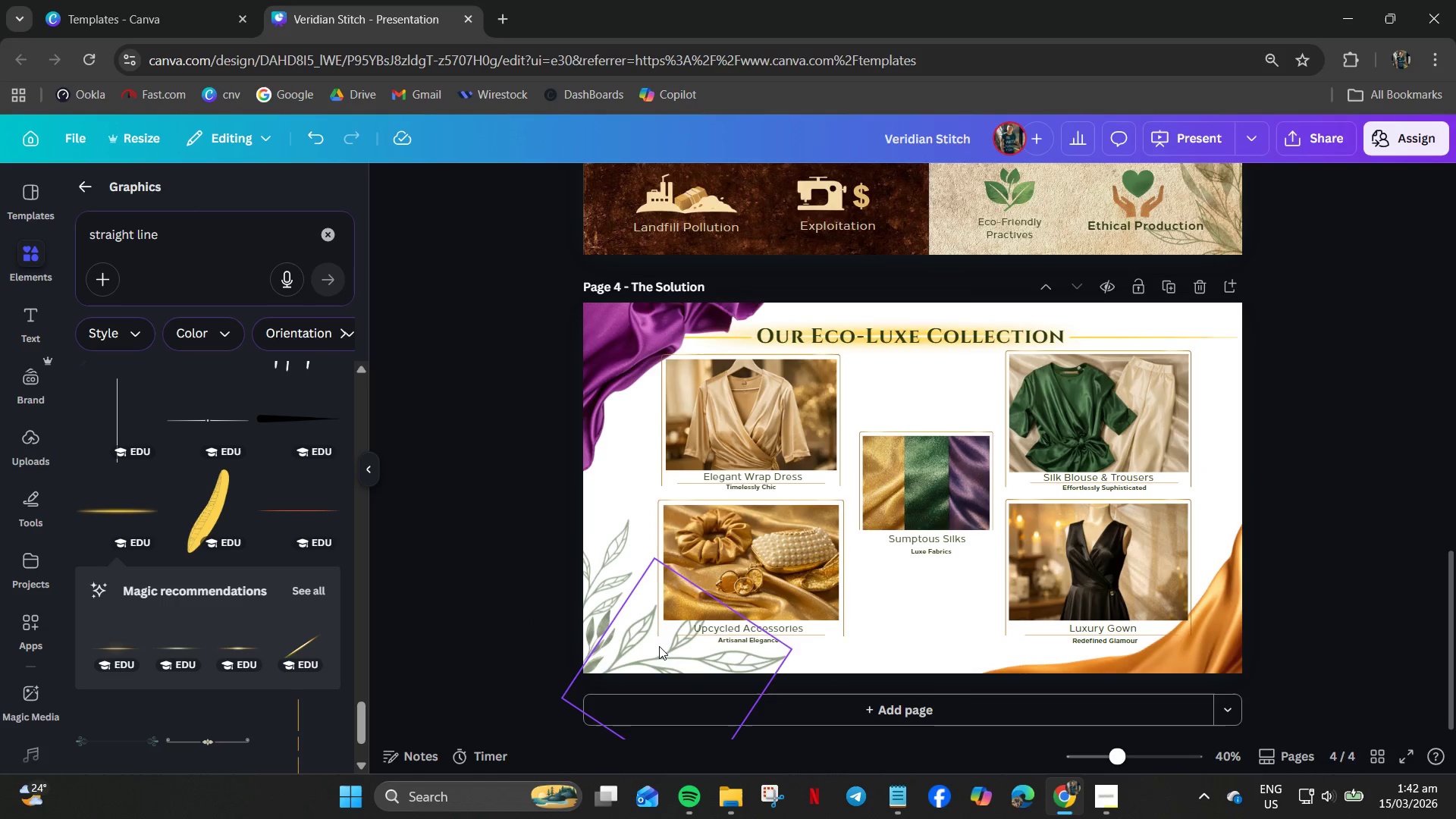 
left_click_drag(start_coordinate=[657, 646], to_coordinate=[642, 653])
 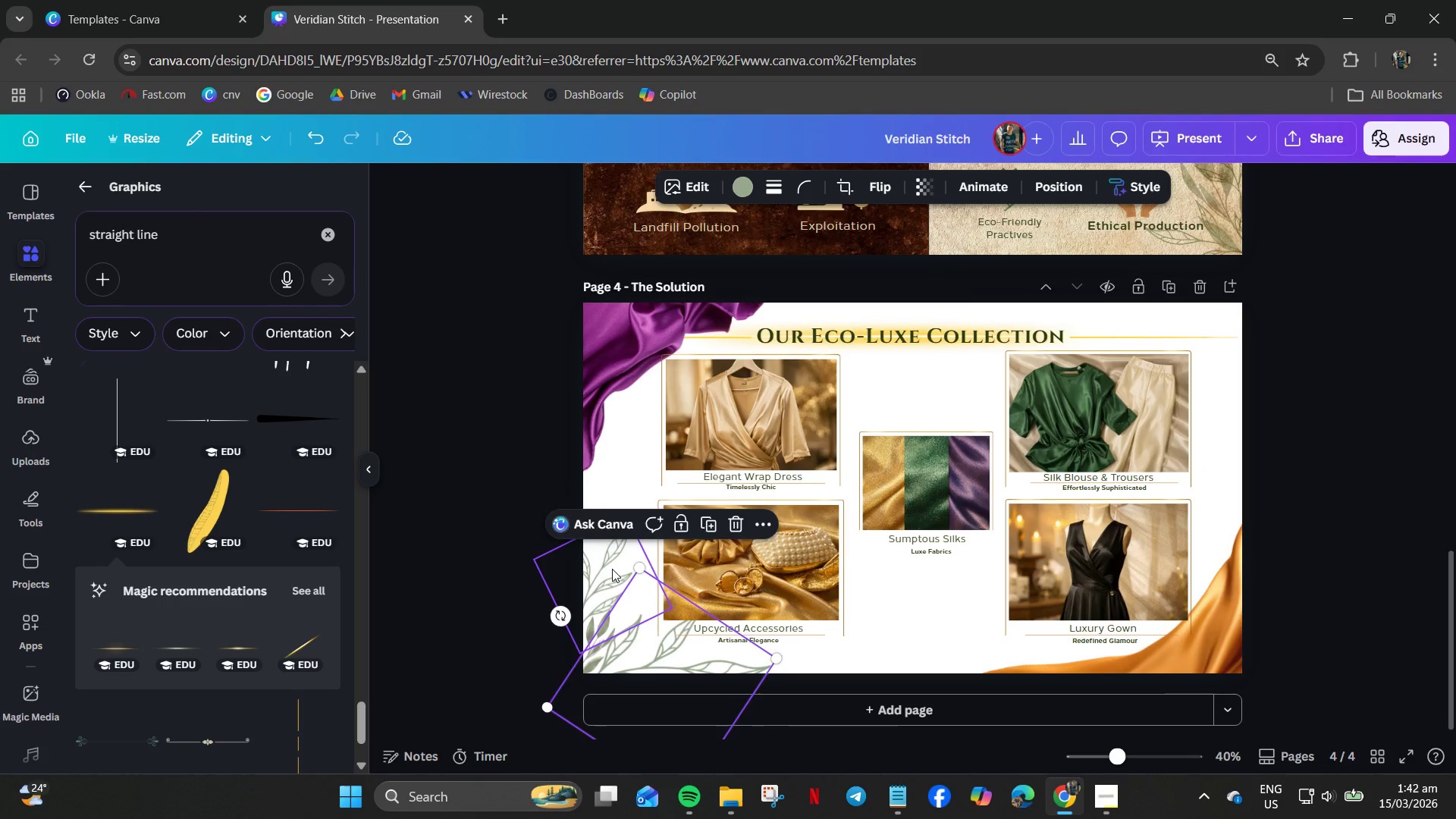 
left_click([612, 569])
 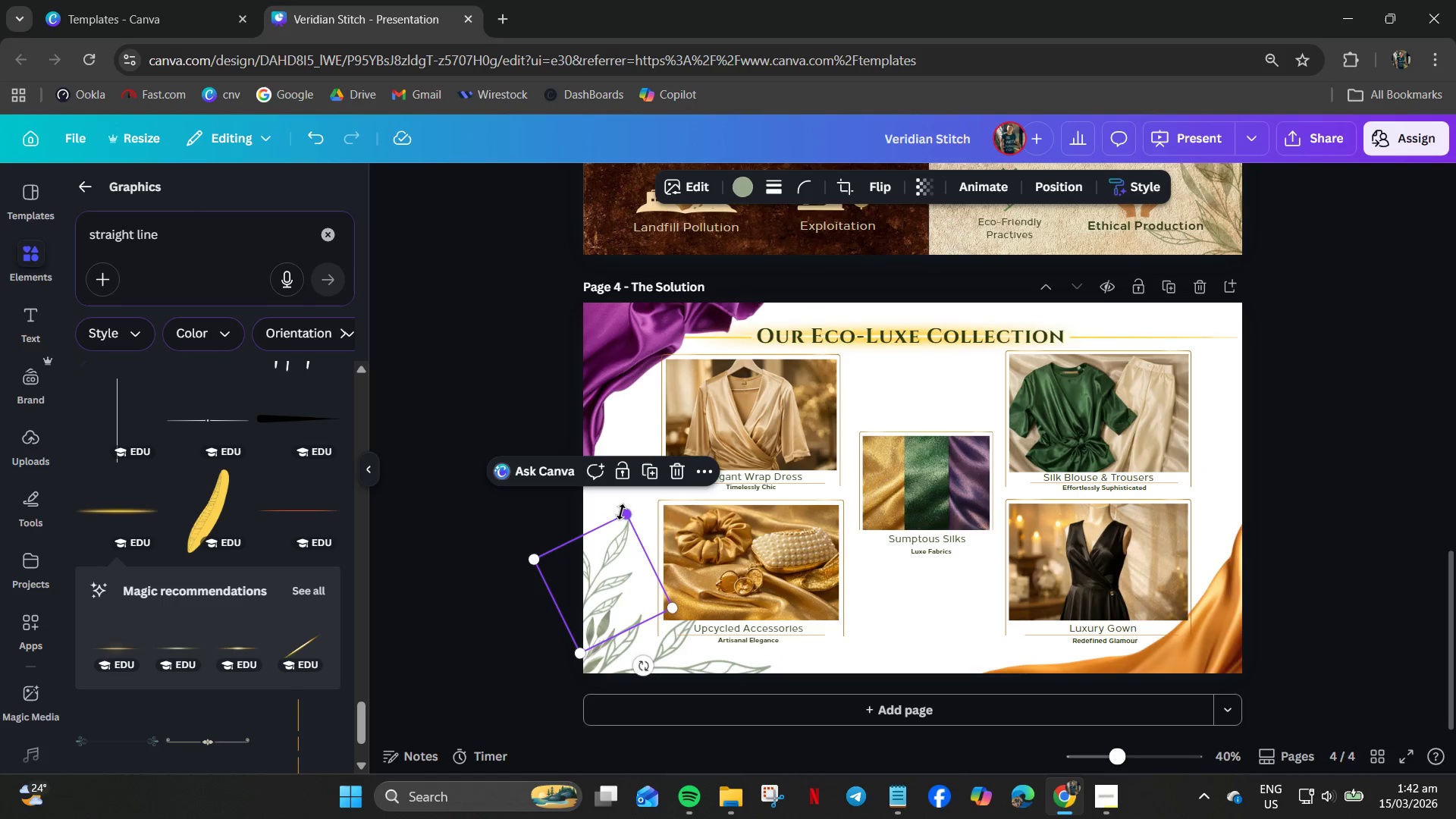 
left_click_drag(start_coordinate=[622, 513], to_coordinate=[619, 471])
 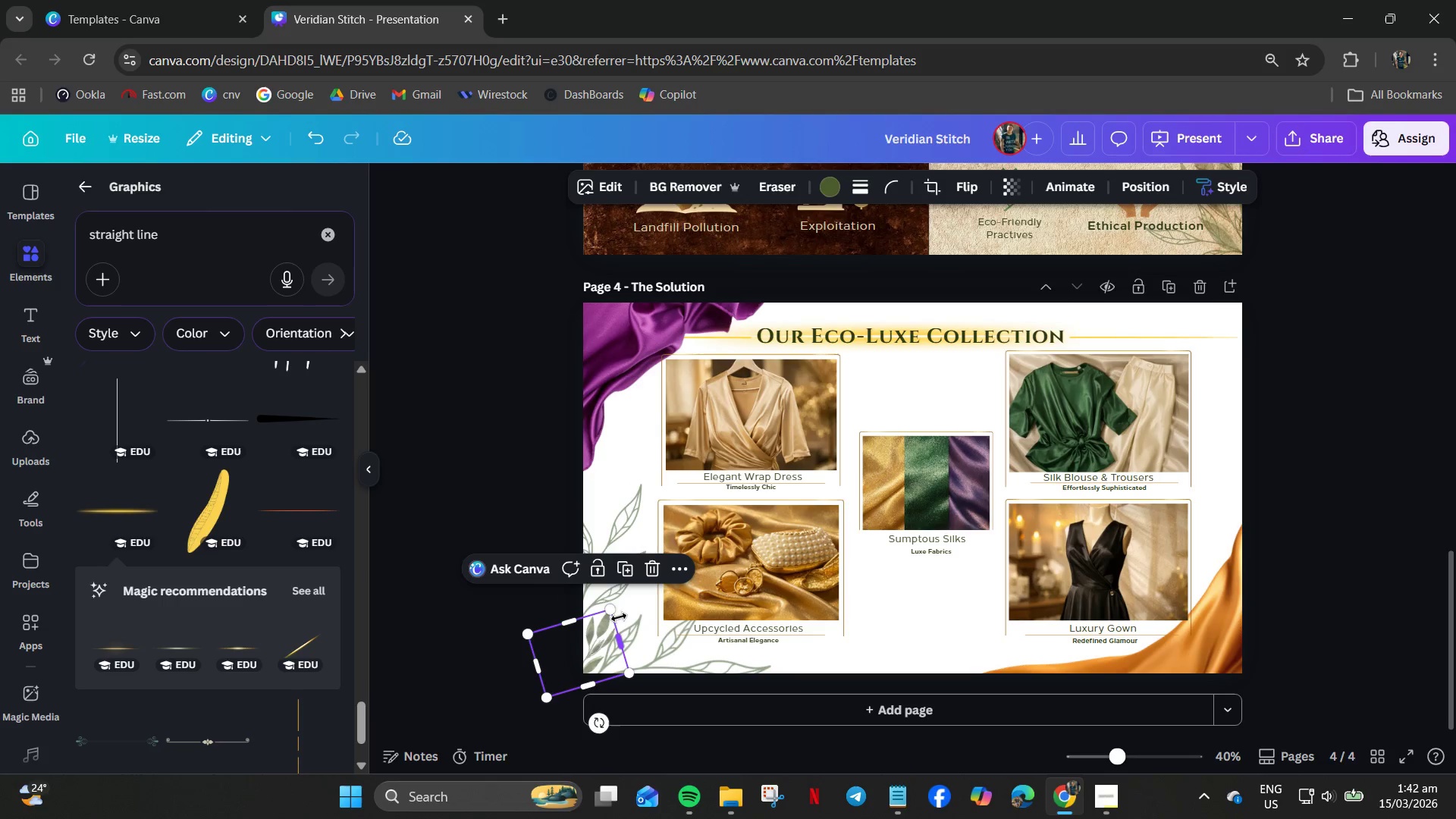 
left_click_drag(start_coordinate=[612, 615], to_coordinate=[624, 594])
 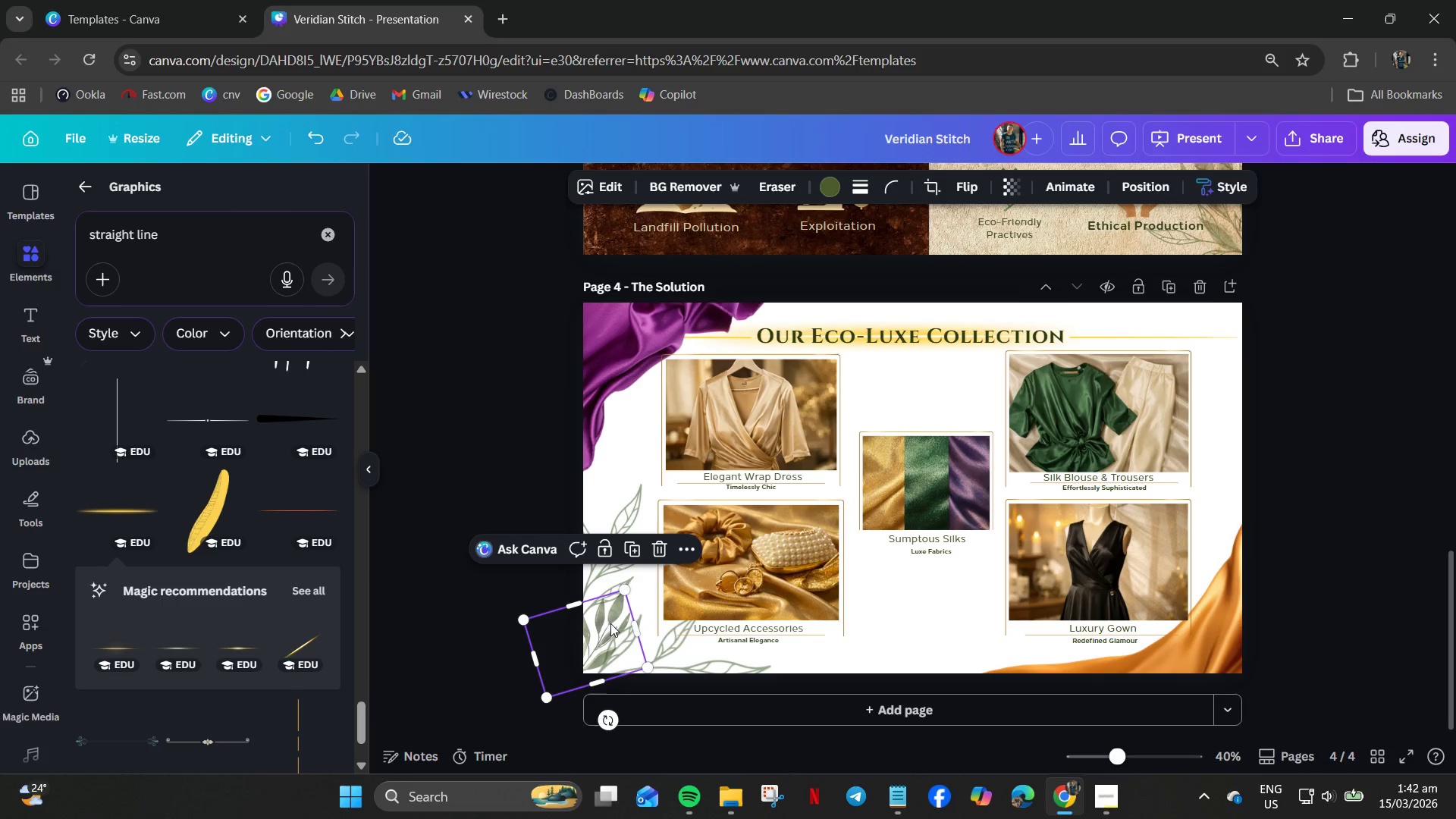 
left_click_drag(start_coordinate=[609, 623], to_coordinate=[603, 621])
 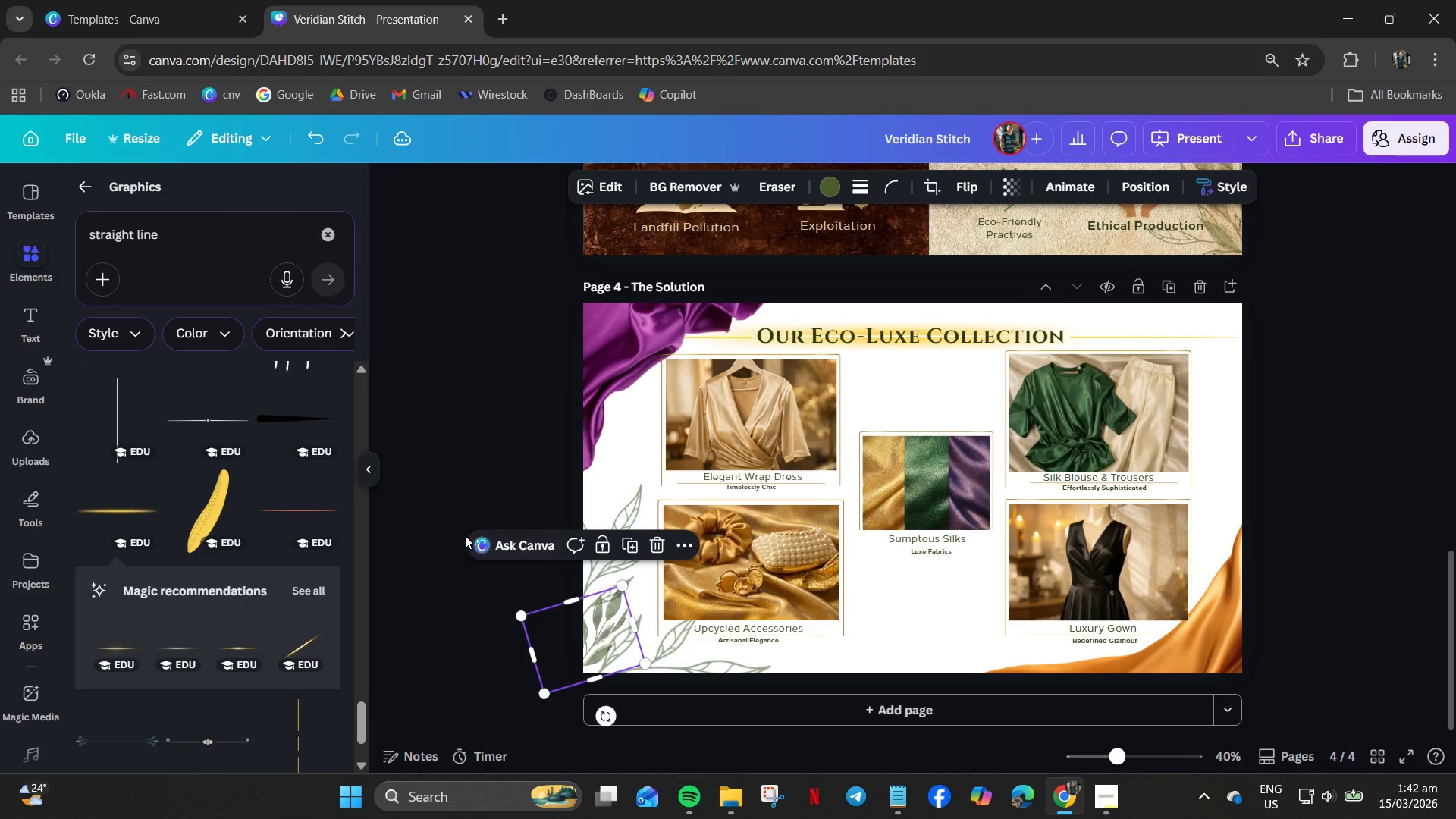 
left_click([461, 464])
 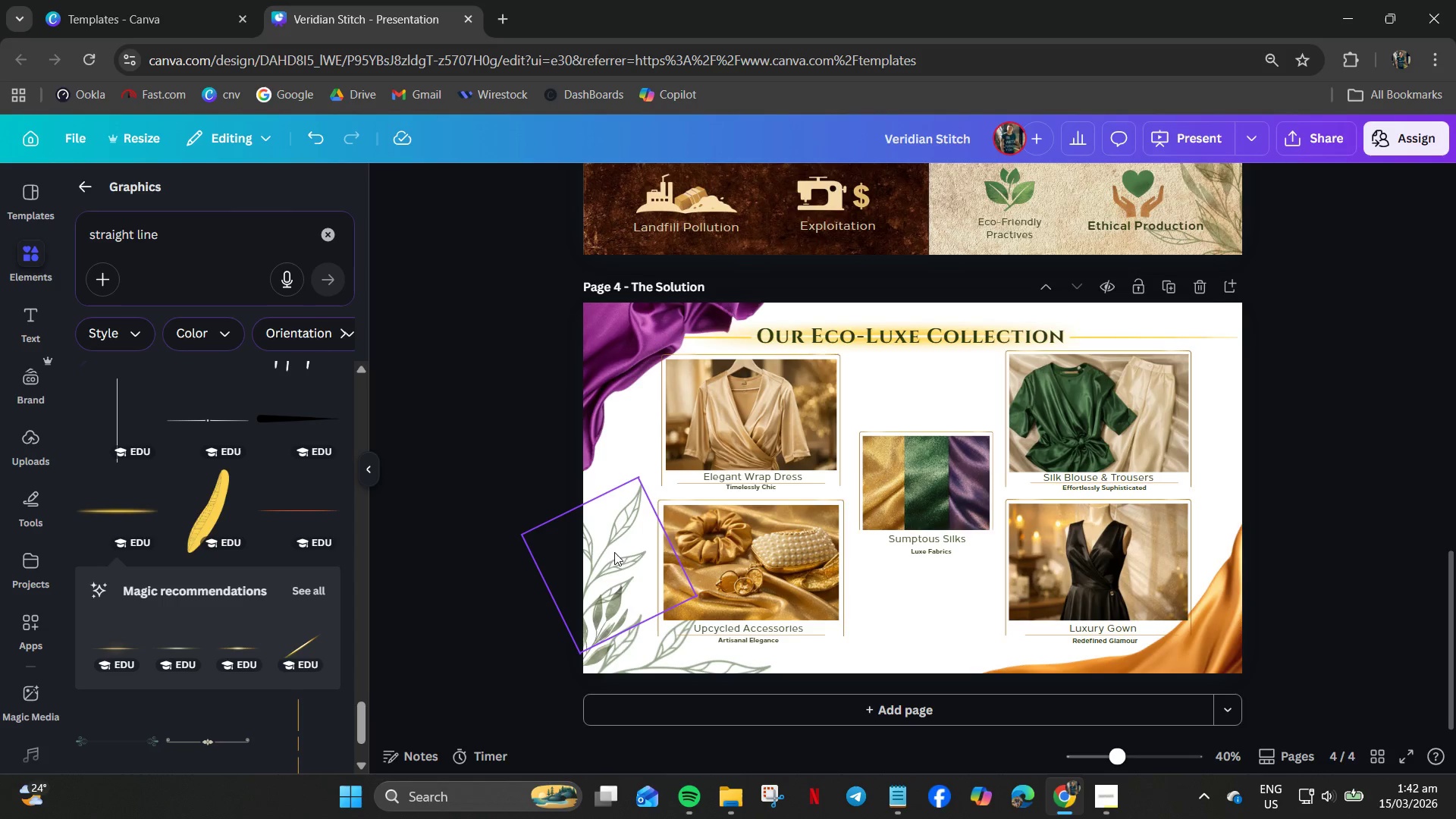 
left_click_drag(start_coordinate=[618, 545], to_coordinate=[612, 563])
 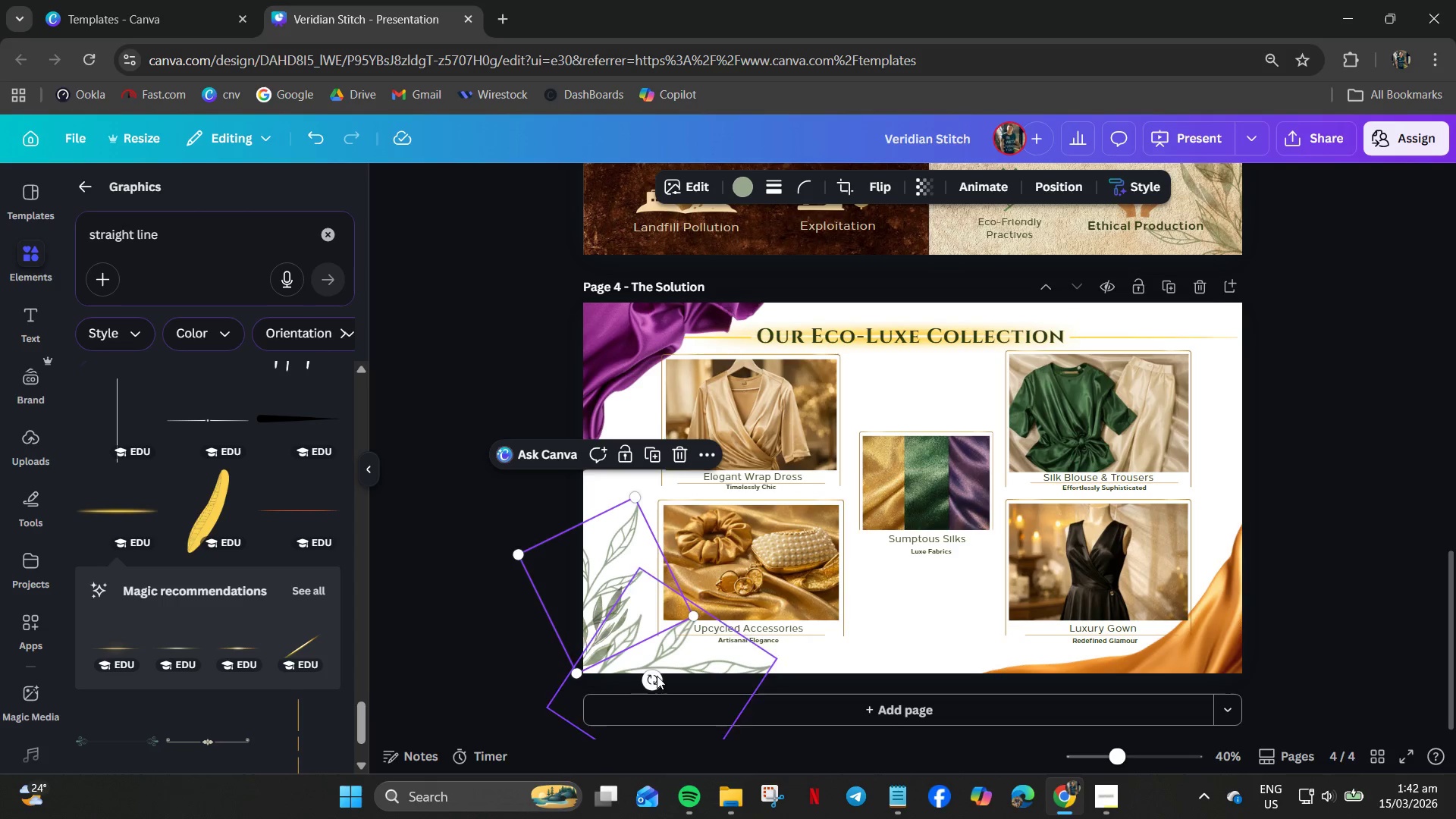 
left_click_drag(start_coordinate=[653, 681], to_coordinate=[675, 655])
 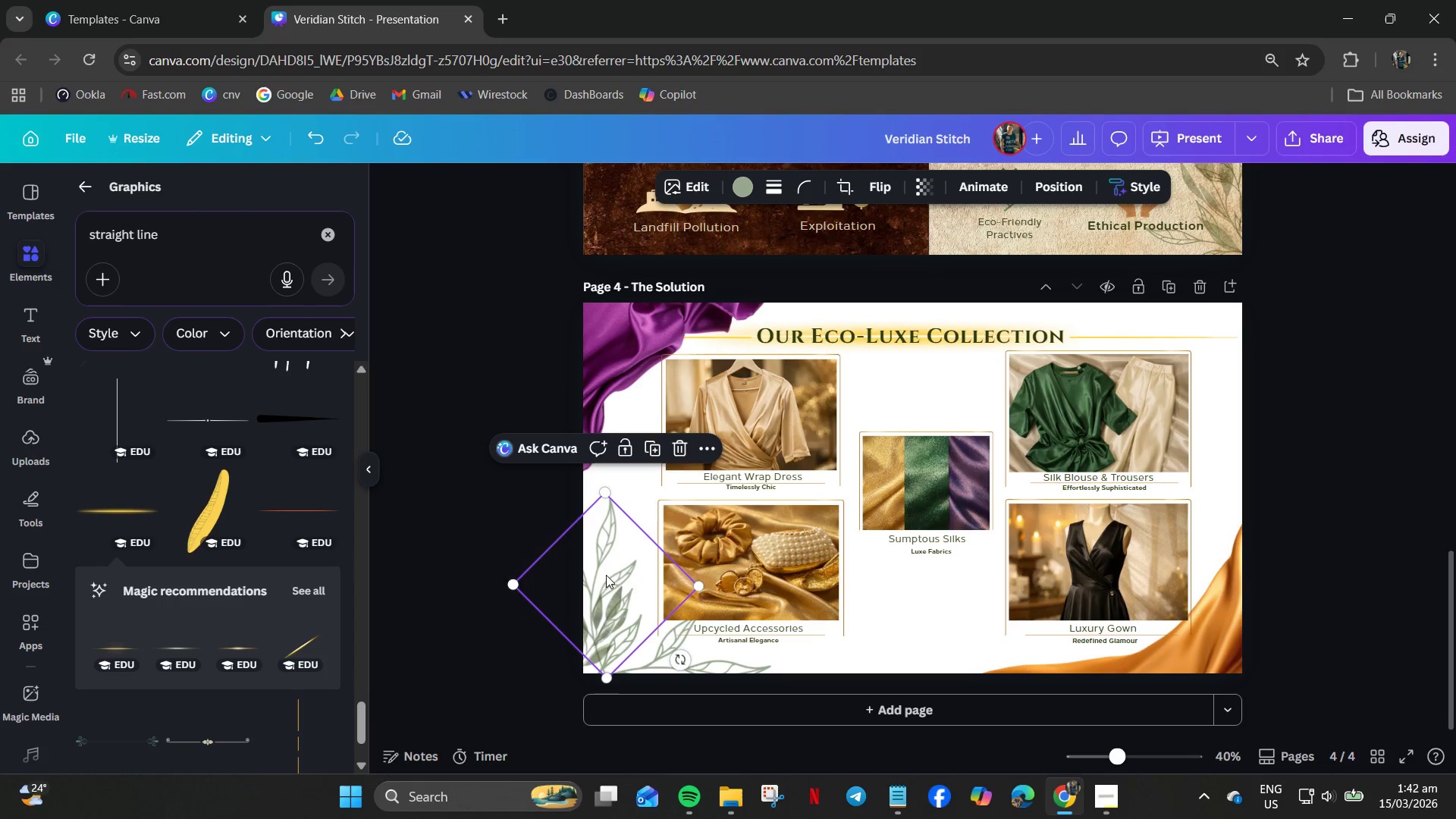 
left_click_drag(start_coordinate=[606, 572], to_coordinate=[588, 558])
 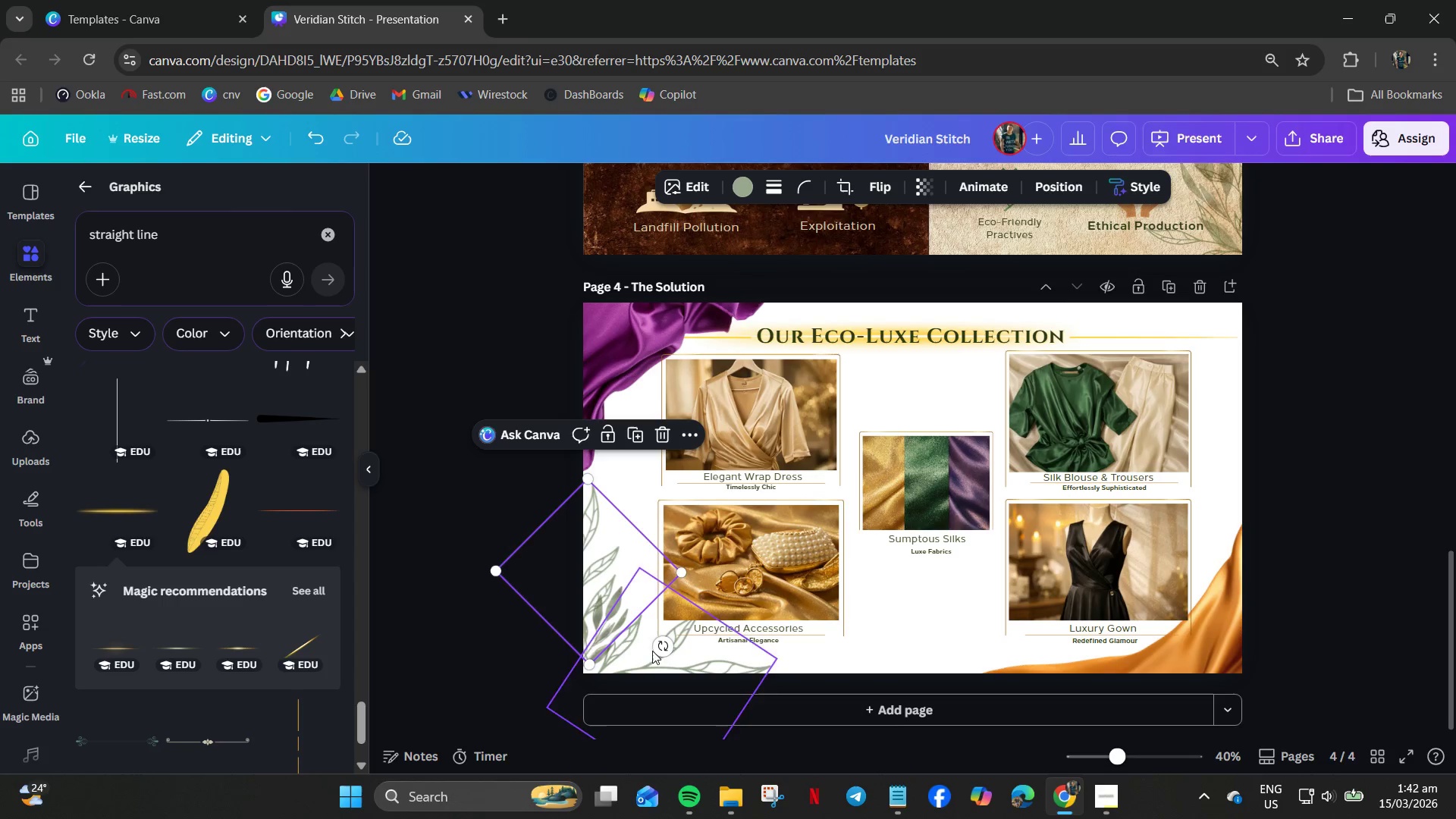 
left_click_drag(start_coordinate=[656, 647], to_coordinate=[642, 667])
 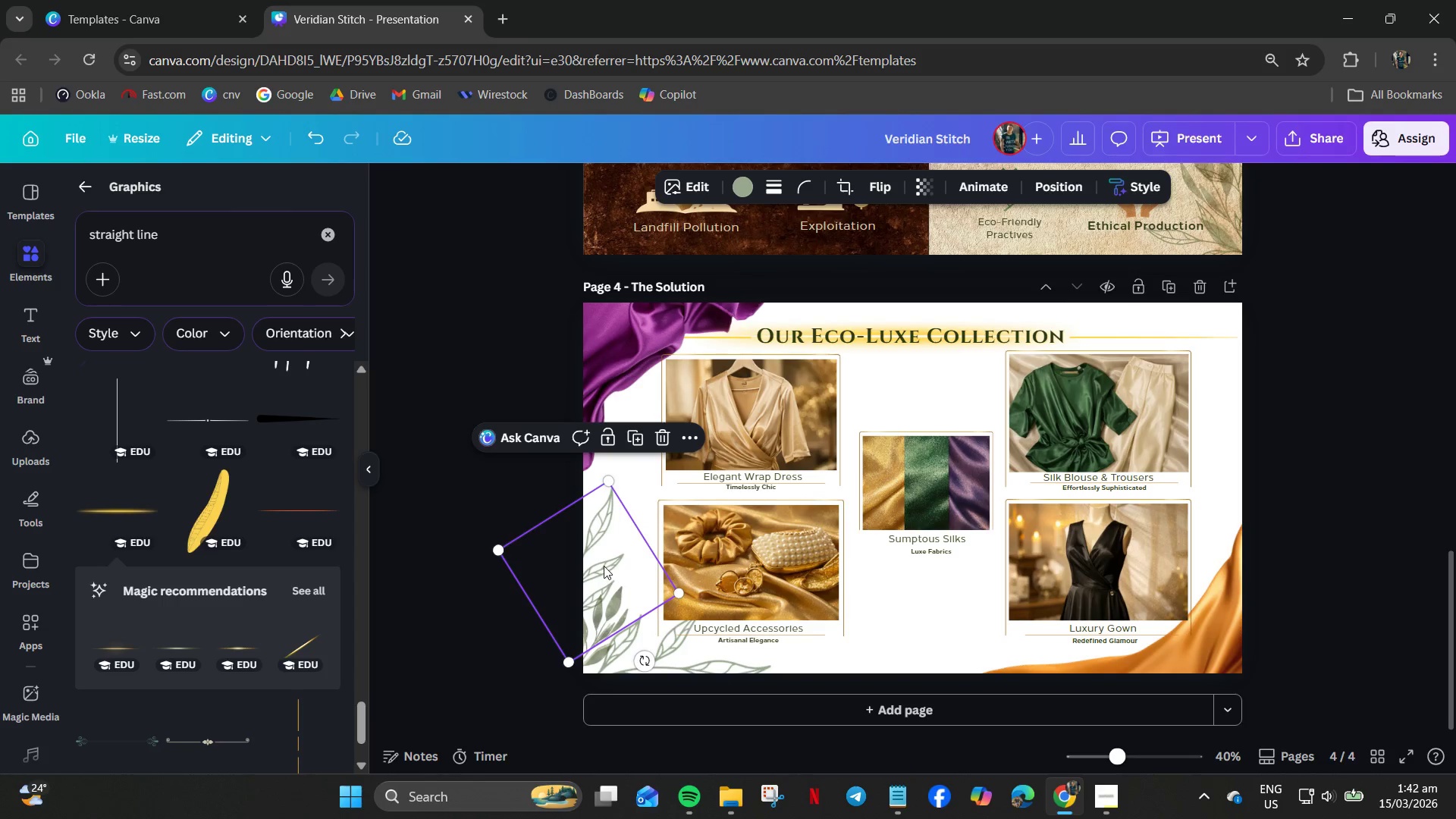 
left_click_drag(start_coordinate=[604, 566], to_coordinate=[621, 554])
 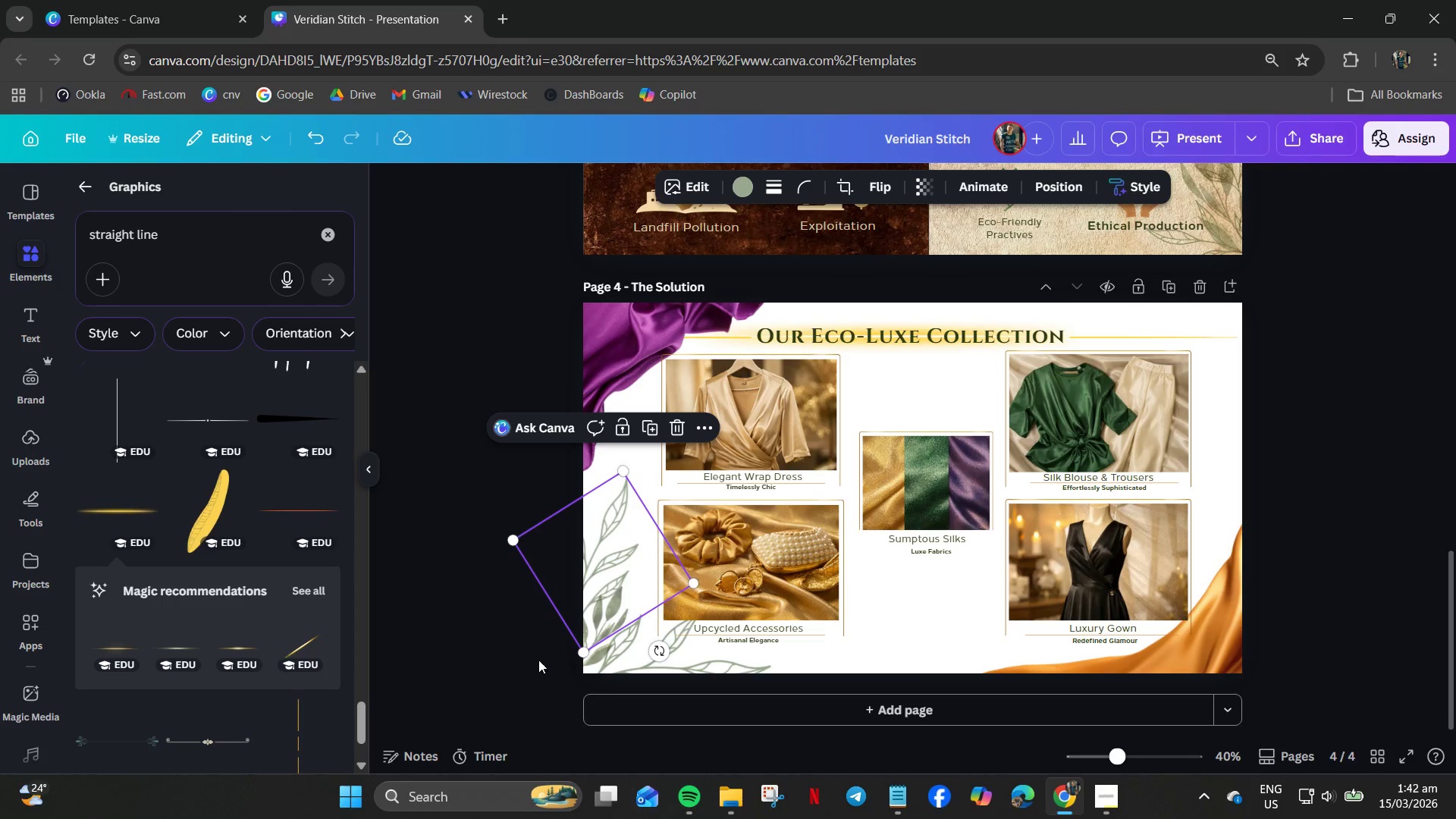 
left_click([538, 658])
 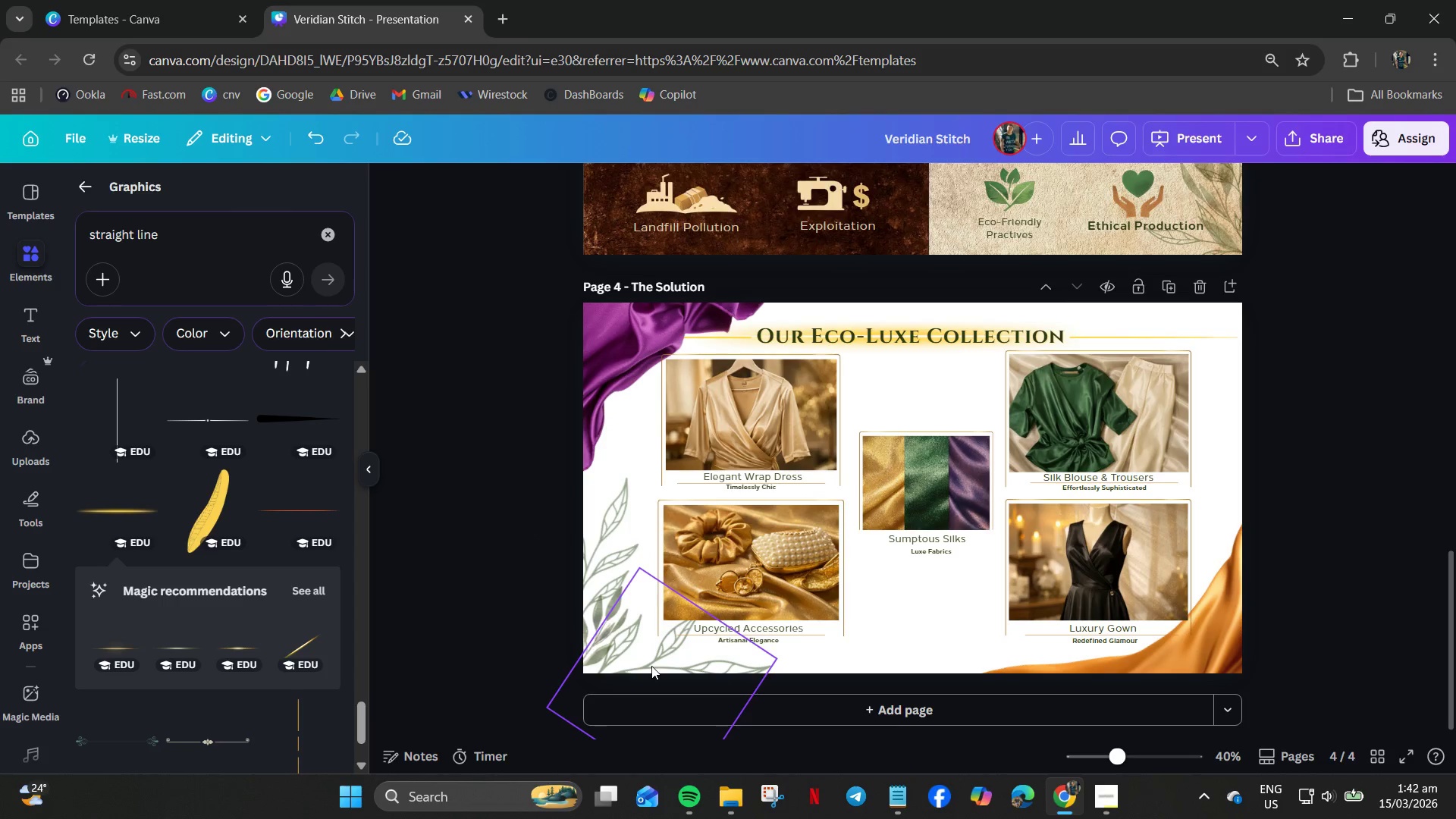 
left_click([654, 663])
 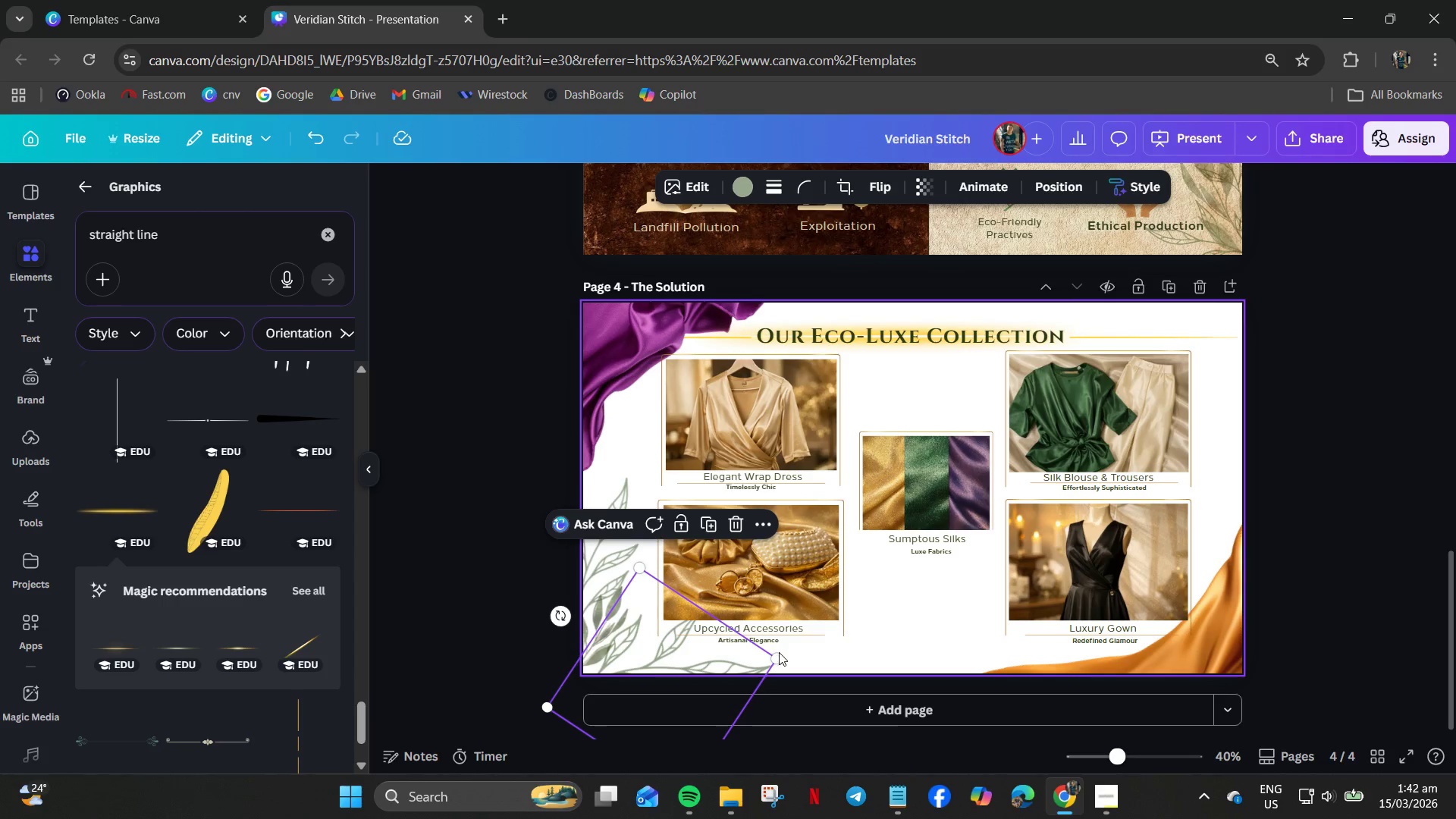 
left_click_drag(start_coordinate=[775, 657], to_coordinate=[709, 668])
 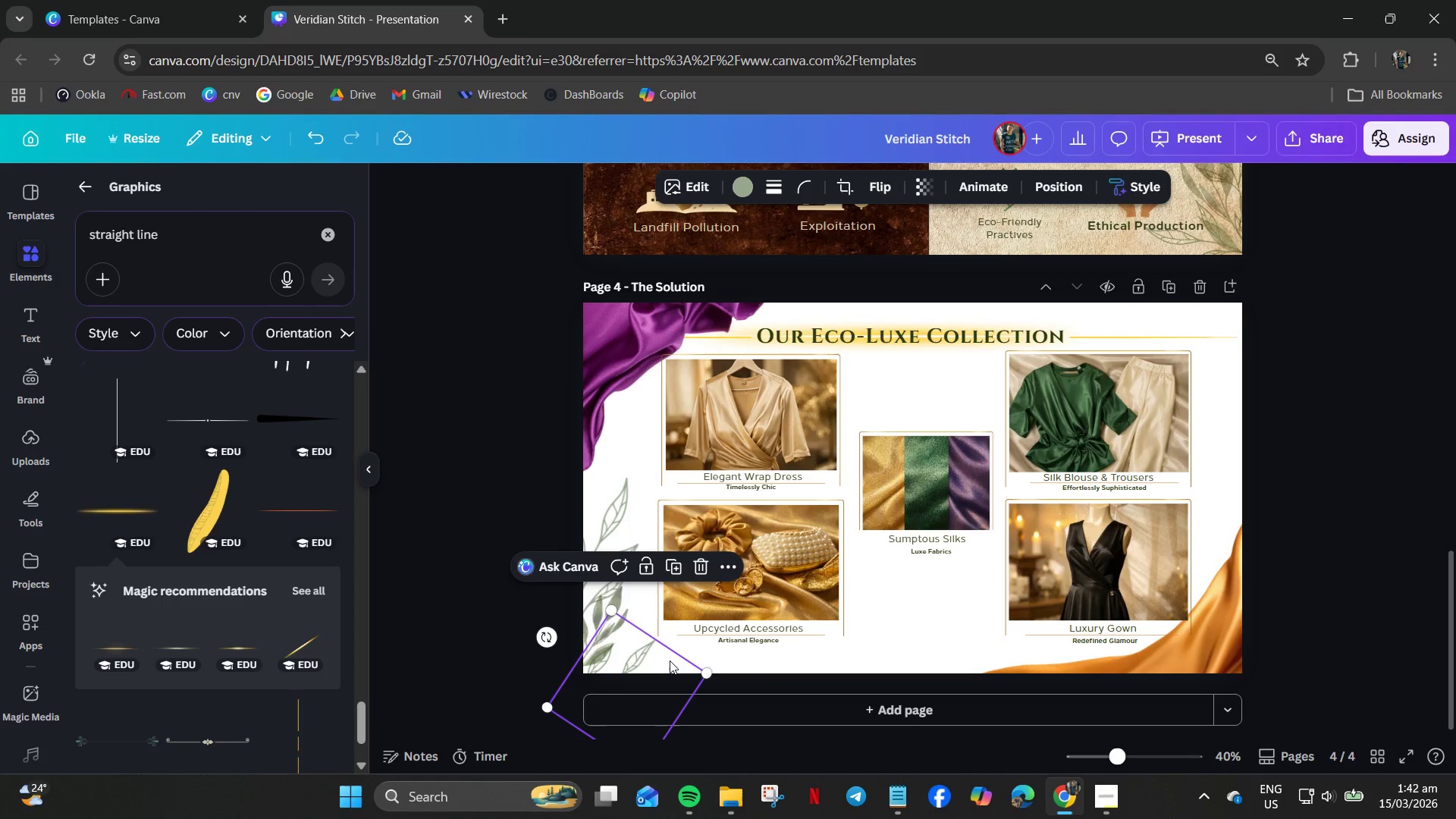 
left_click_drag(start_coordinate=[669, 661], to_coordinate=[690, 643])
 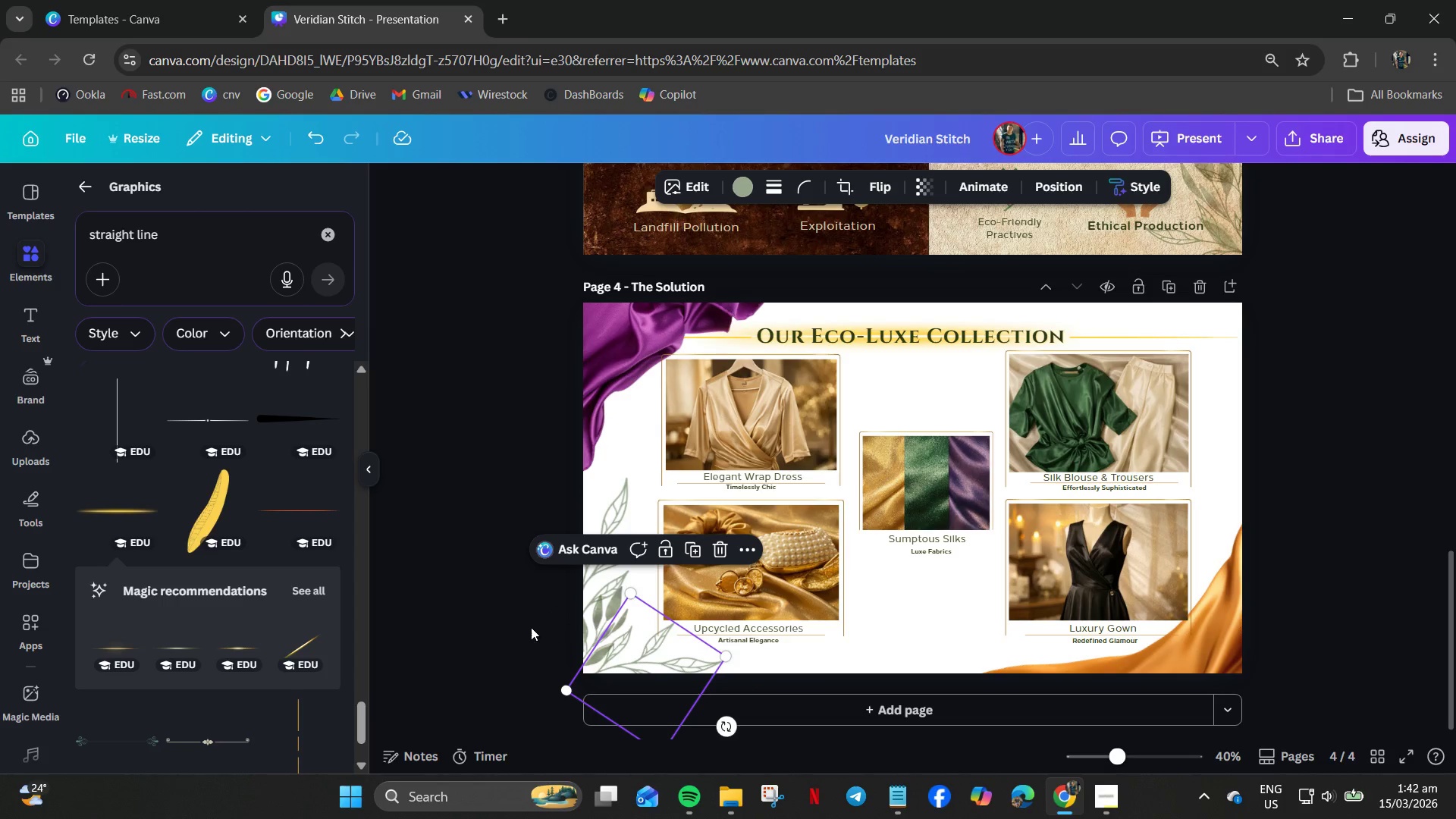 
left_click([527, 626])
 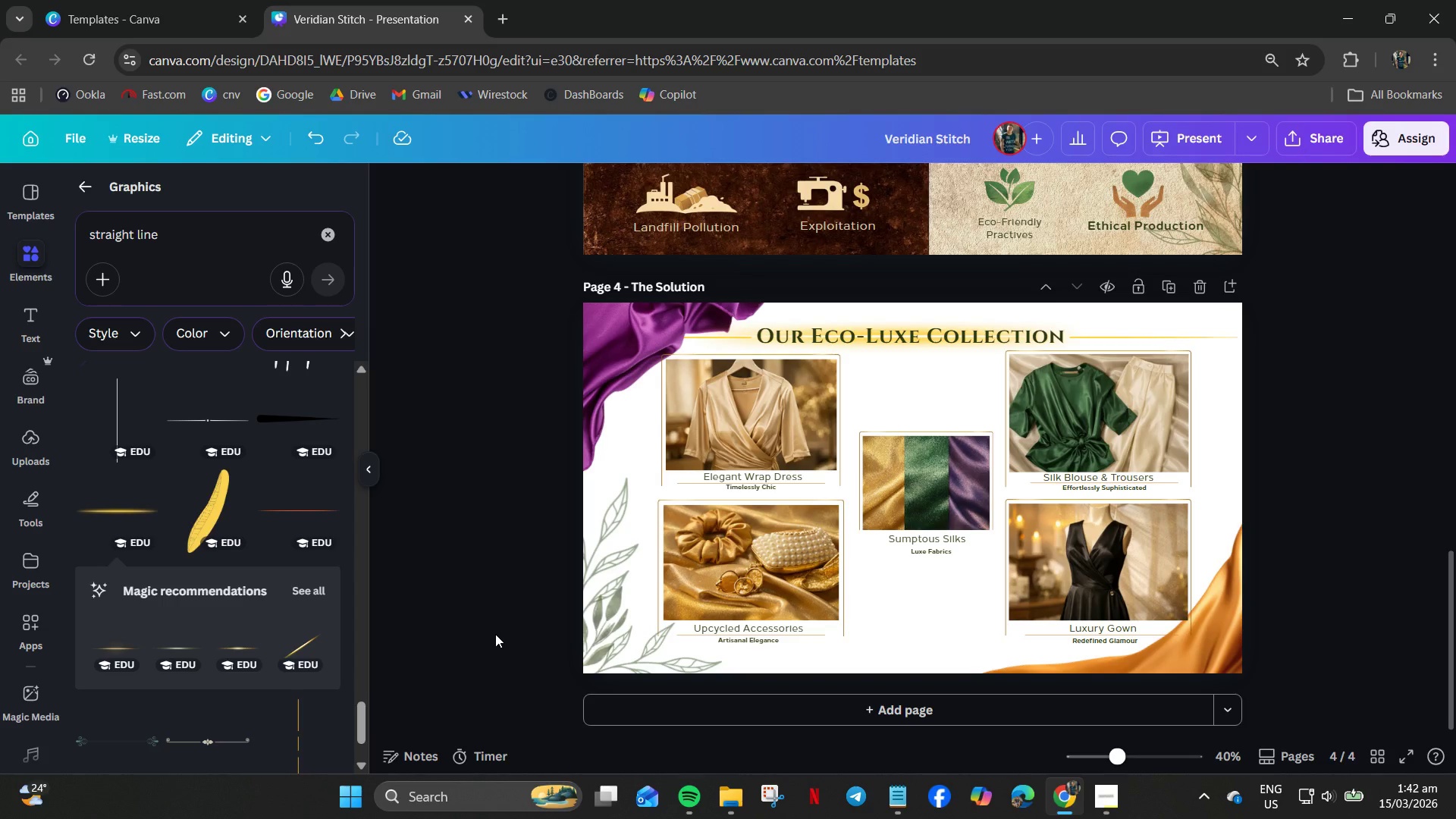 
wait(8.34)
 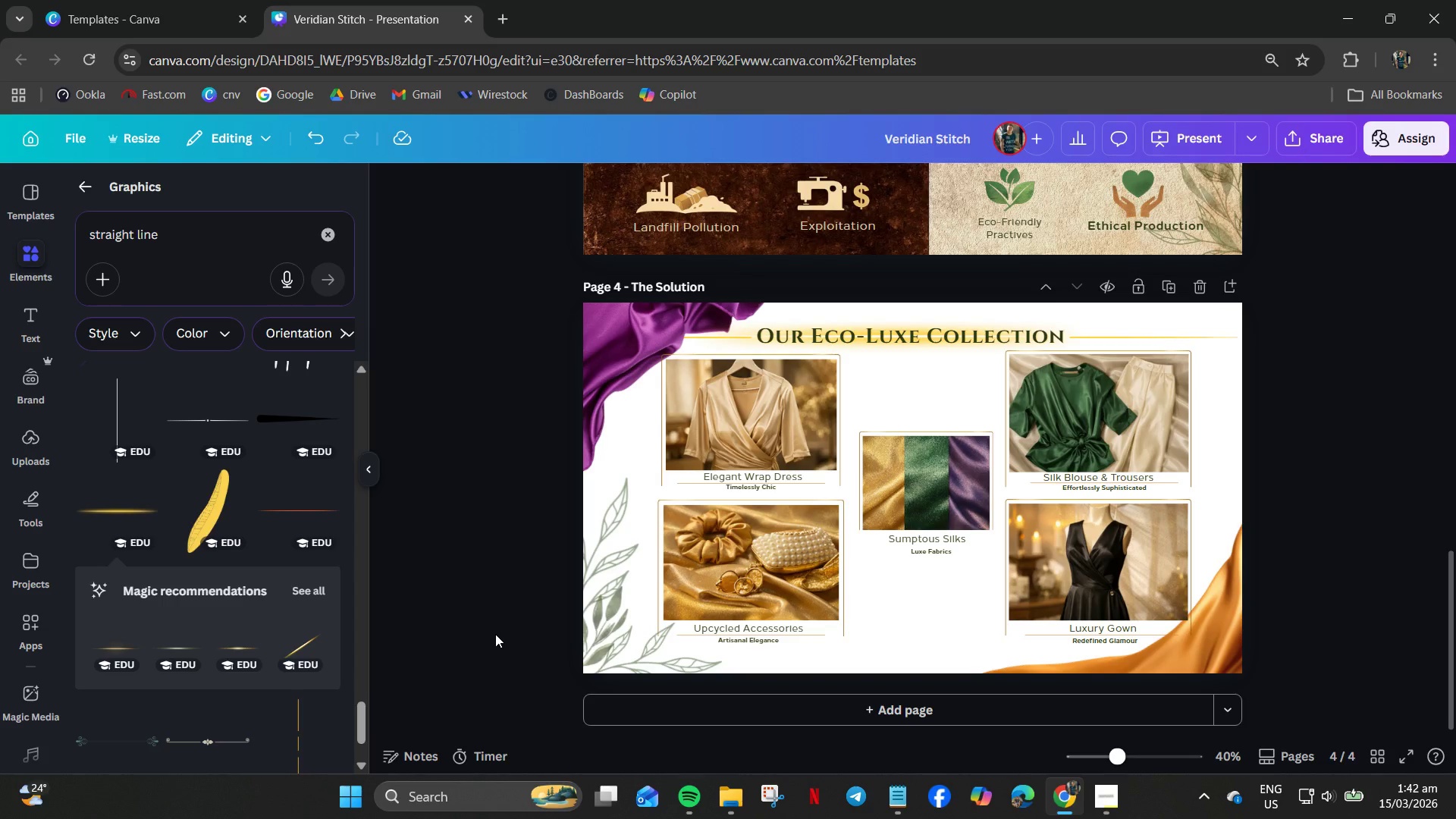 
scroll: coordinate [815, 642], scroll_direction: up, amount: 5.0
 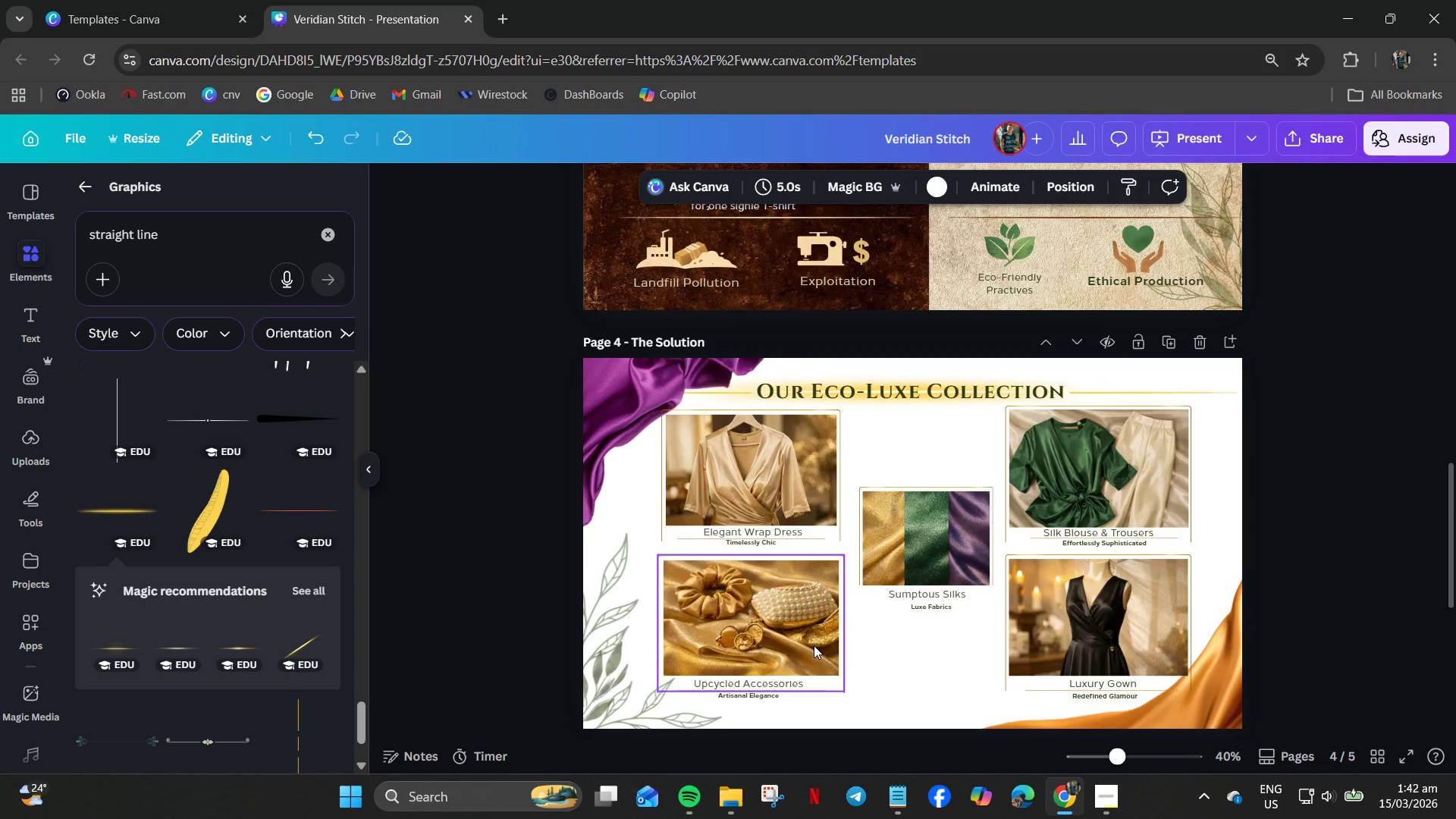 
scroll: coordinate [814, 667], scroll_direction: down, amount: 5.0
 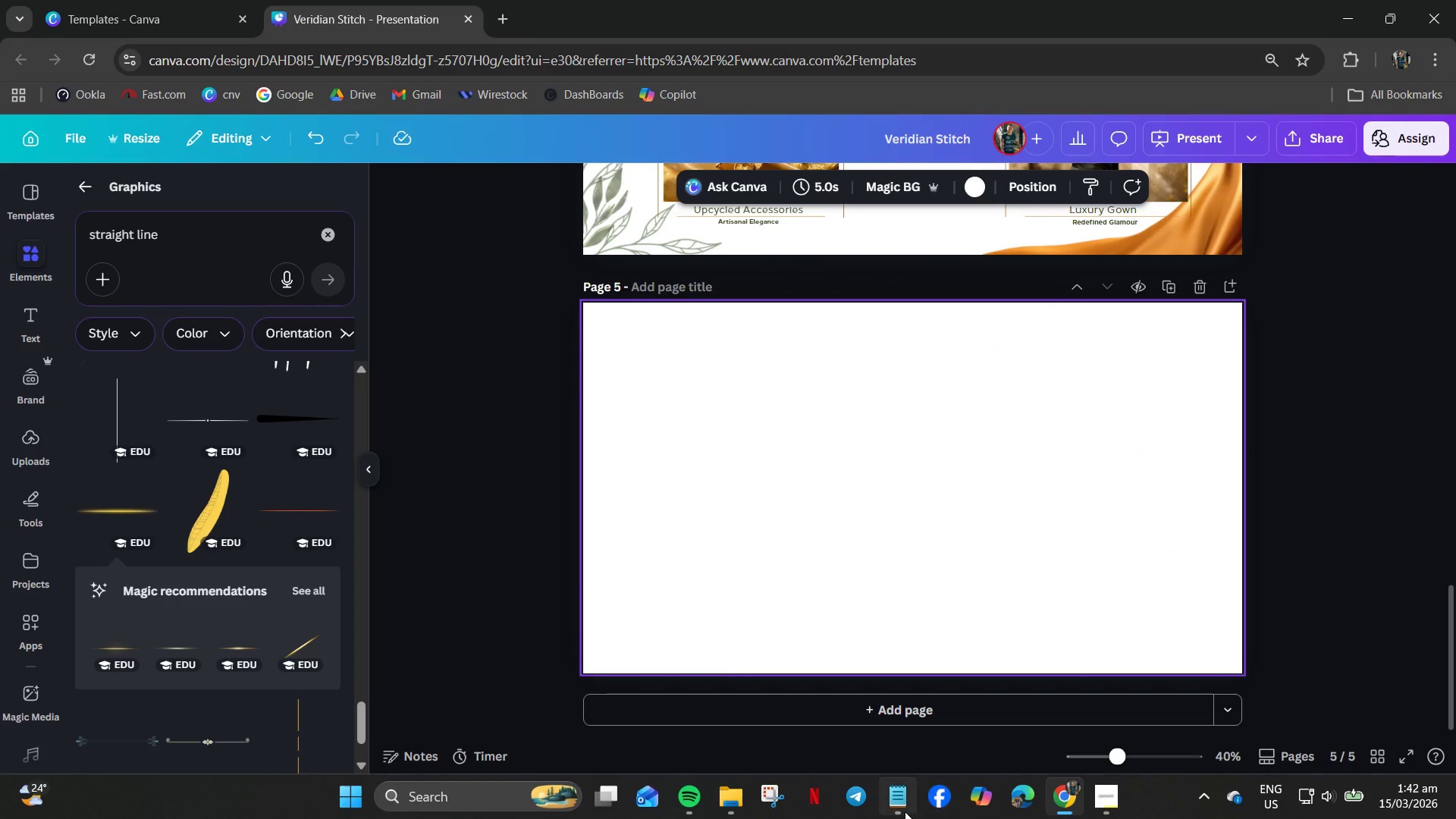 
left_click([899, 805])
 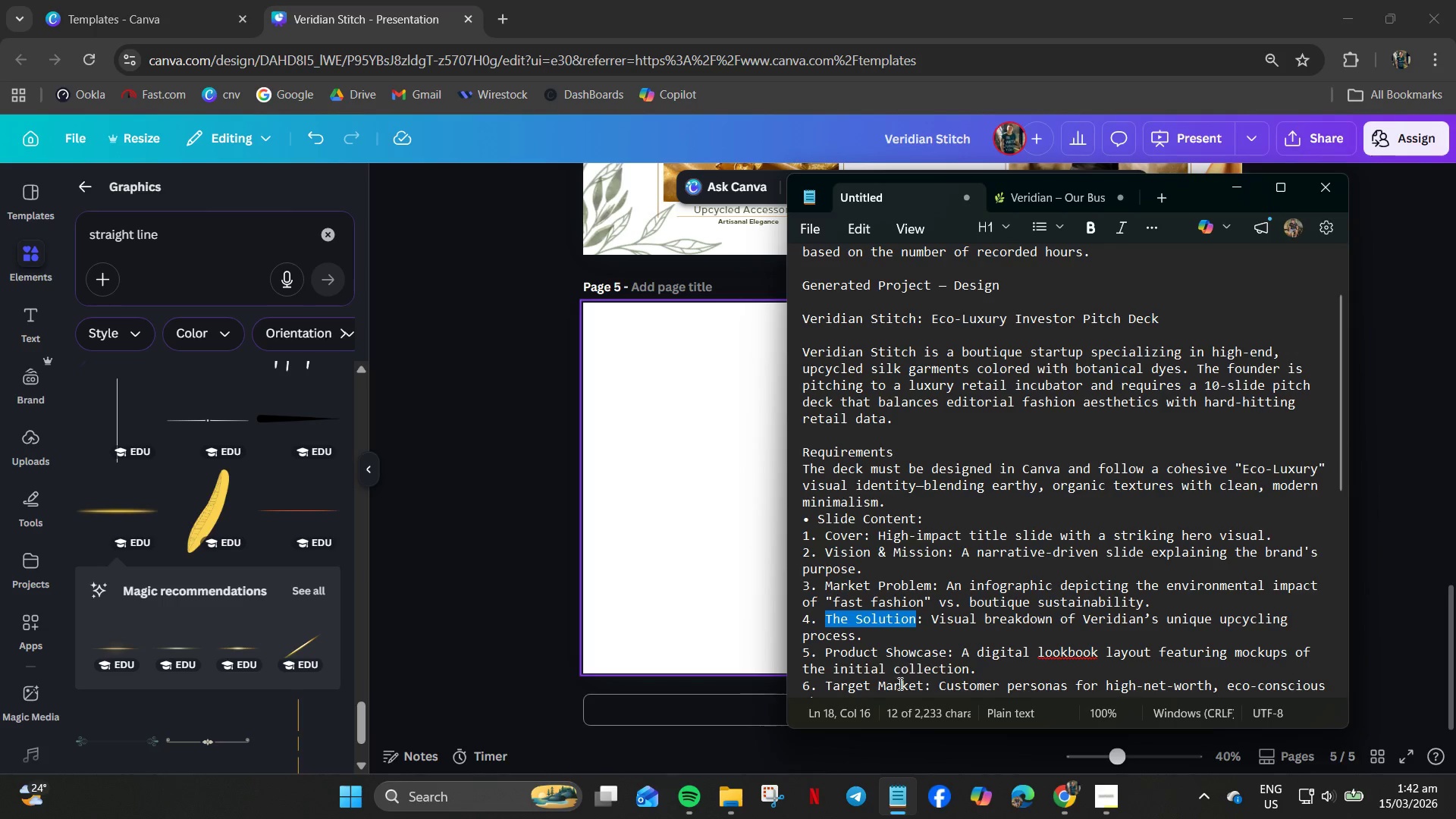 
scroll: coordinate [883, 678], scroll_direction: down, amount: 2.0
 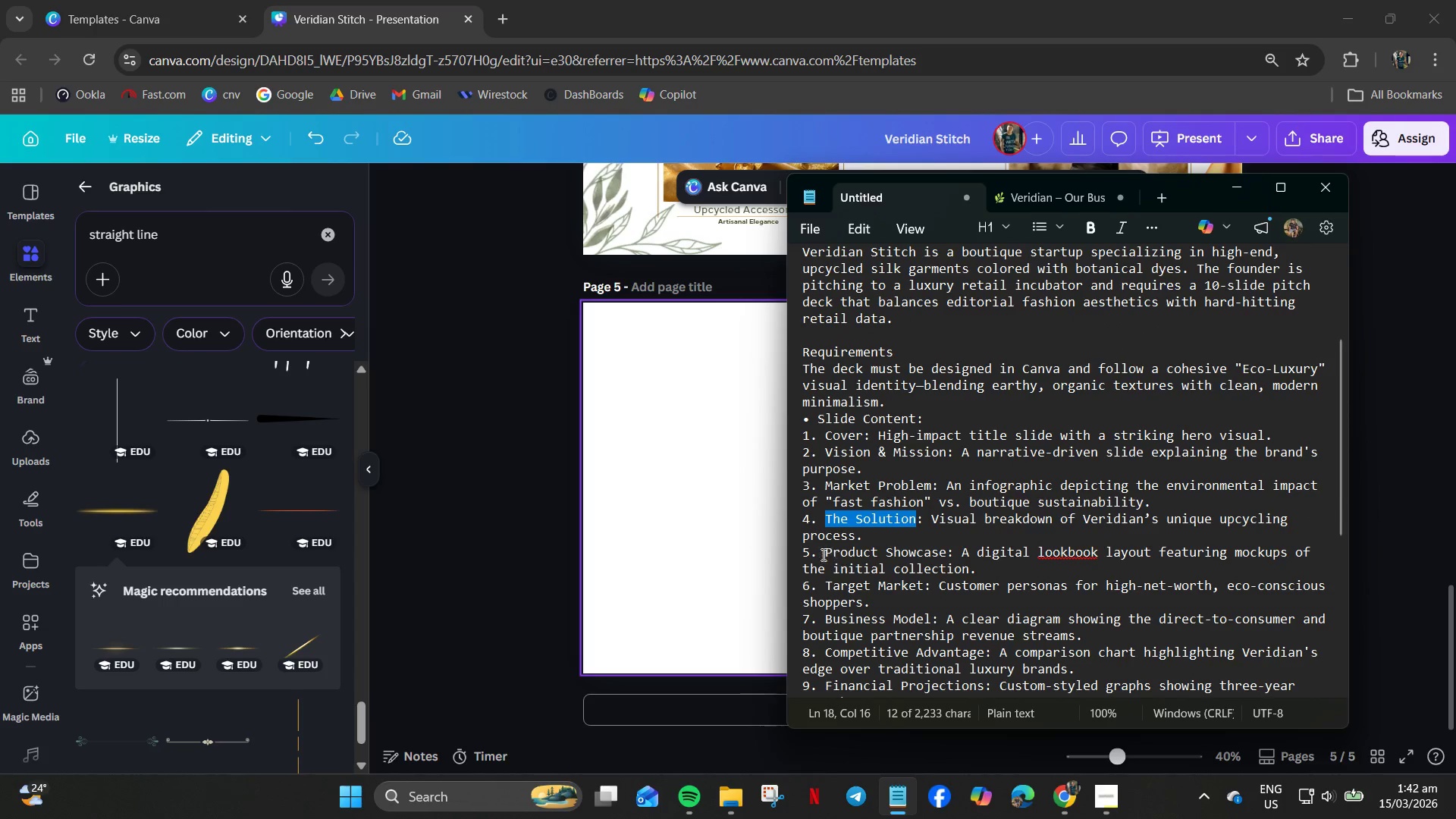 
left_click_drag(start_coordinate=[824, 554], to_coordinate=[889, 557])
 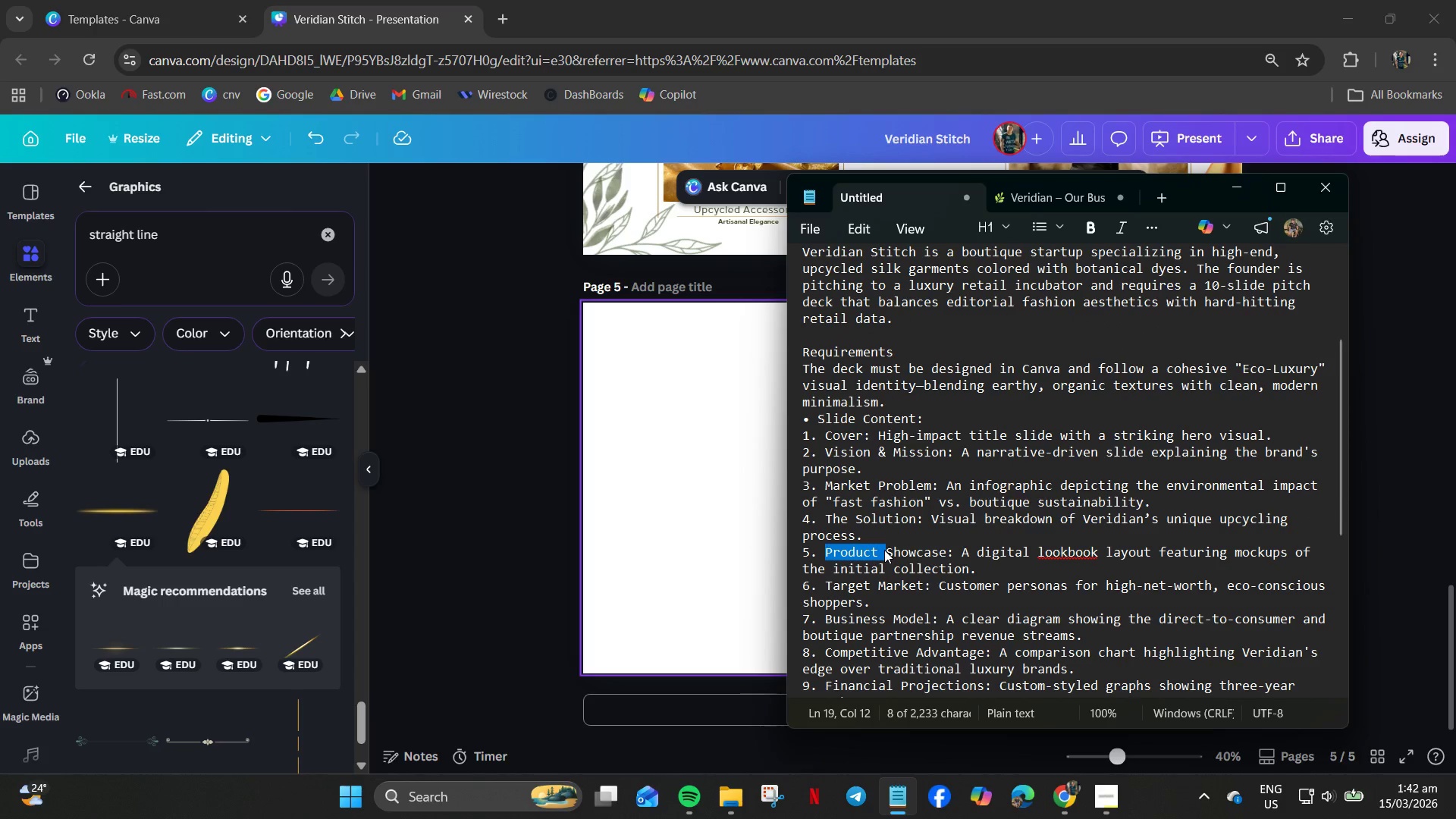 
wait(9.2)
 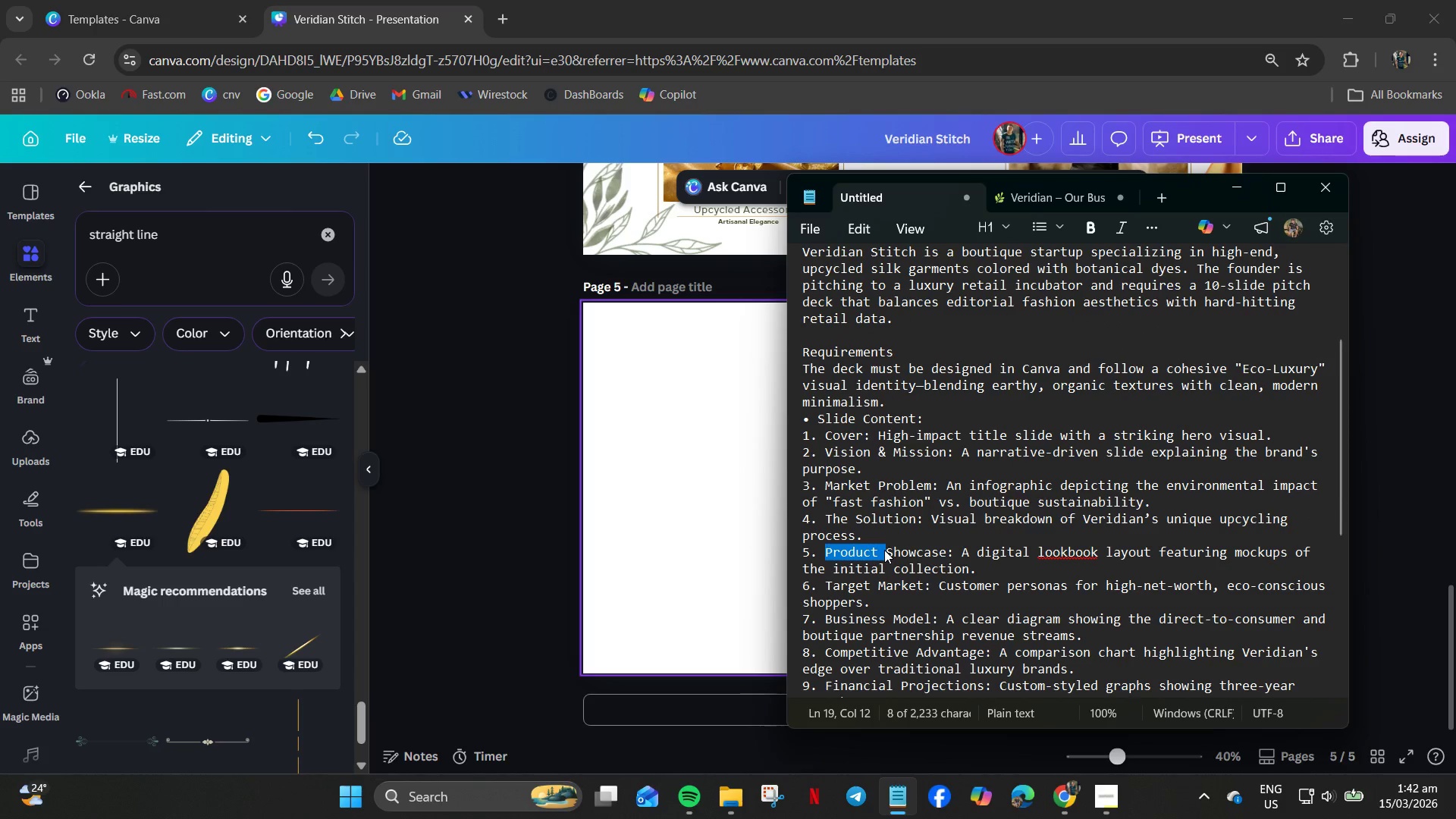 
scroll: coordinate [501, 437], scroll_direction: up, amount: 5.0
 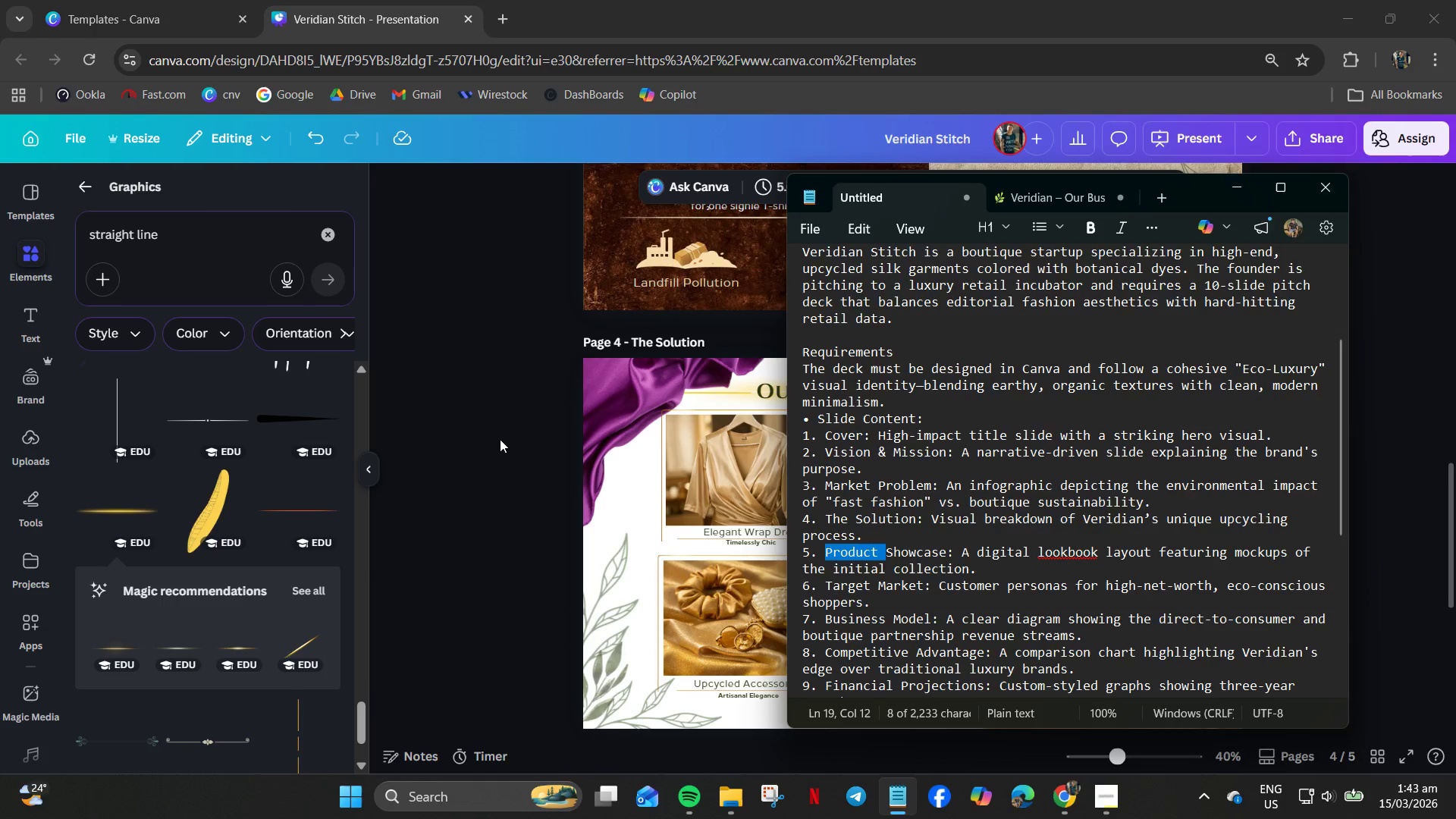 
left_click([500, 439])
 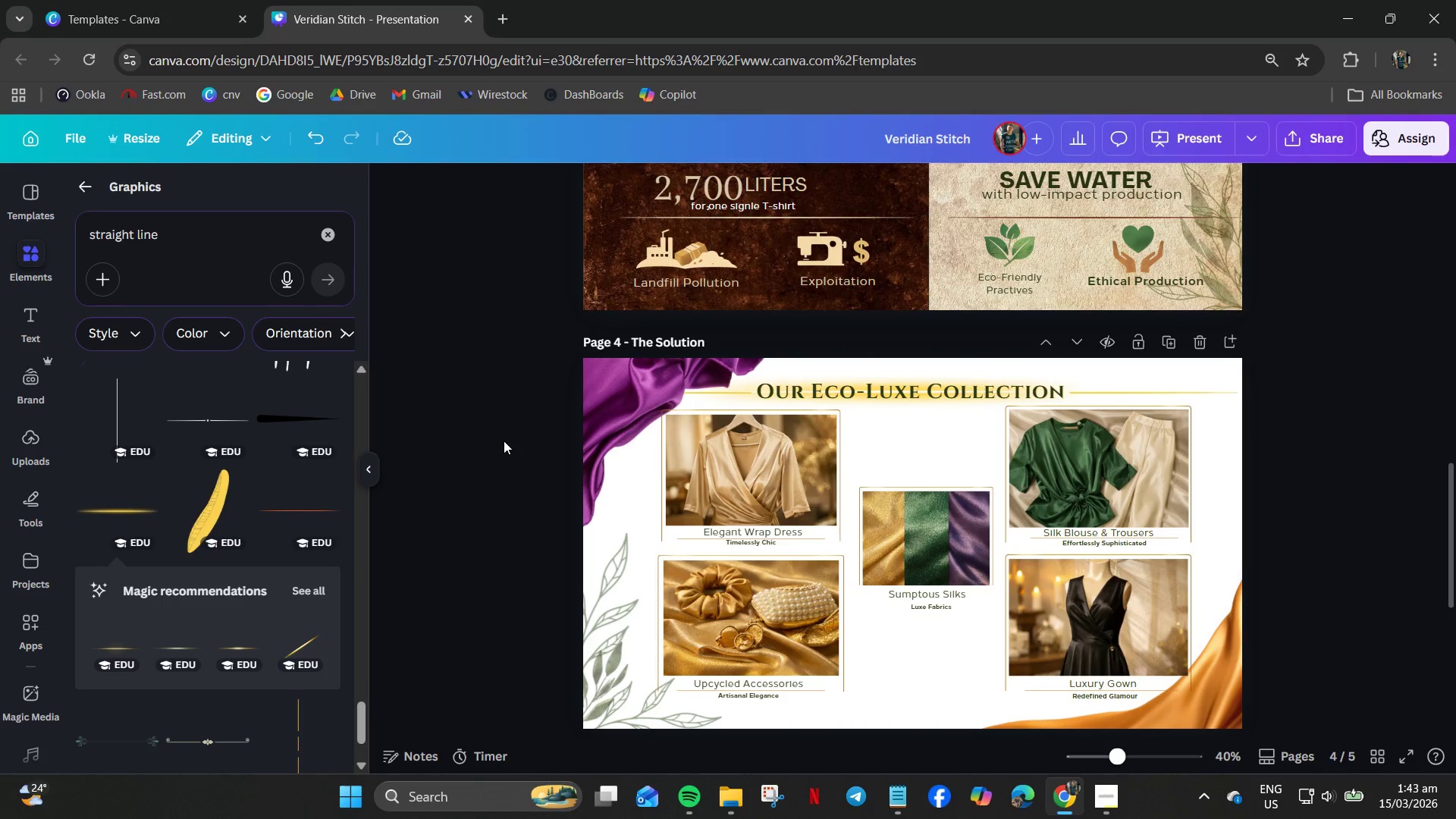 
wait(12.73)
 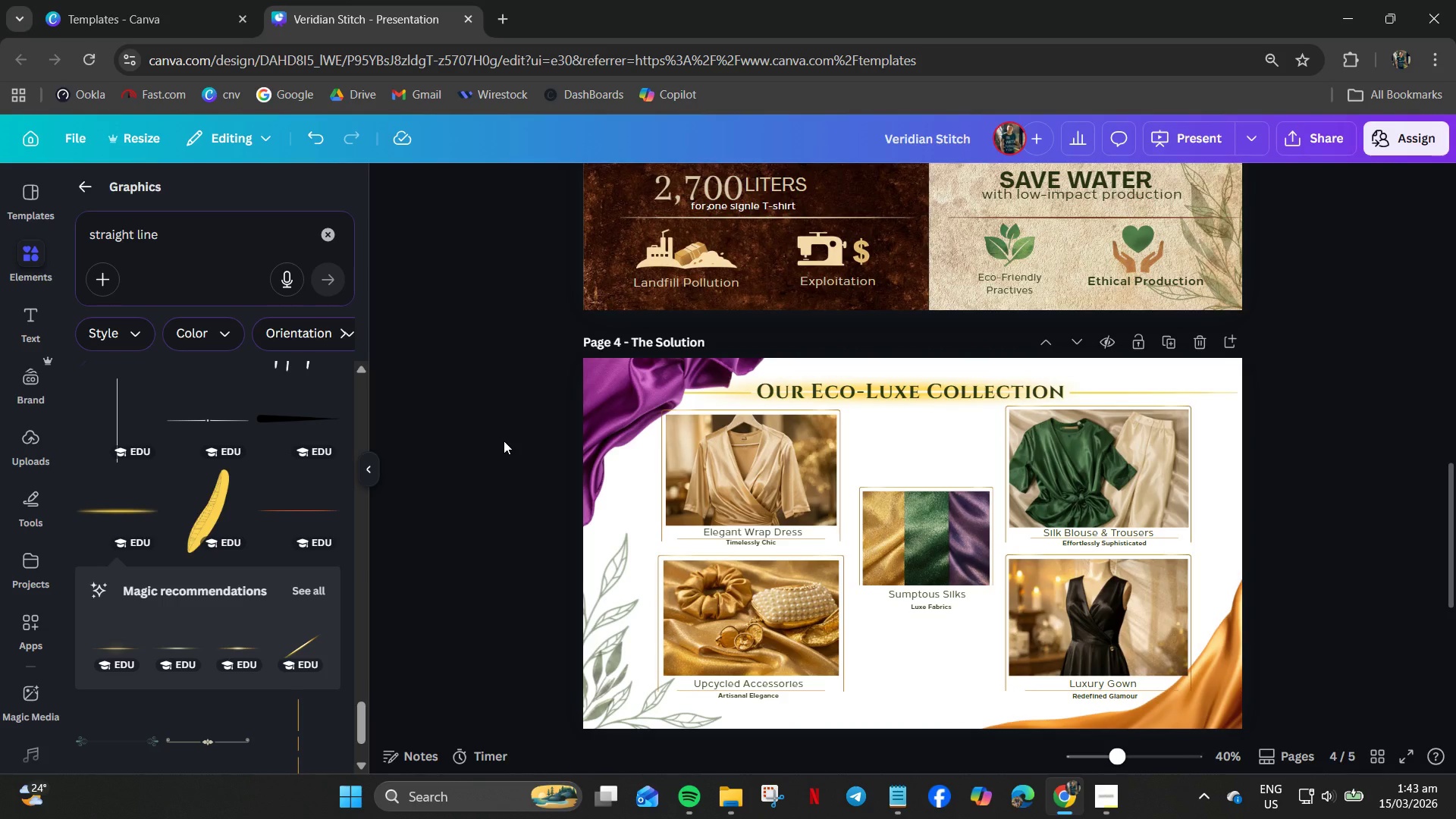 
left_click([890, 795])
 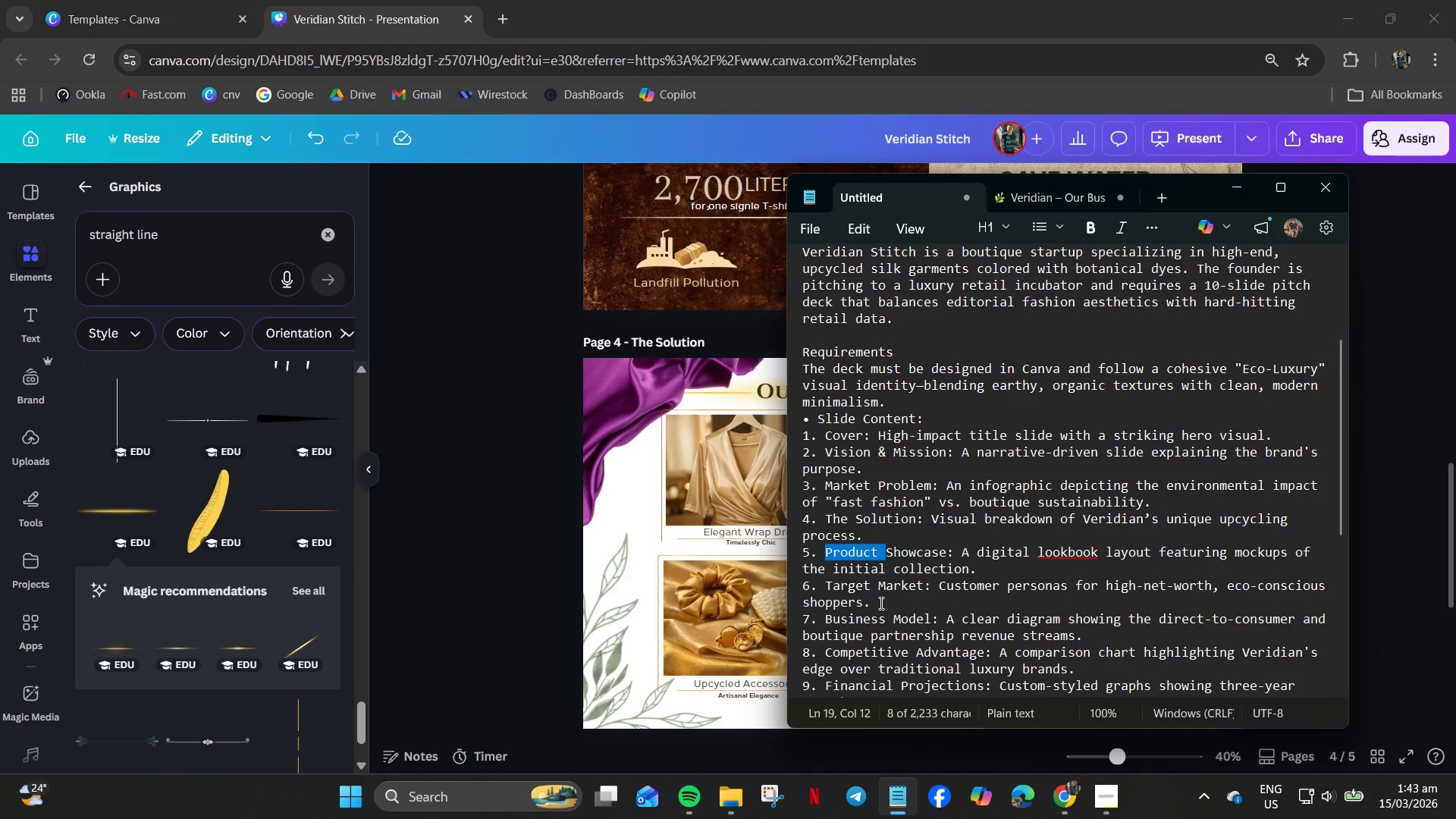 
wait(8.81)
 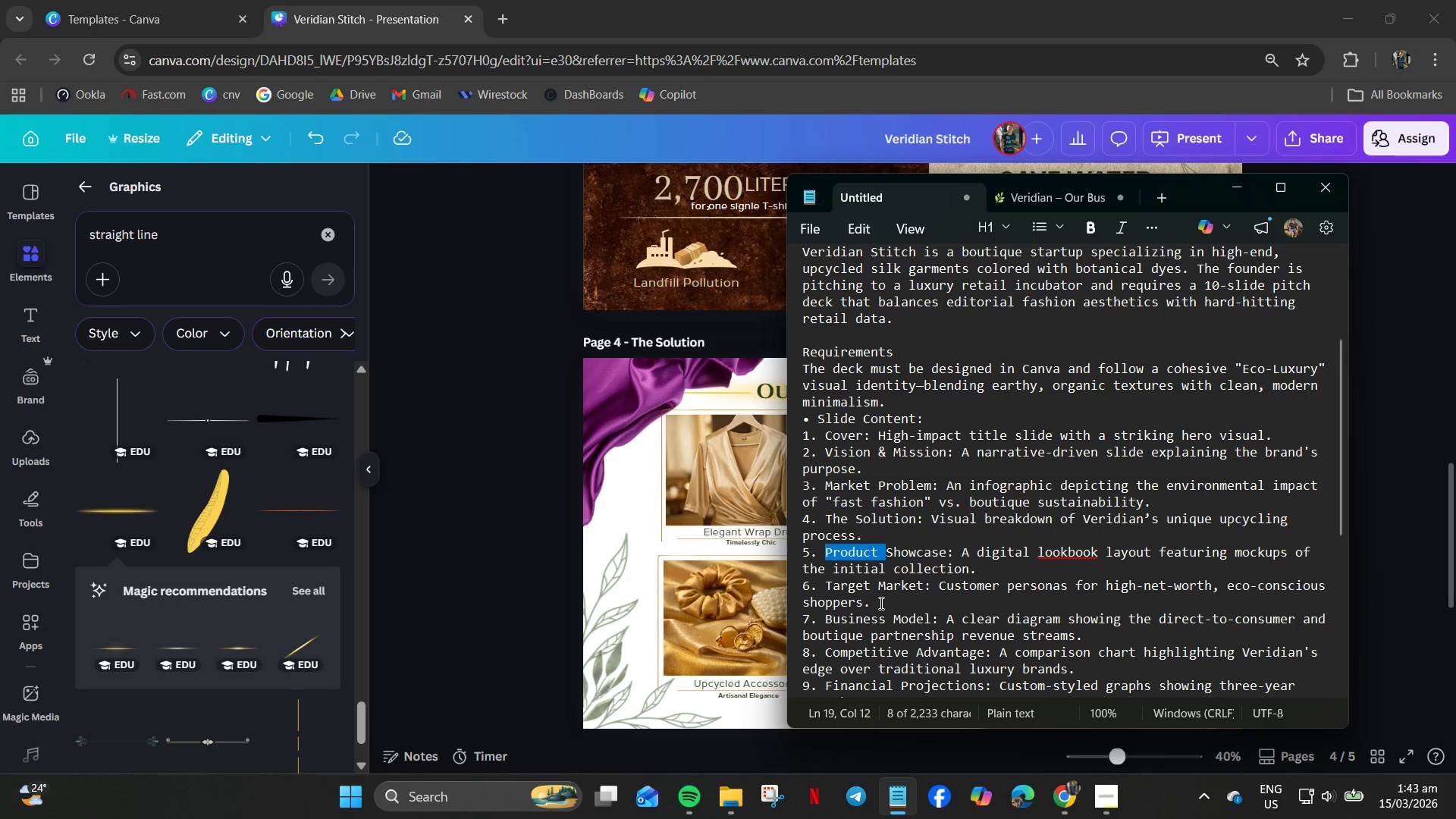 
left_click([729, 814])
 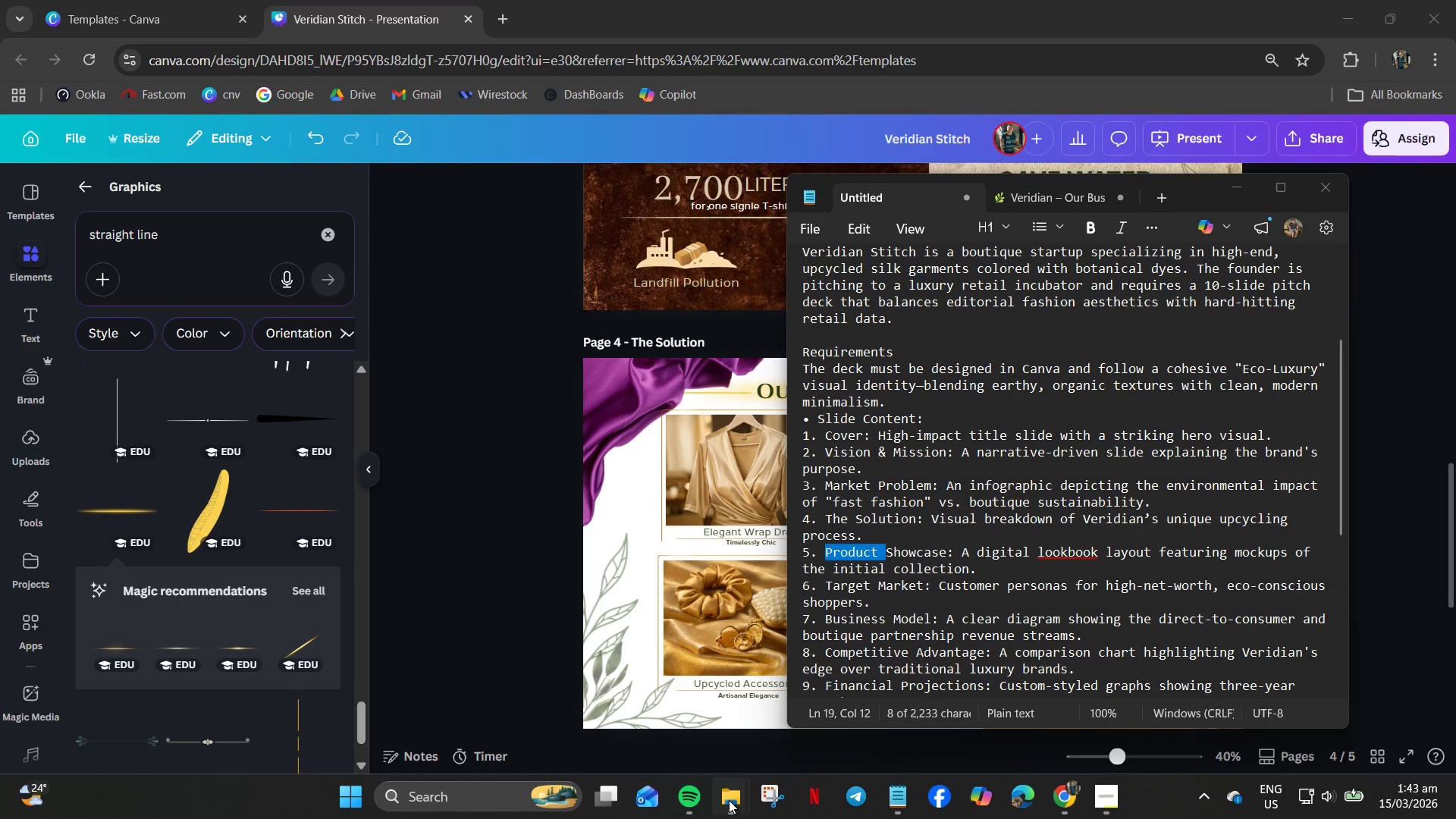 
mouse_move([736, 781])
 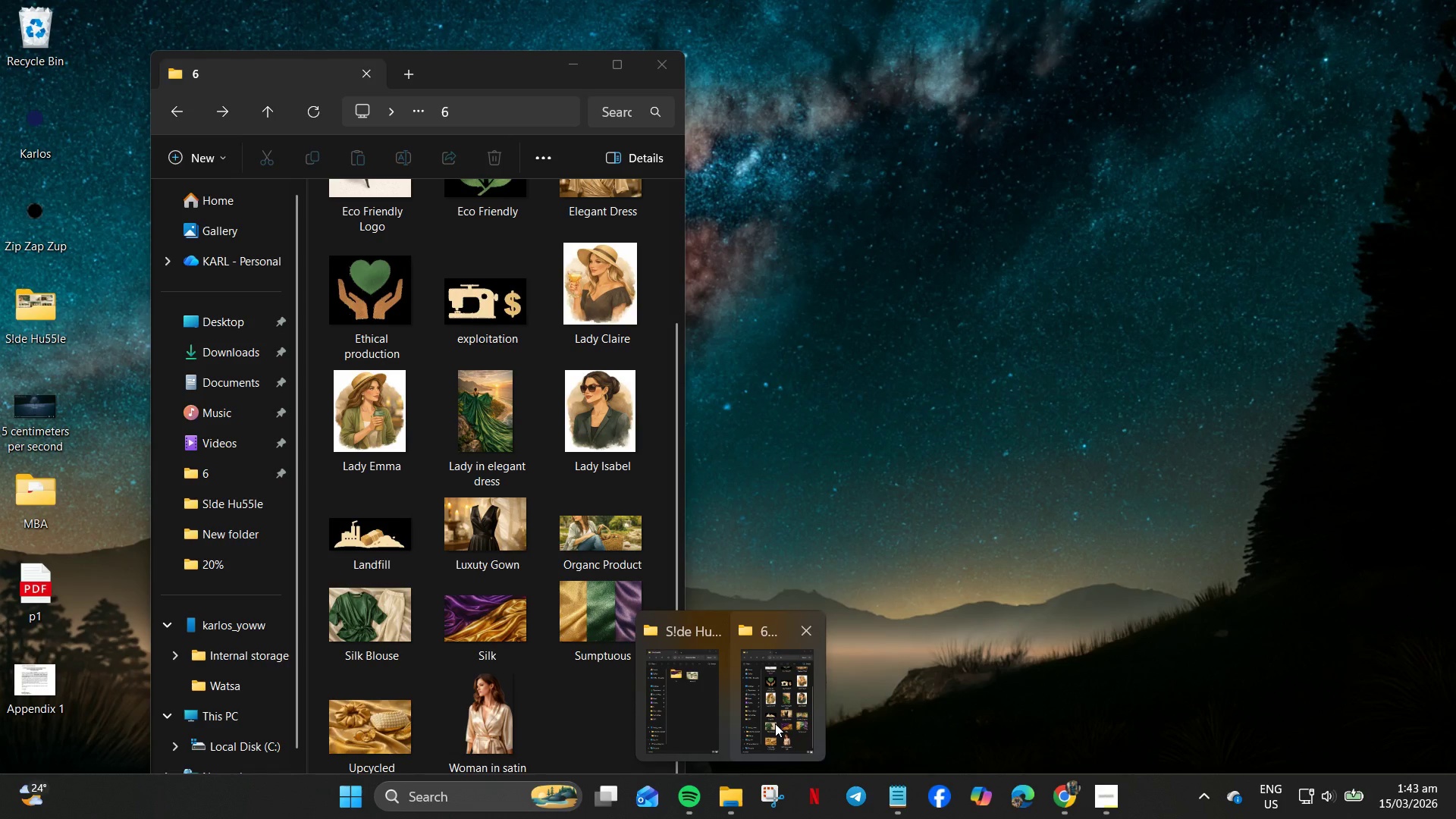 
left_click([775, 723])
 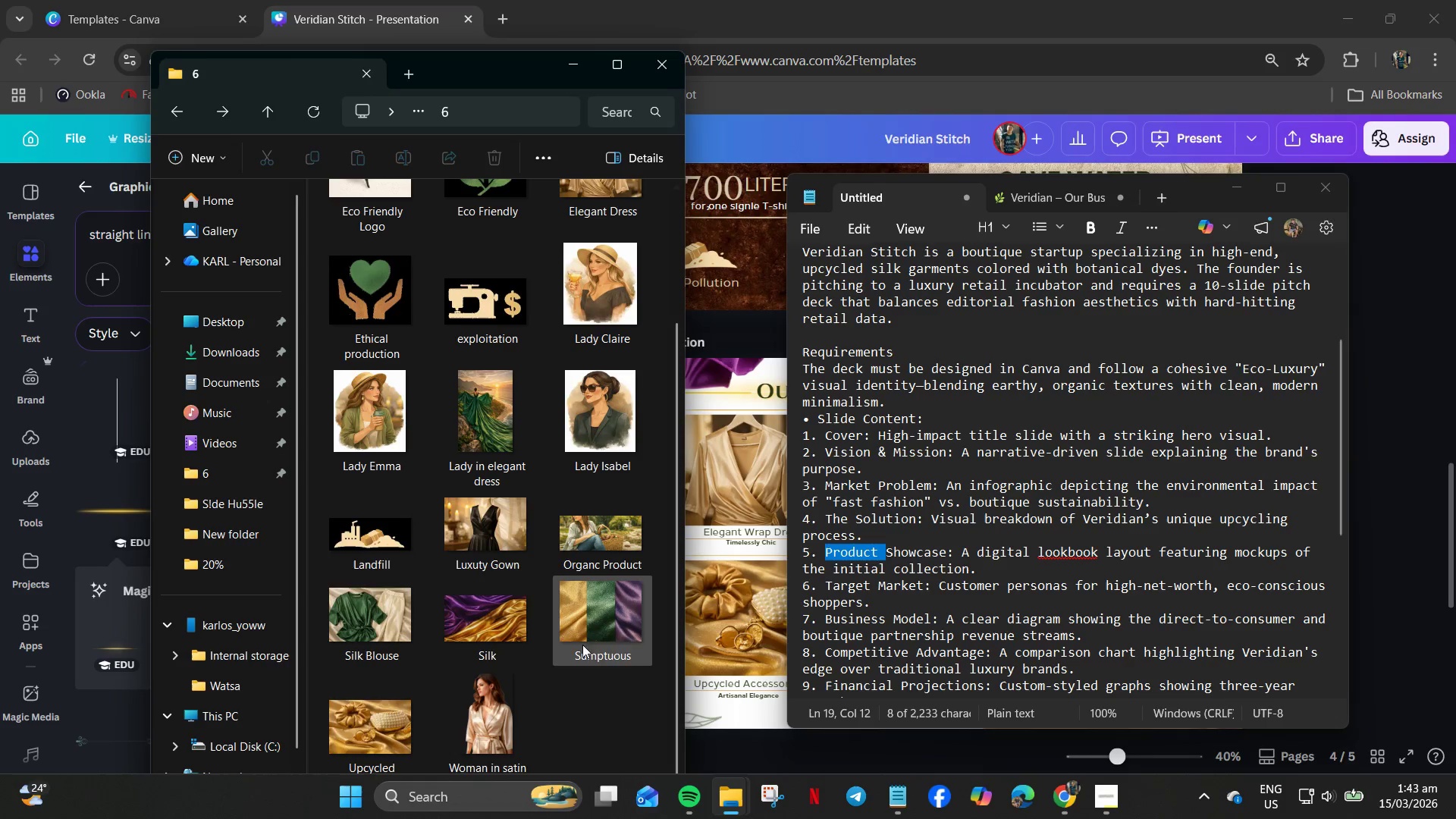 
scroll: coordinate [534, 663], scroll_direction: up, amount: 3.0
 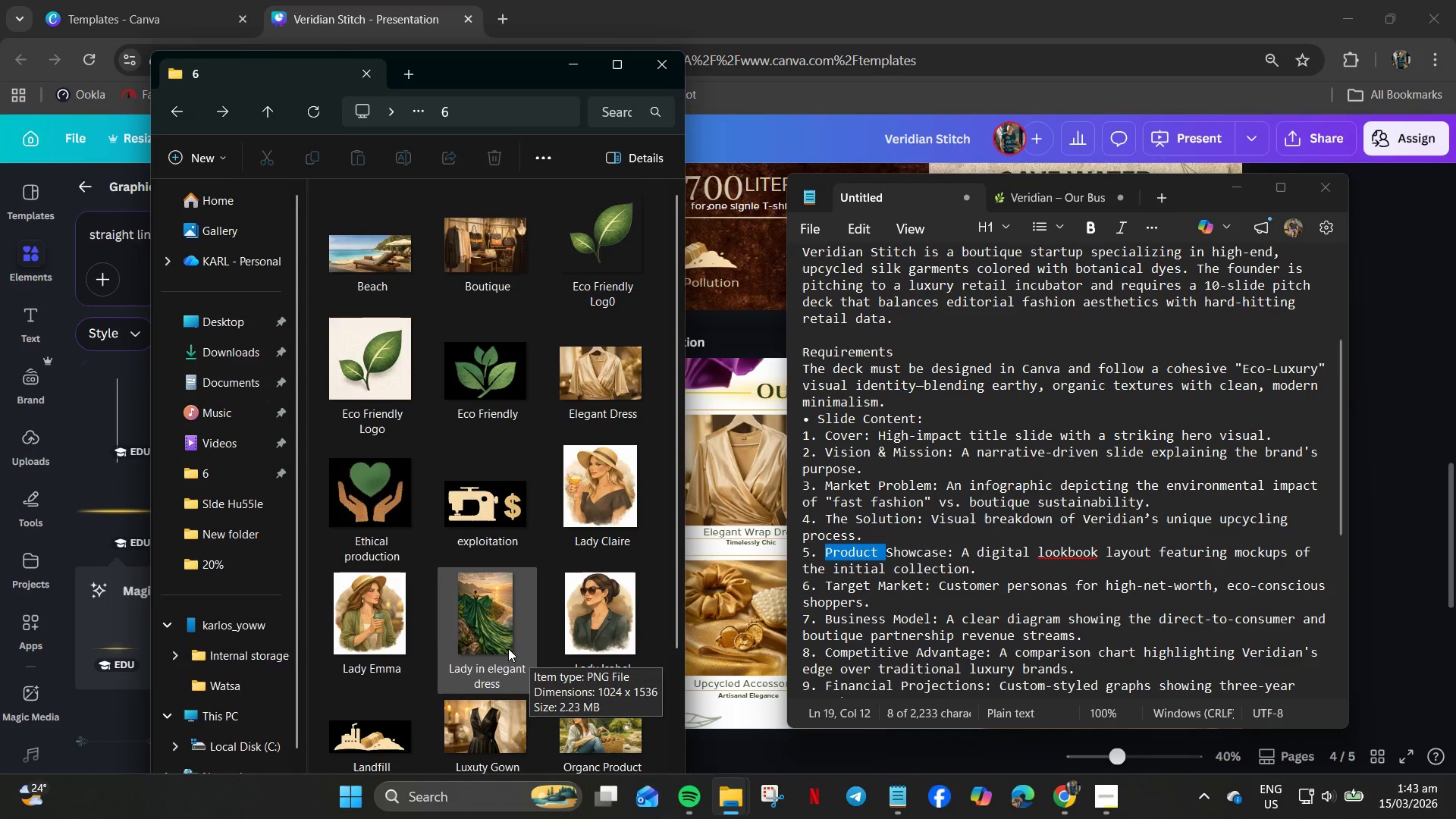 
scroll: coordinate [510, 649], scroll_direction: down, amount: 5.0
 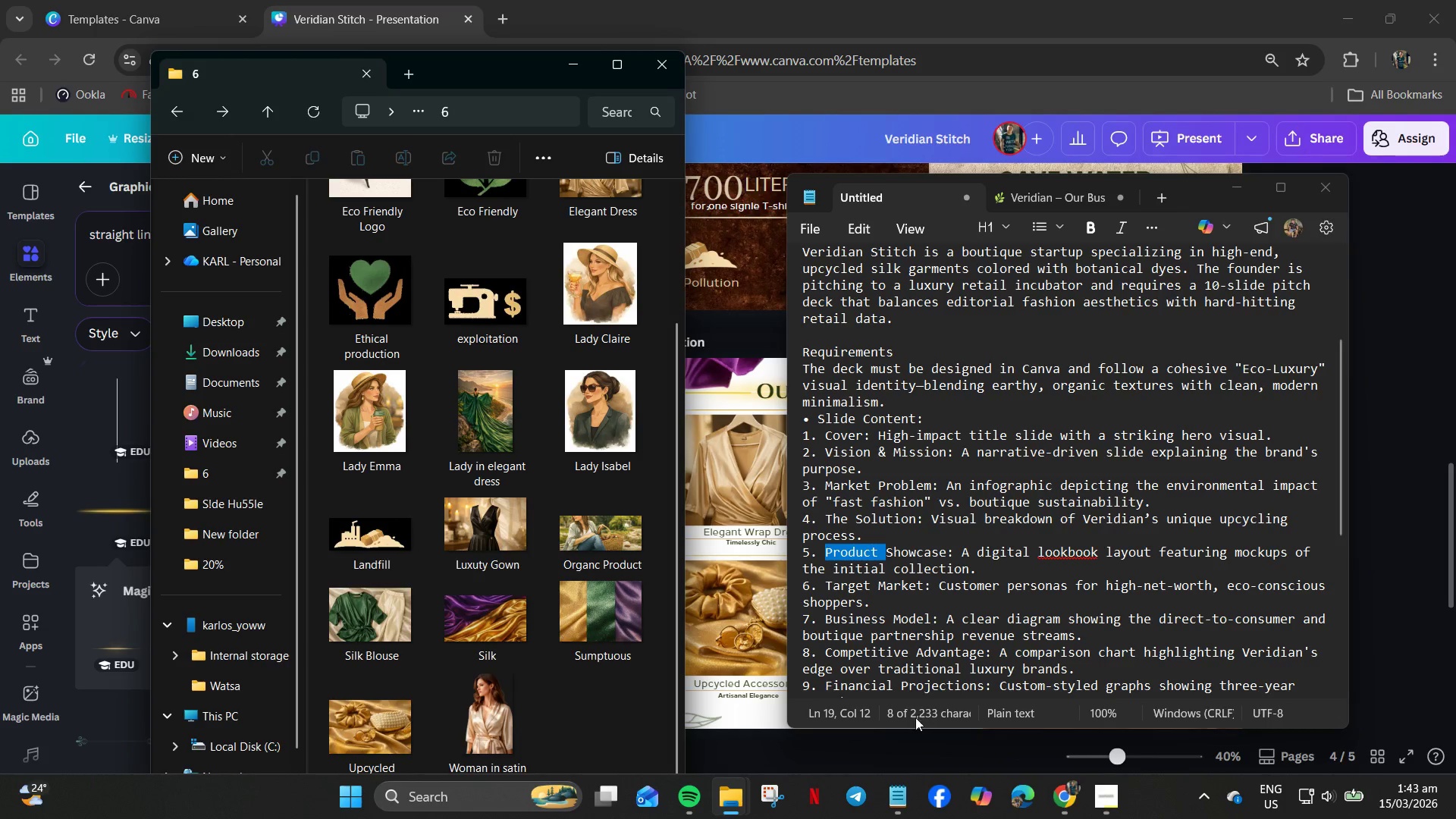 
mouse_move([1025, 749])
 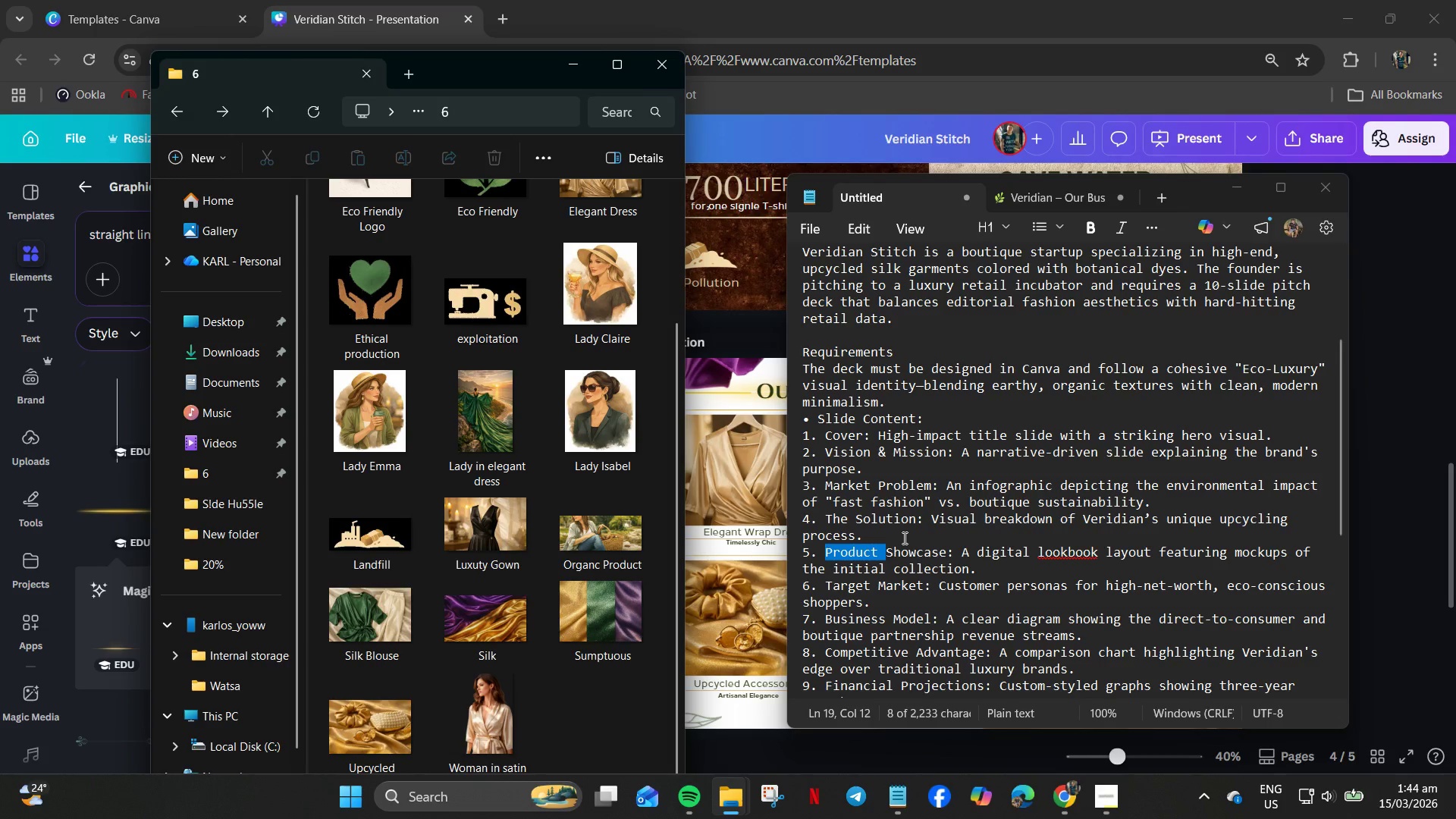 
wait(31.47)
 